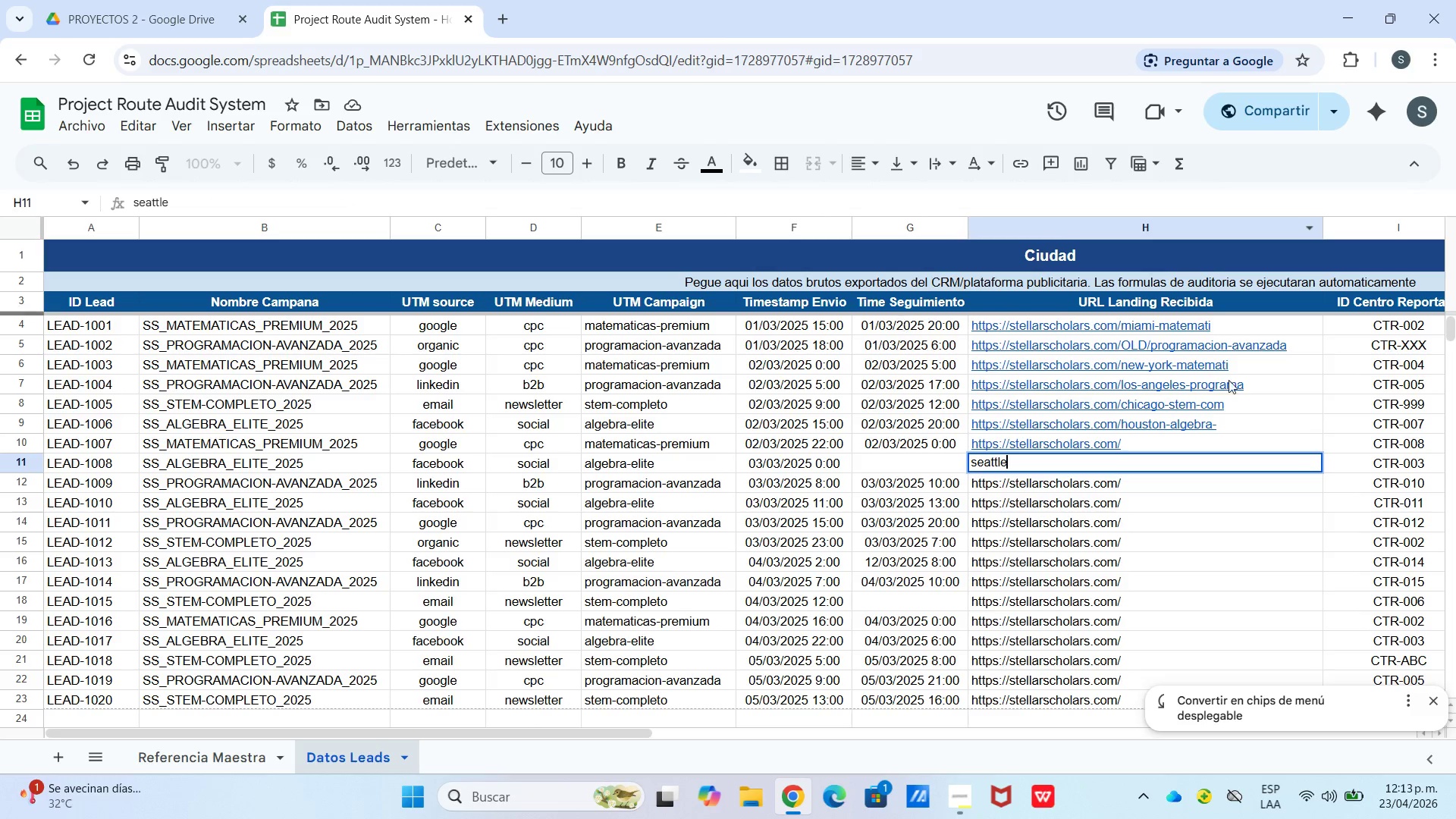 
left_click([1040, 570])
 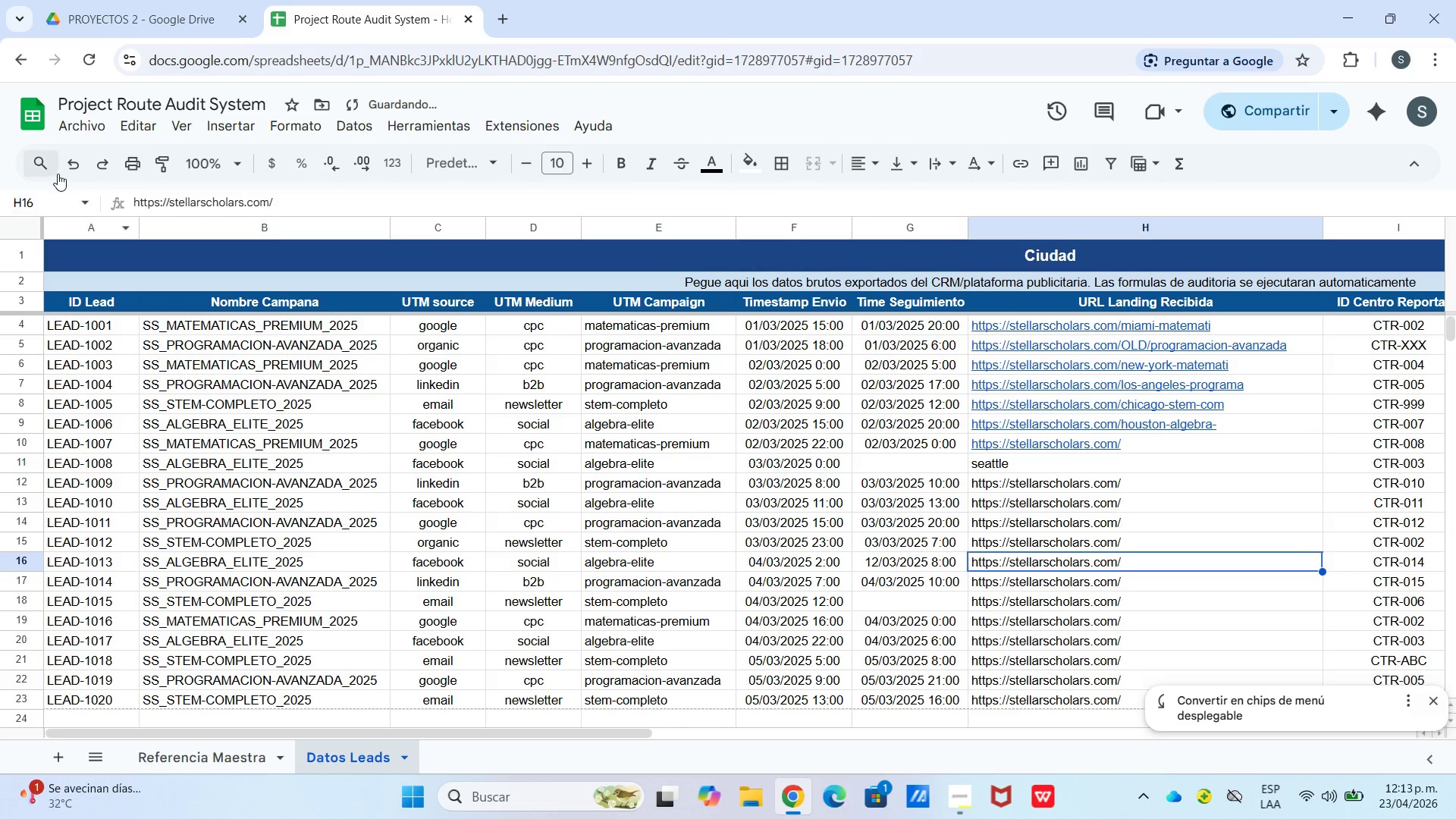 
left_click([78, 159])
 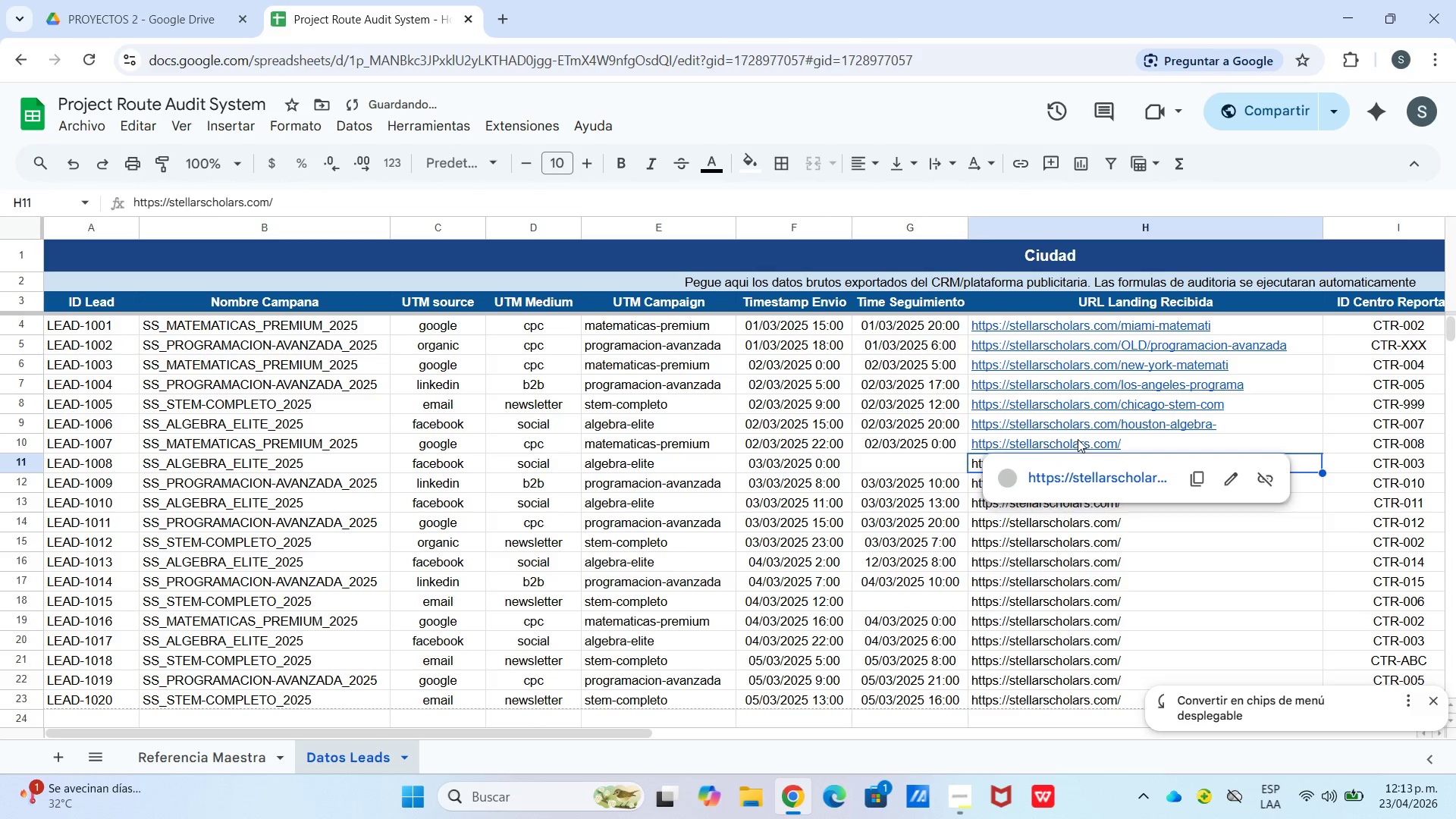 
key(Enter)
 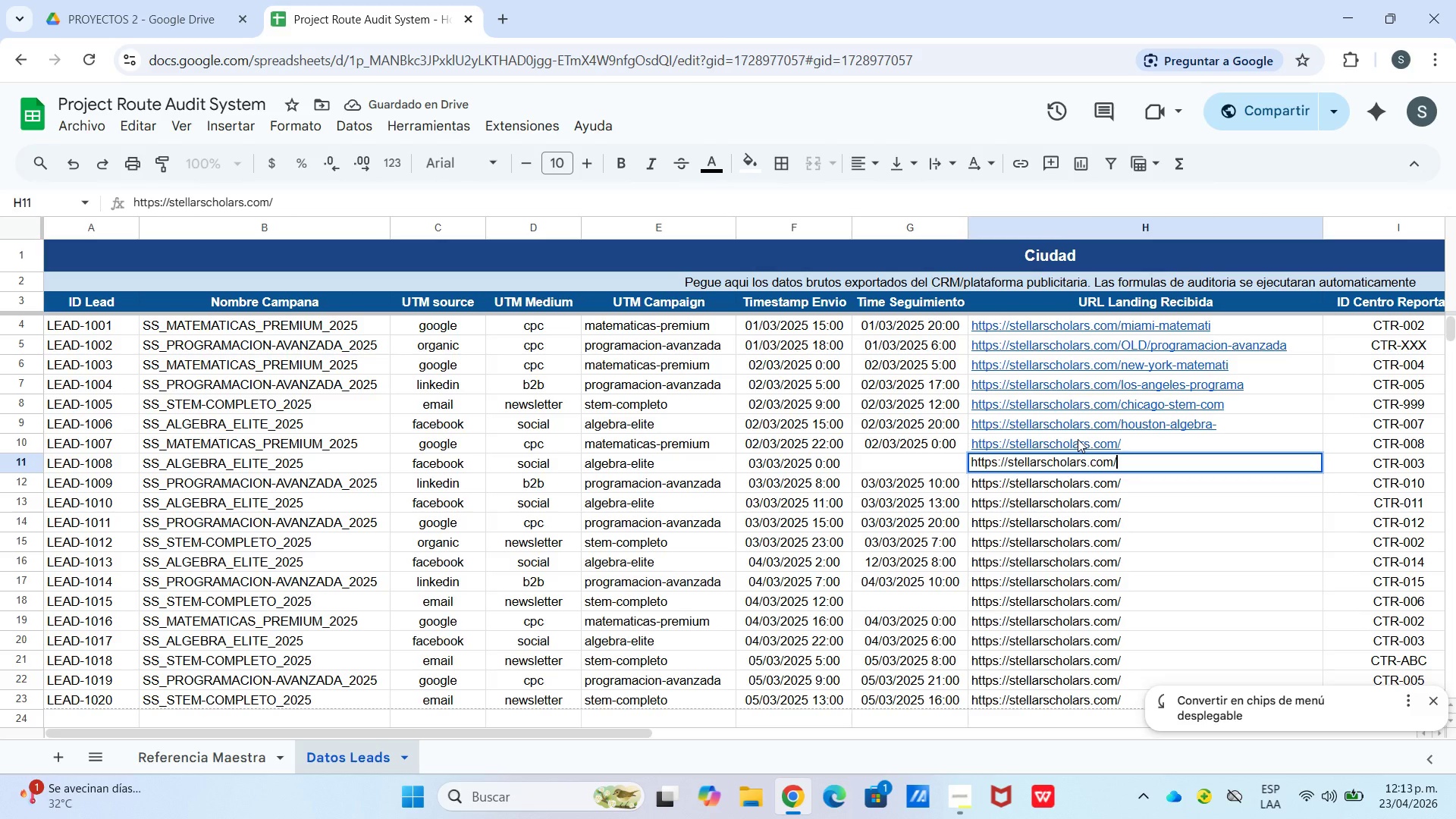 
type(ste)
key(Backspace)
key(Backspace)
type(eattle)
 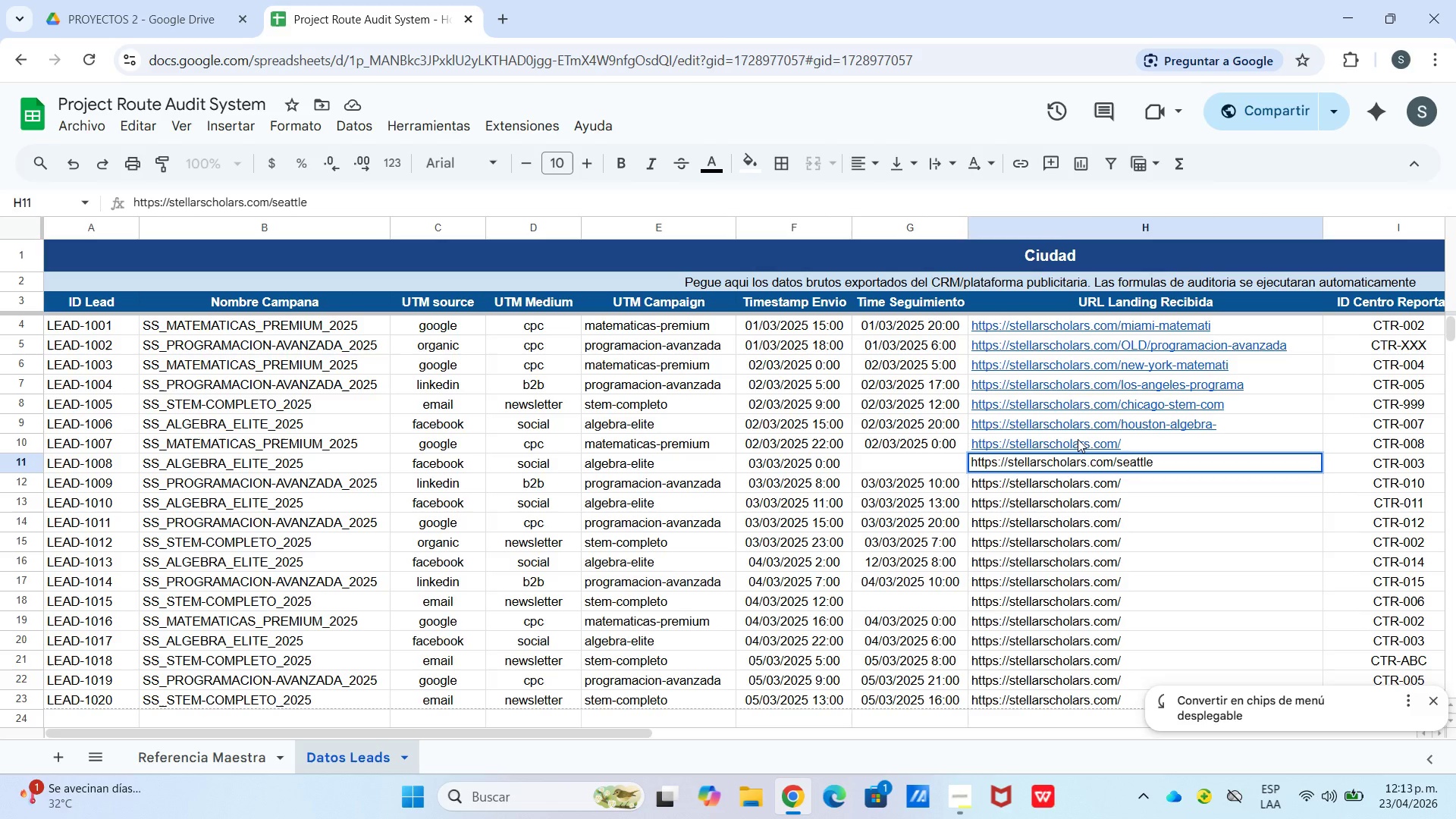 
type(-matemati)
 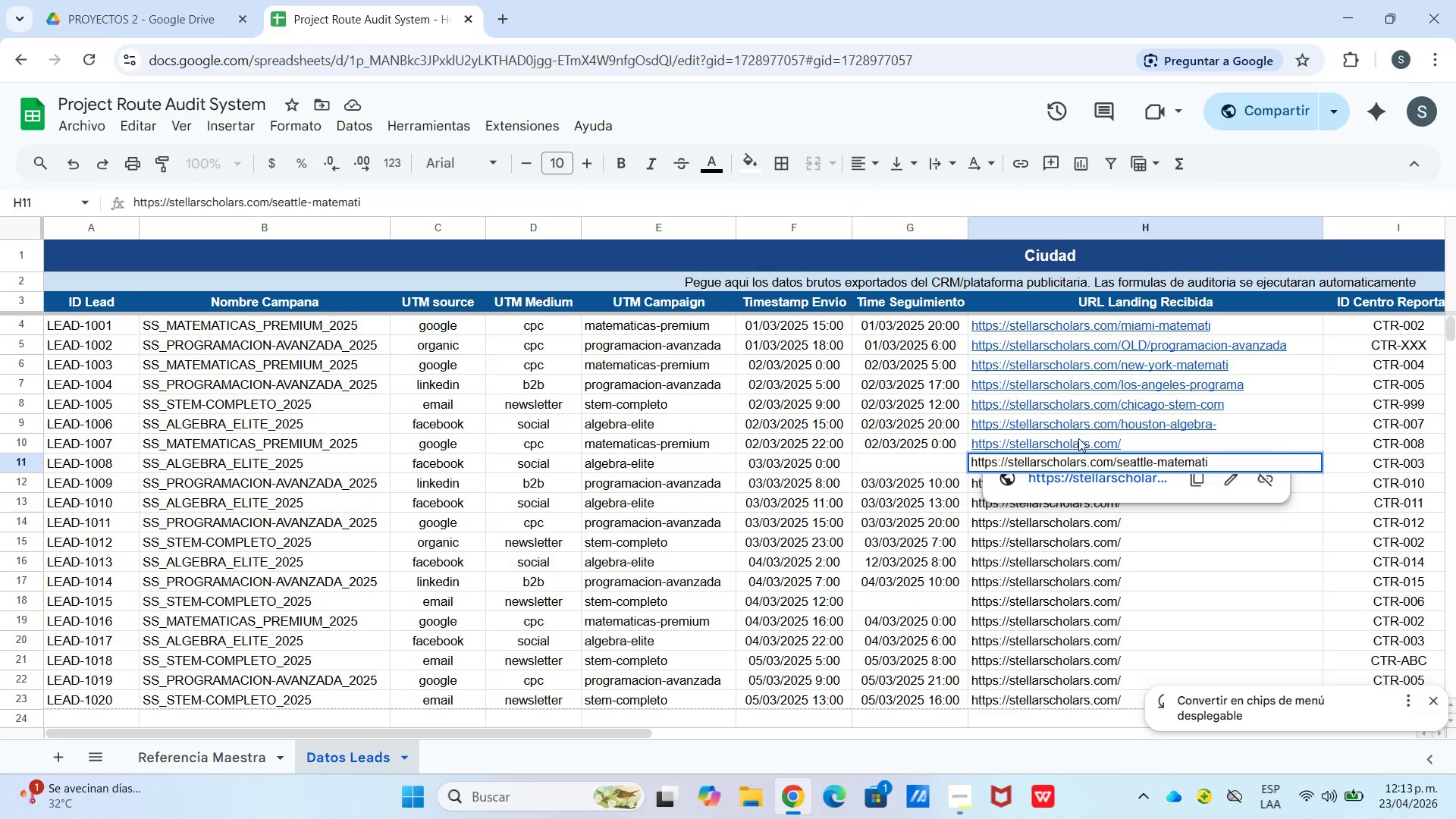 
key(Enter)
 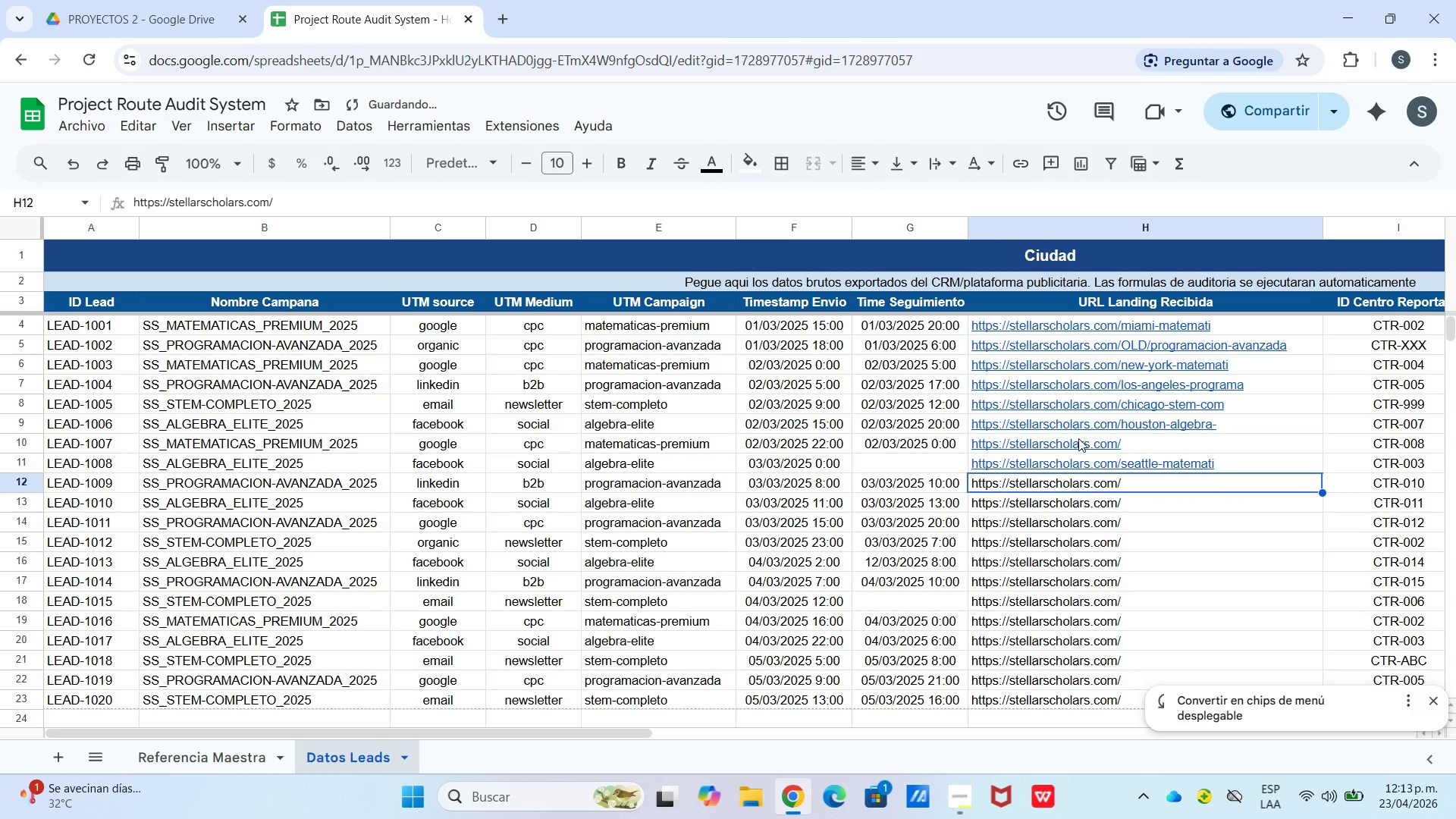 
key(Enter)
 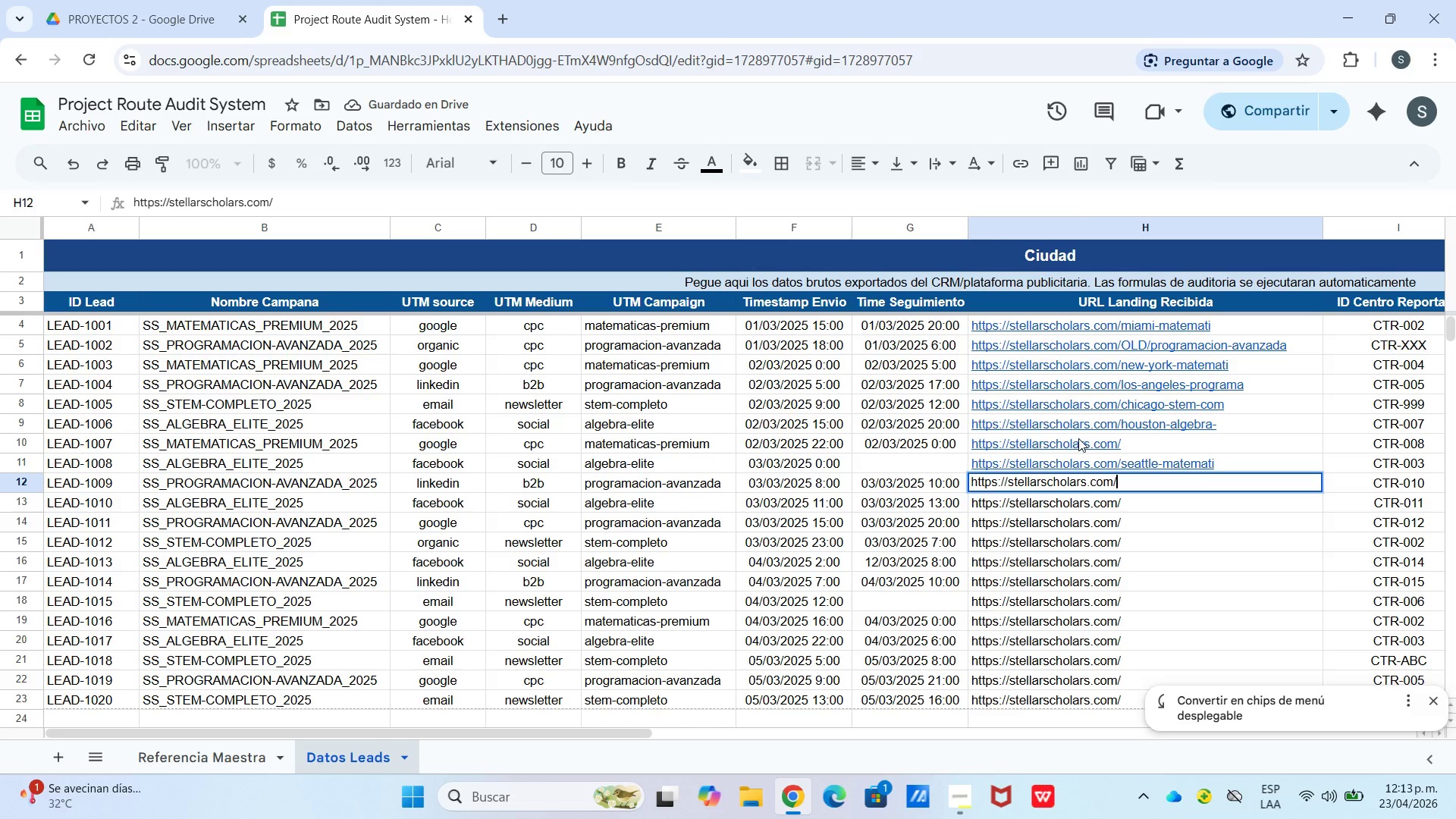 
type(boston_algebra-)
 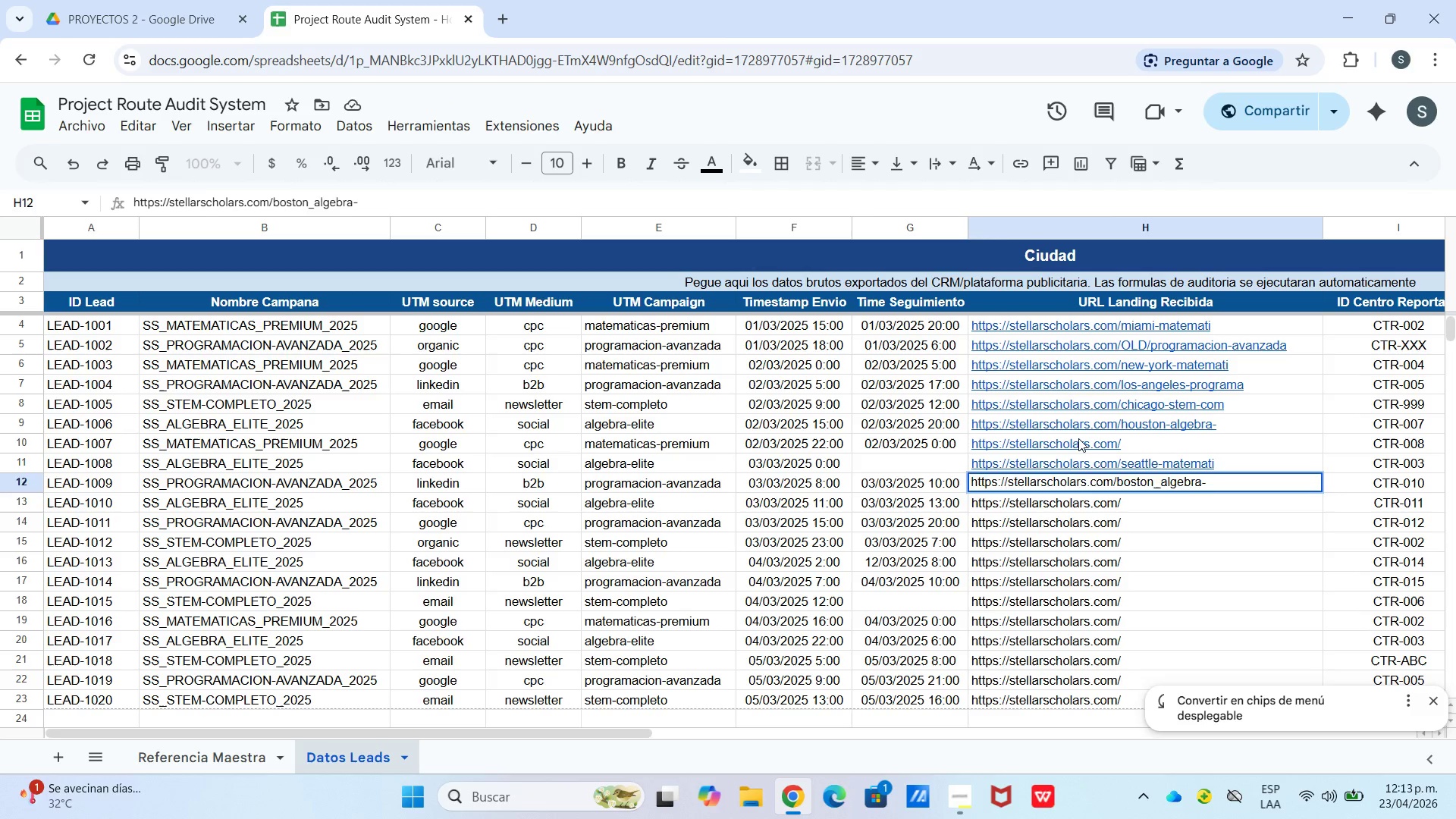 
key(Enter)
 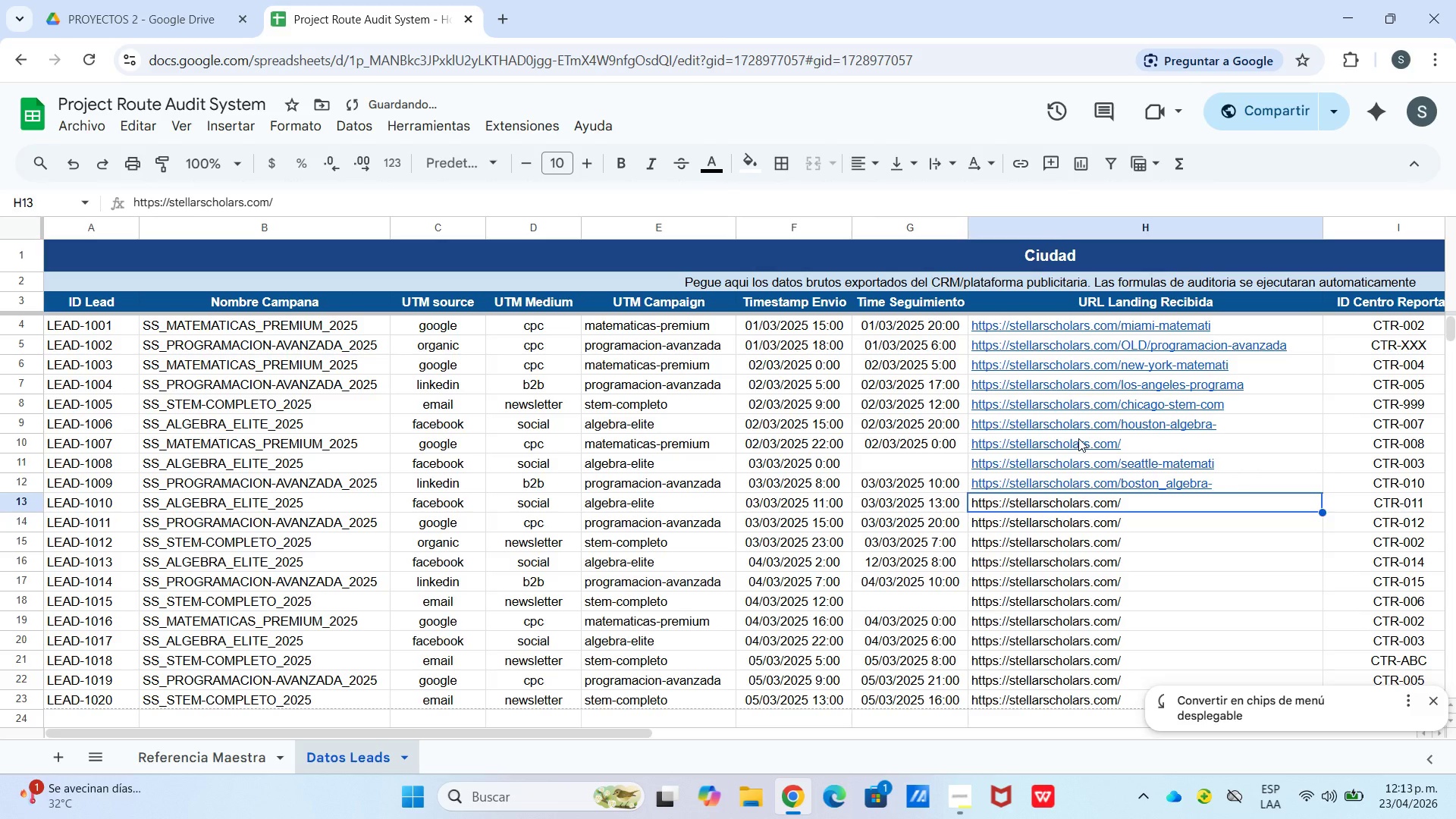 
key(ArrowUp)
 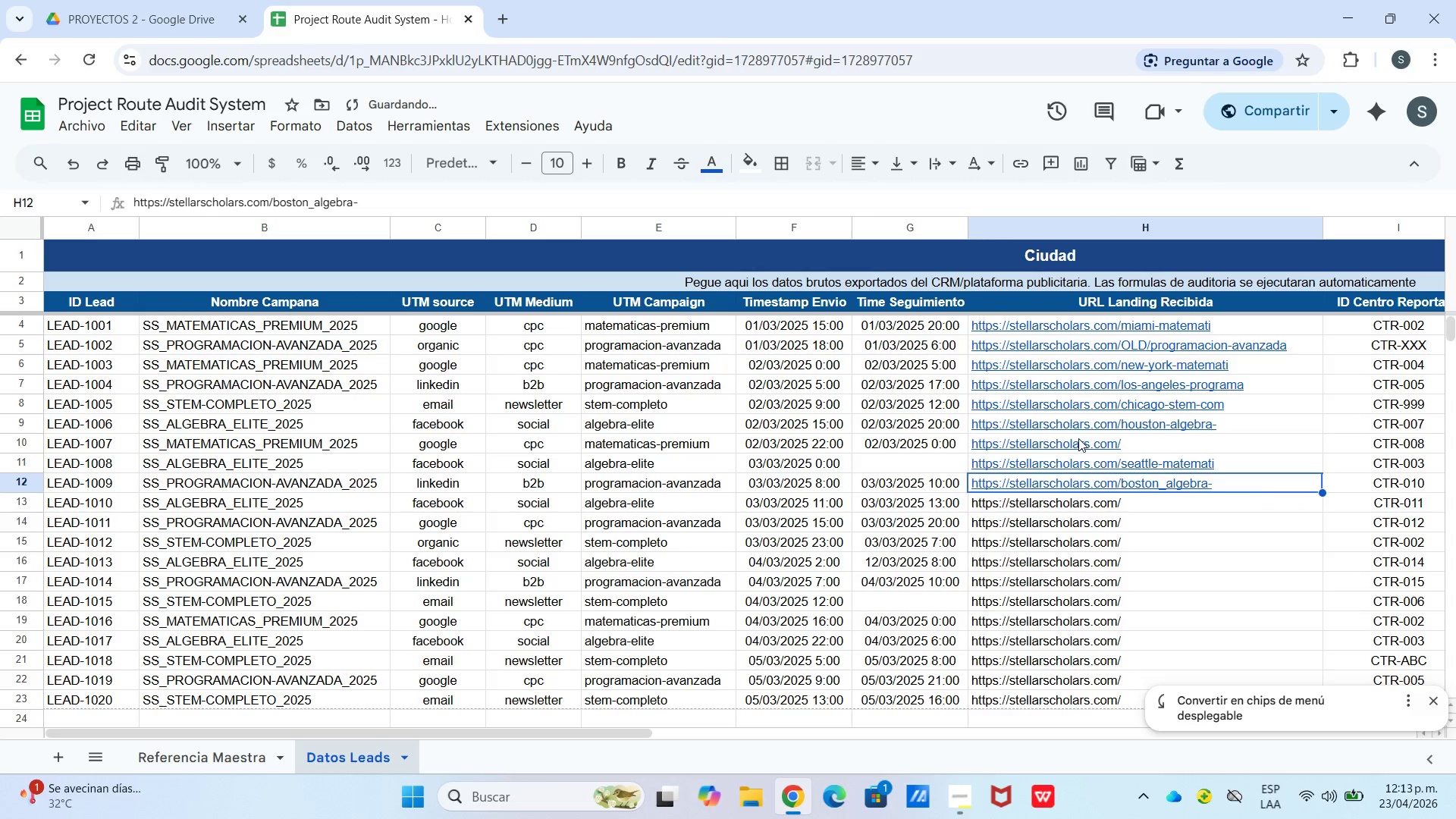 
key(Enter)
 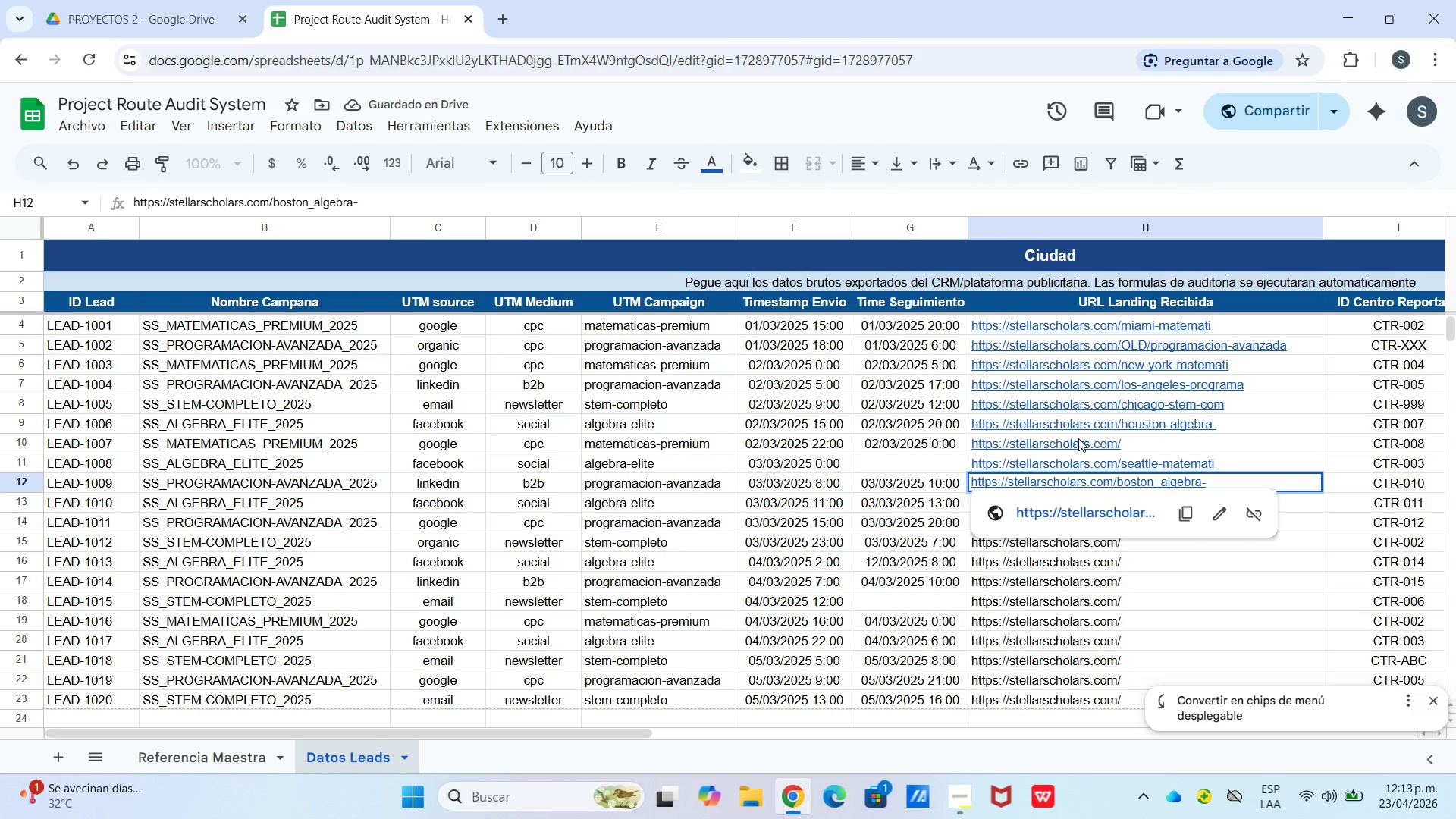 
key(ArrowLeft)
 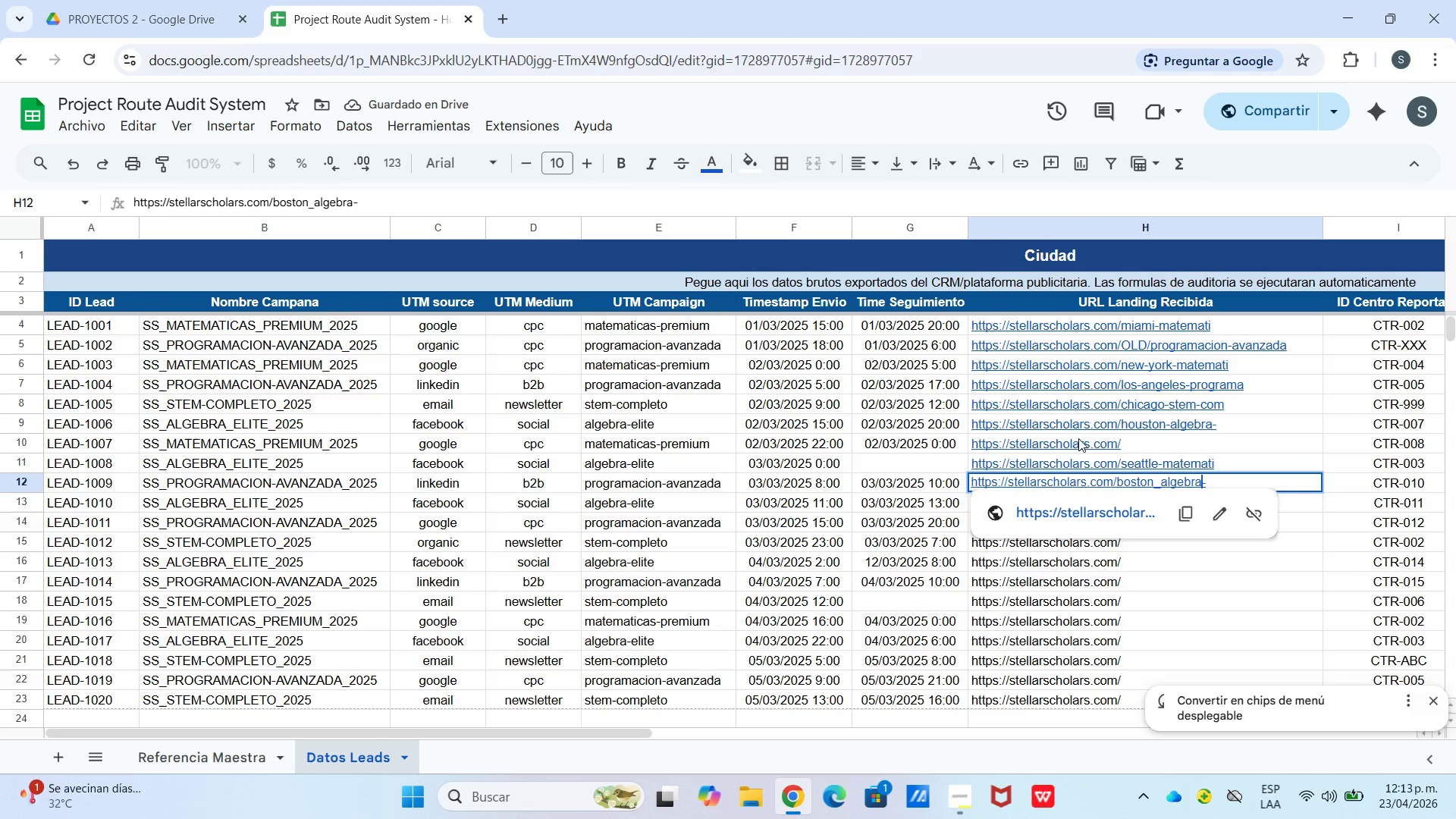 
hold_key(key=ArrowLeft, duration=0.56)
 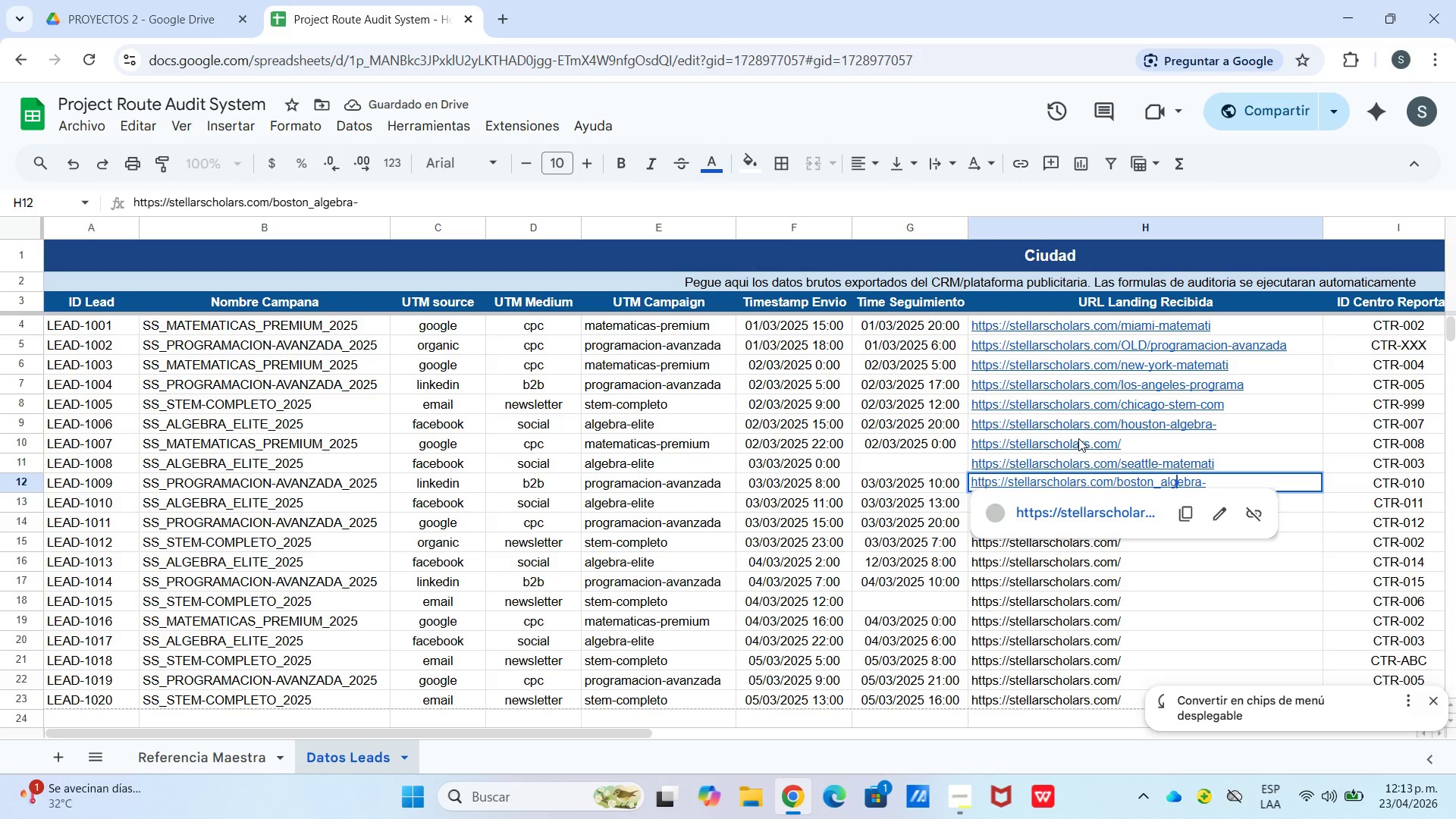 
key(ArrowLeft)
 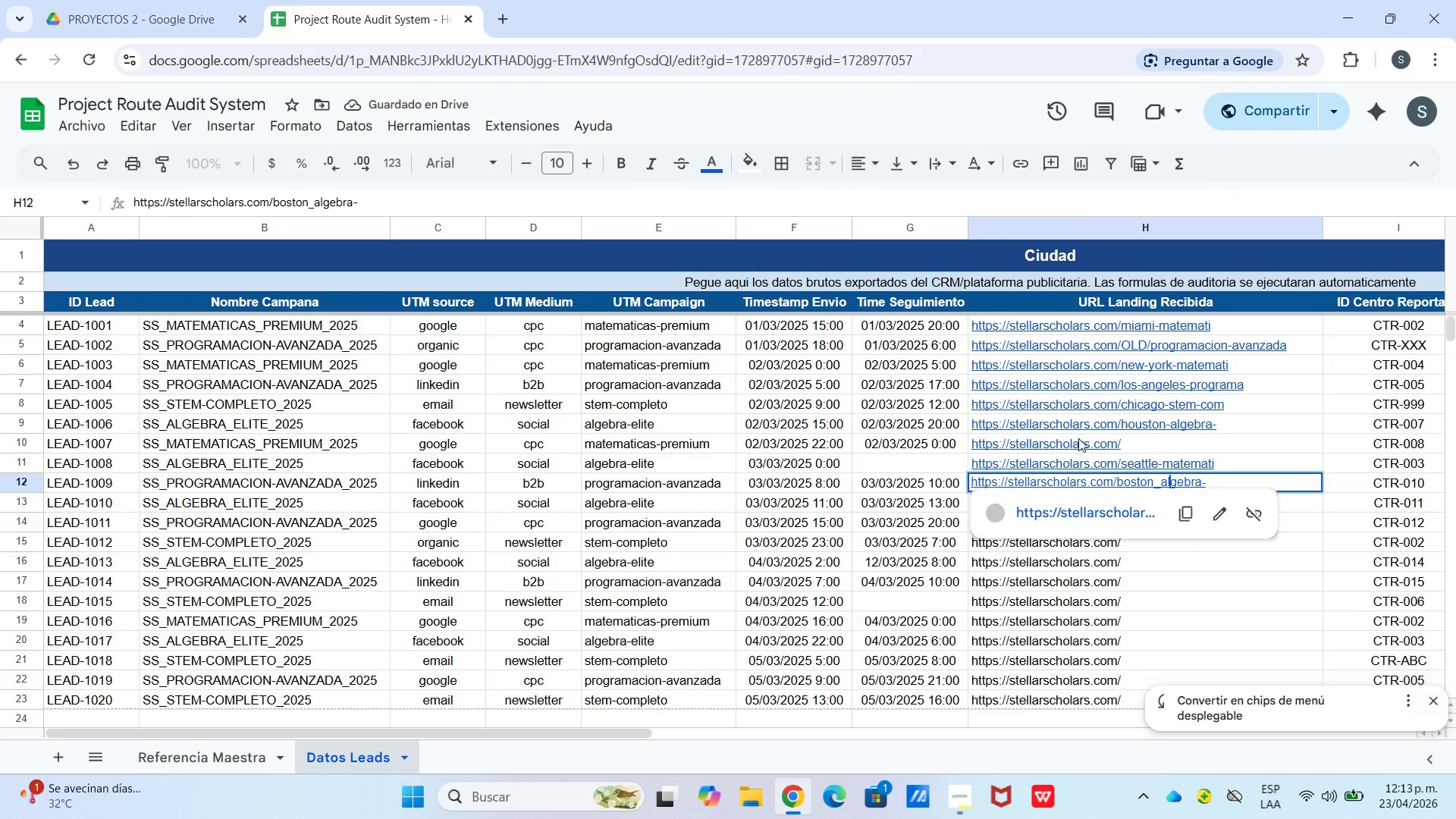 
key(ArrowLeft)
 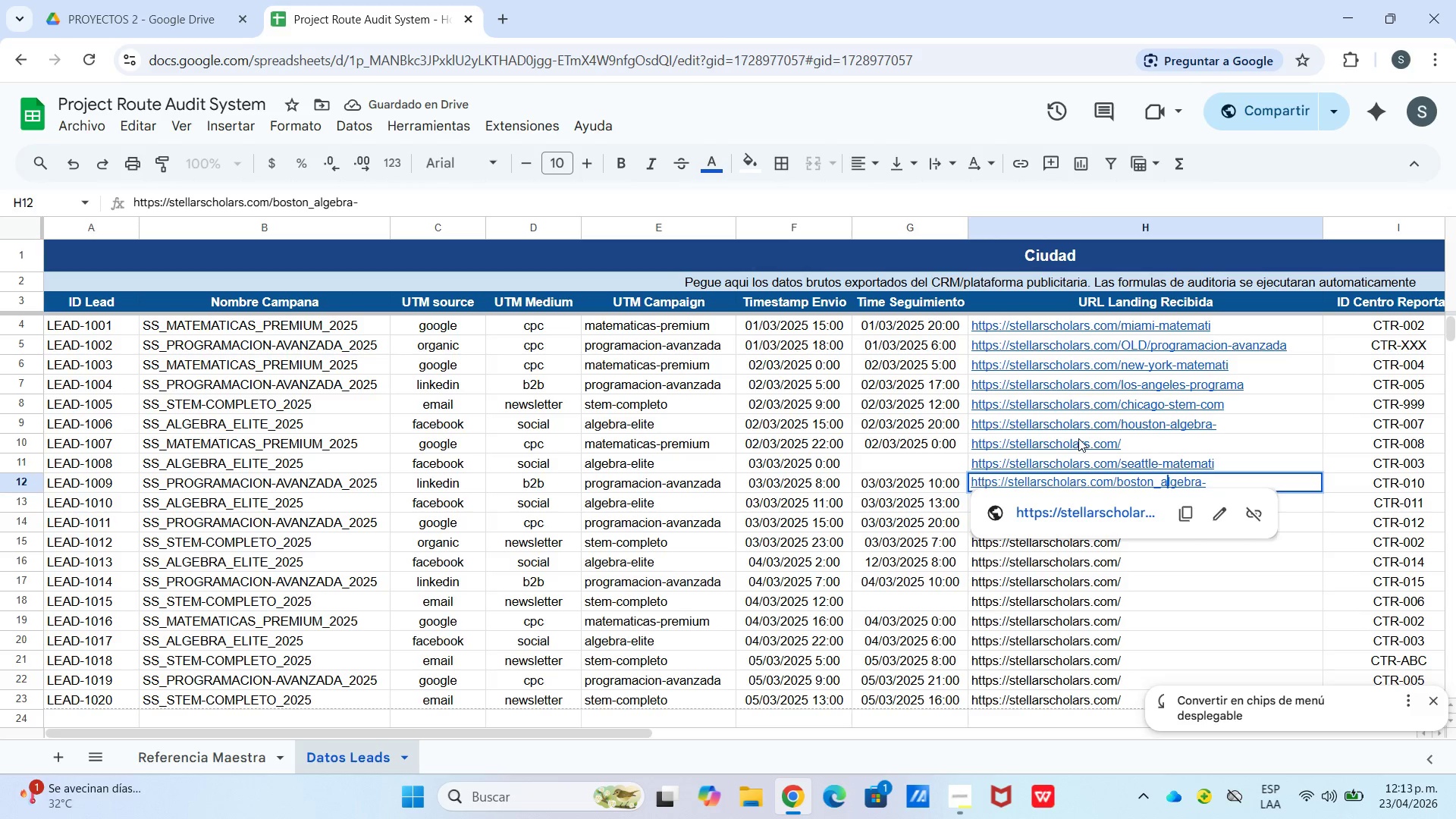 
key(ArrowLeft)
 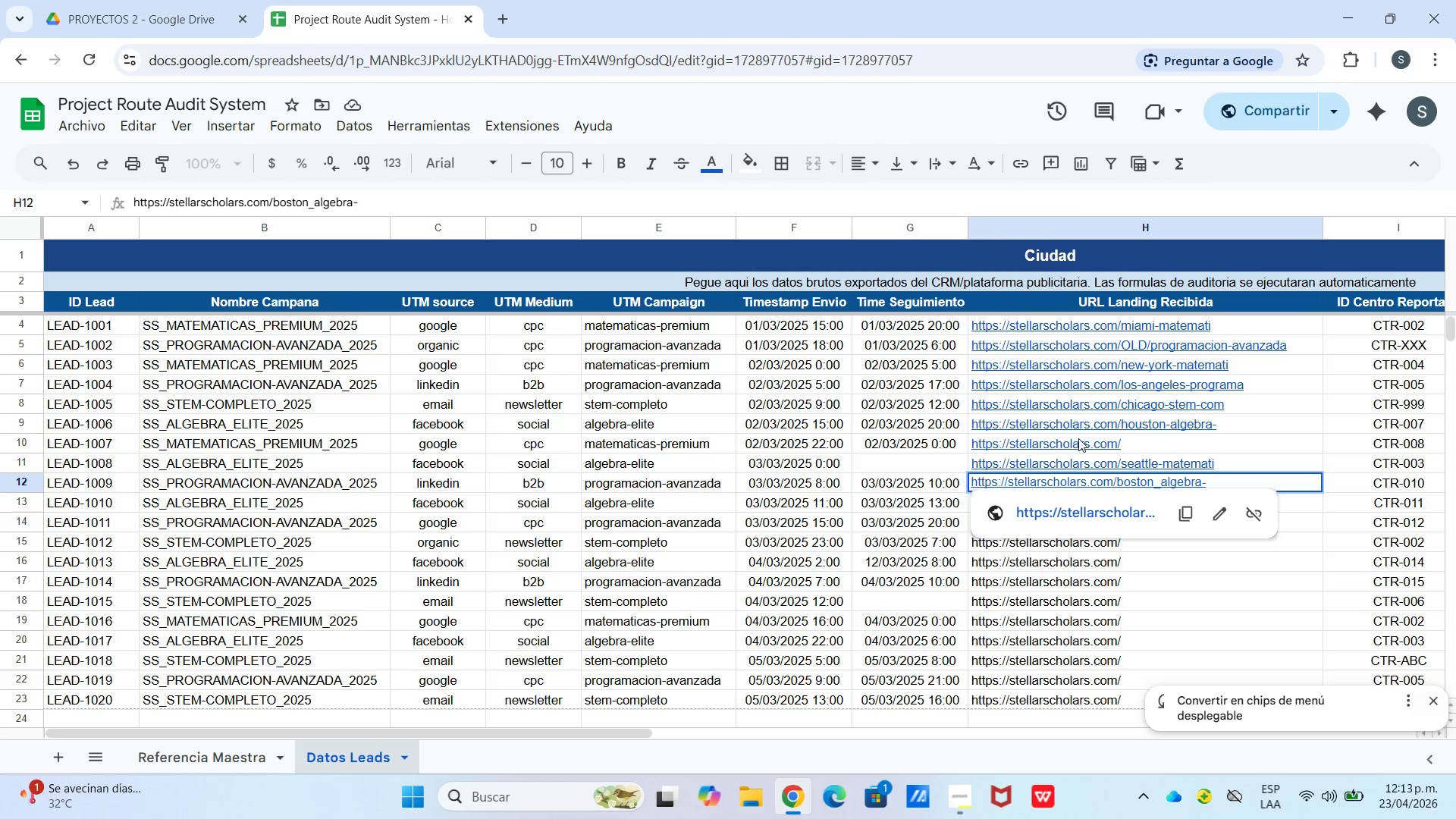 
key(Backspace)
 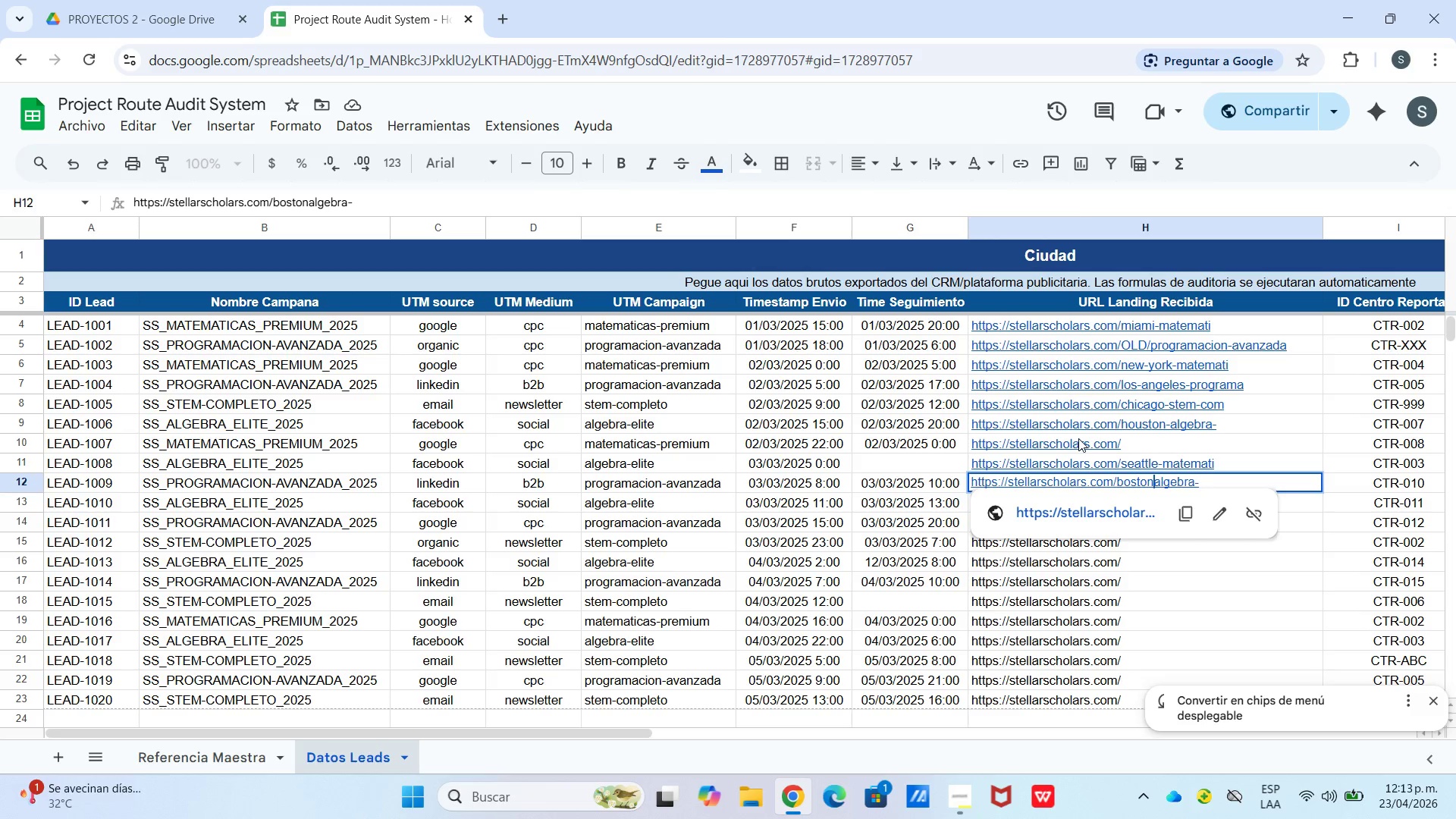 
key(Minus)
 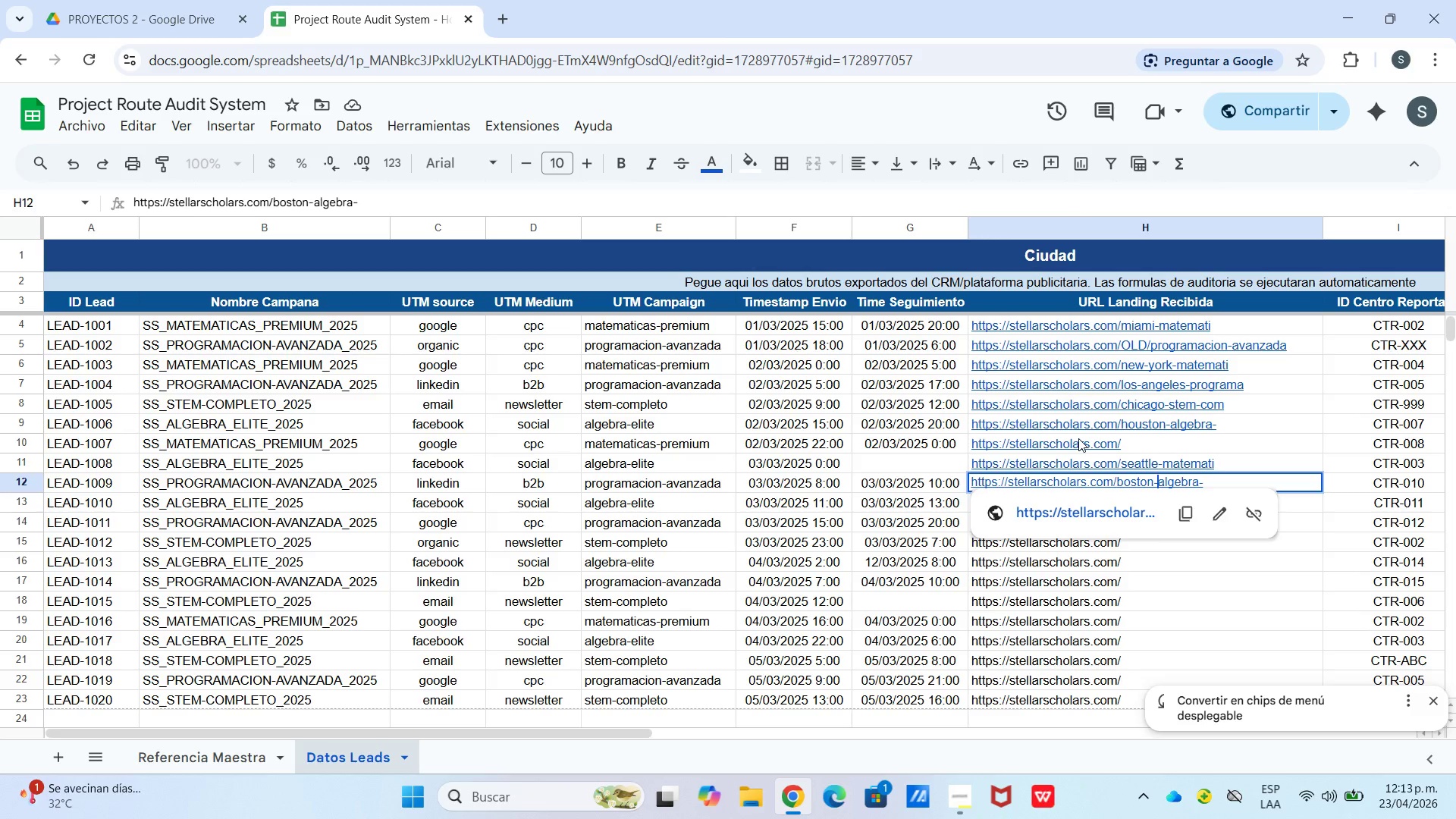 
key(Enter)
 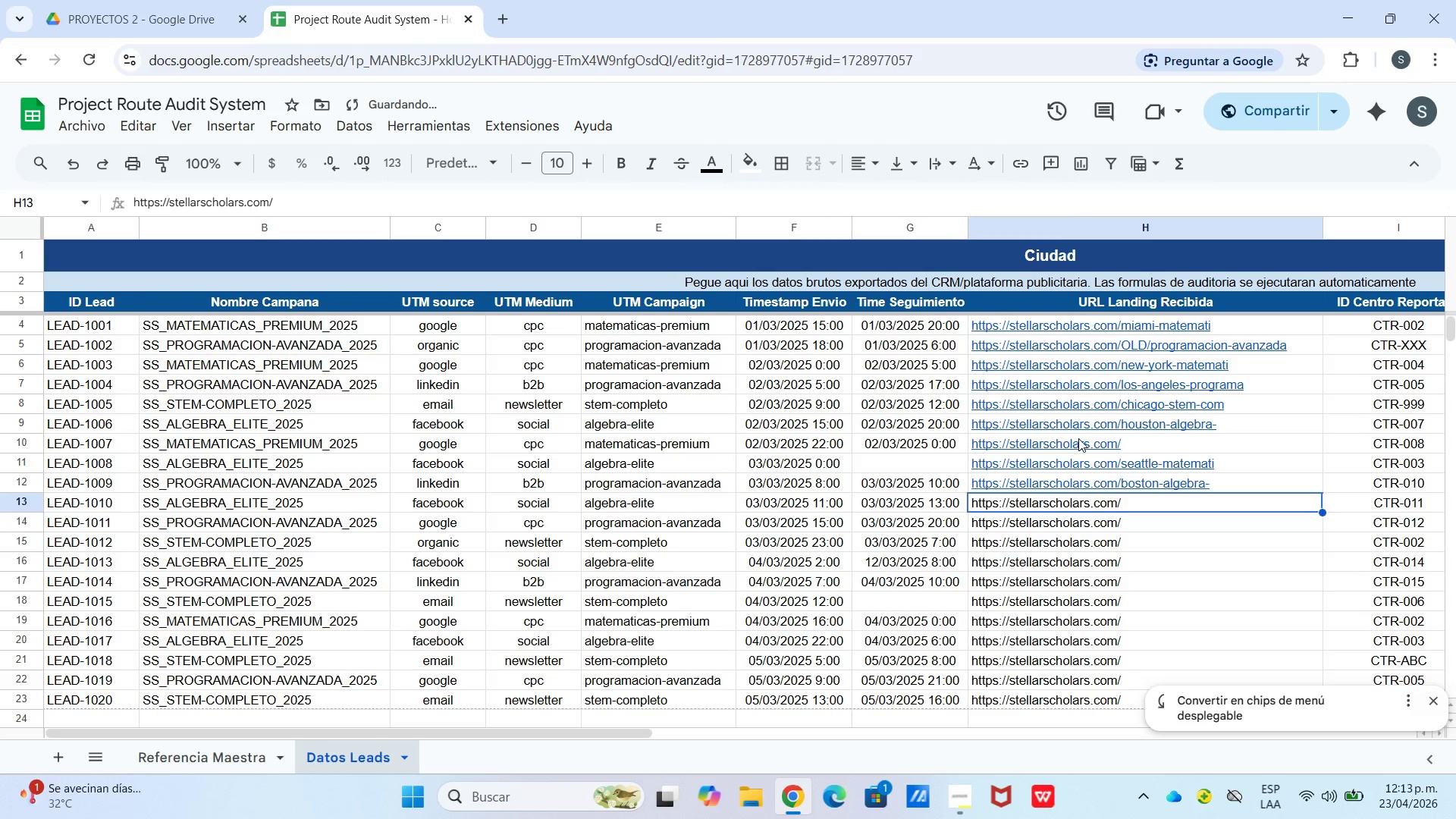 
key(Enter)
 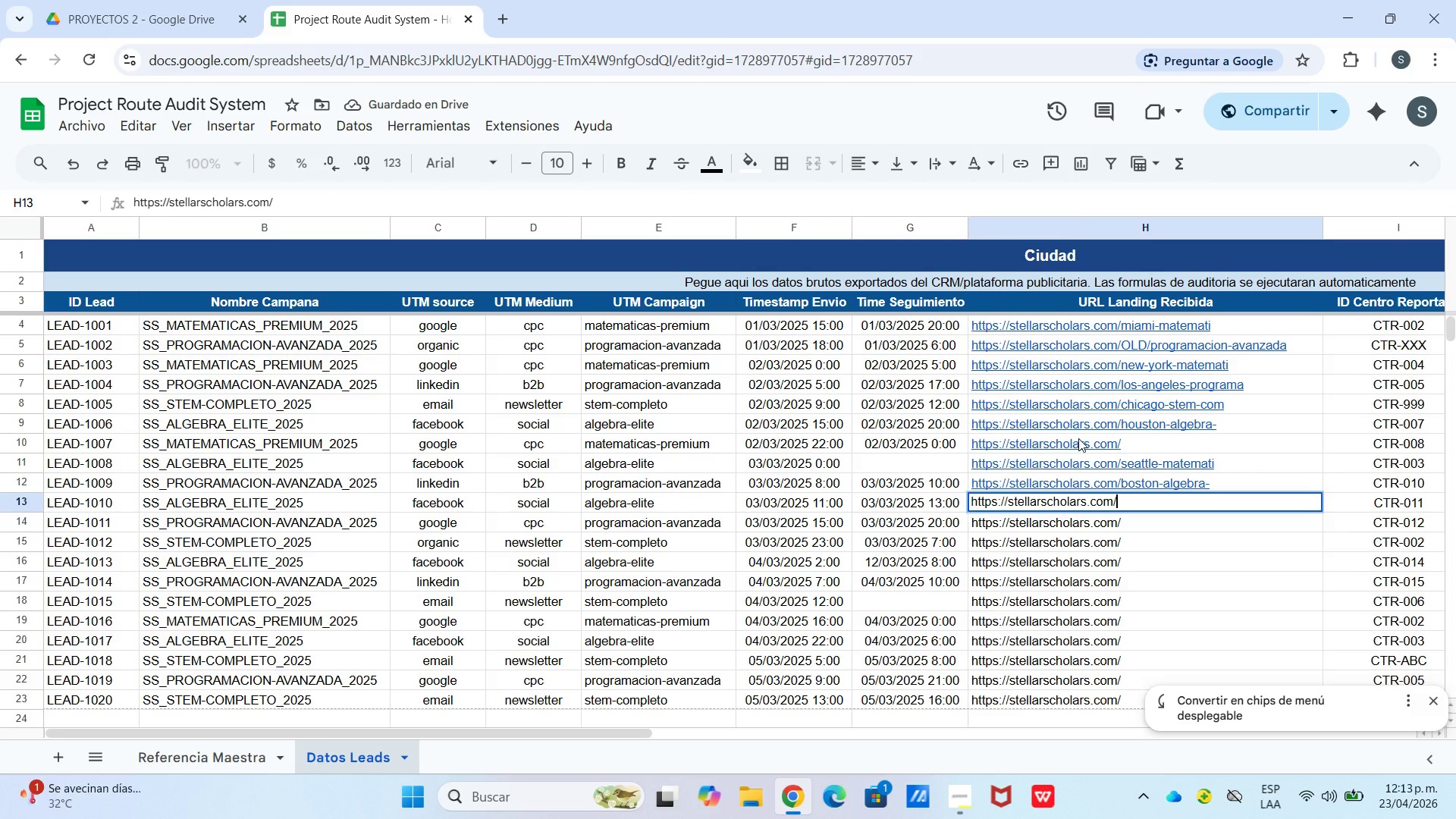 
type(denver-programa)
 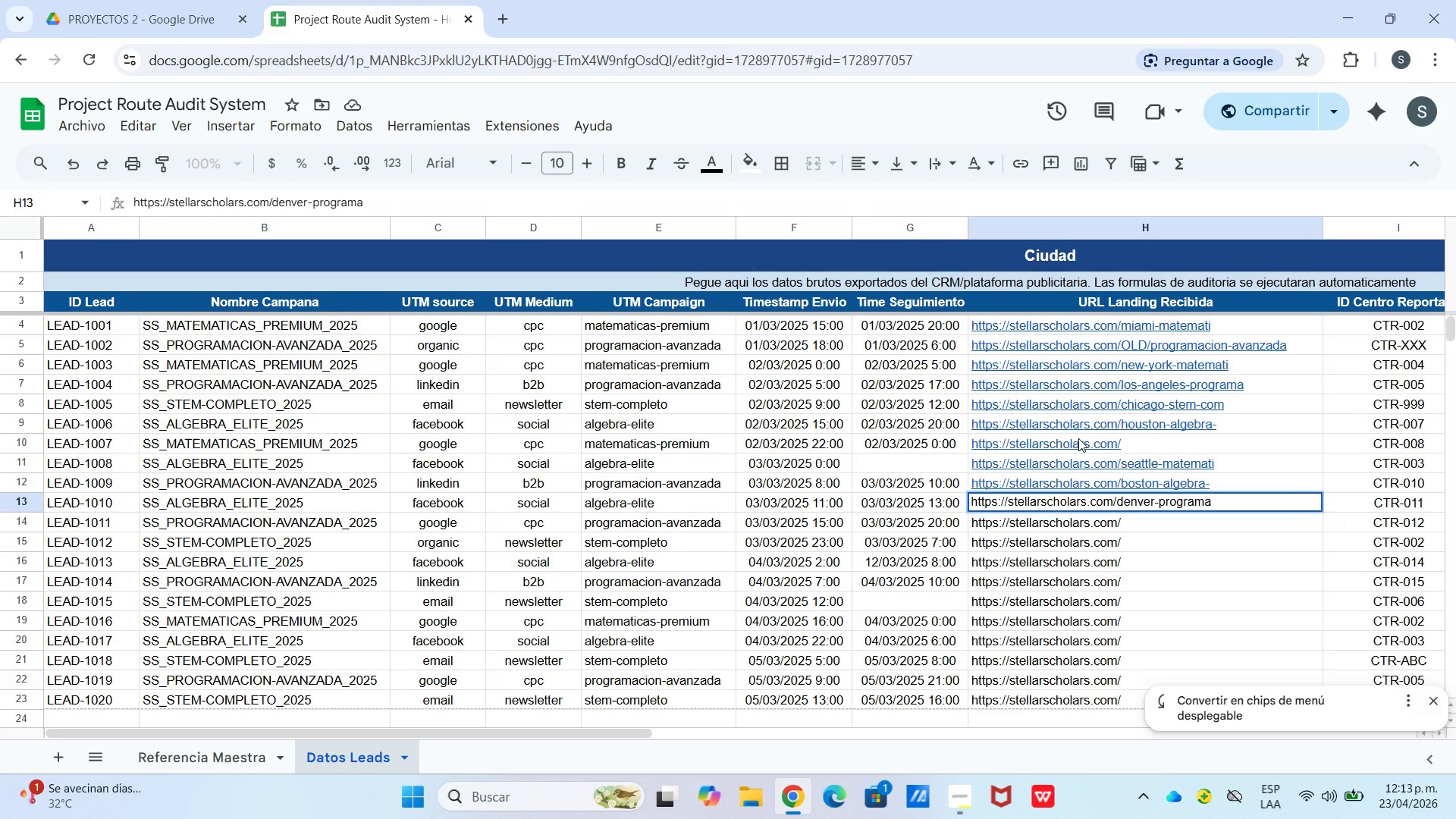 
key(Enter)
 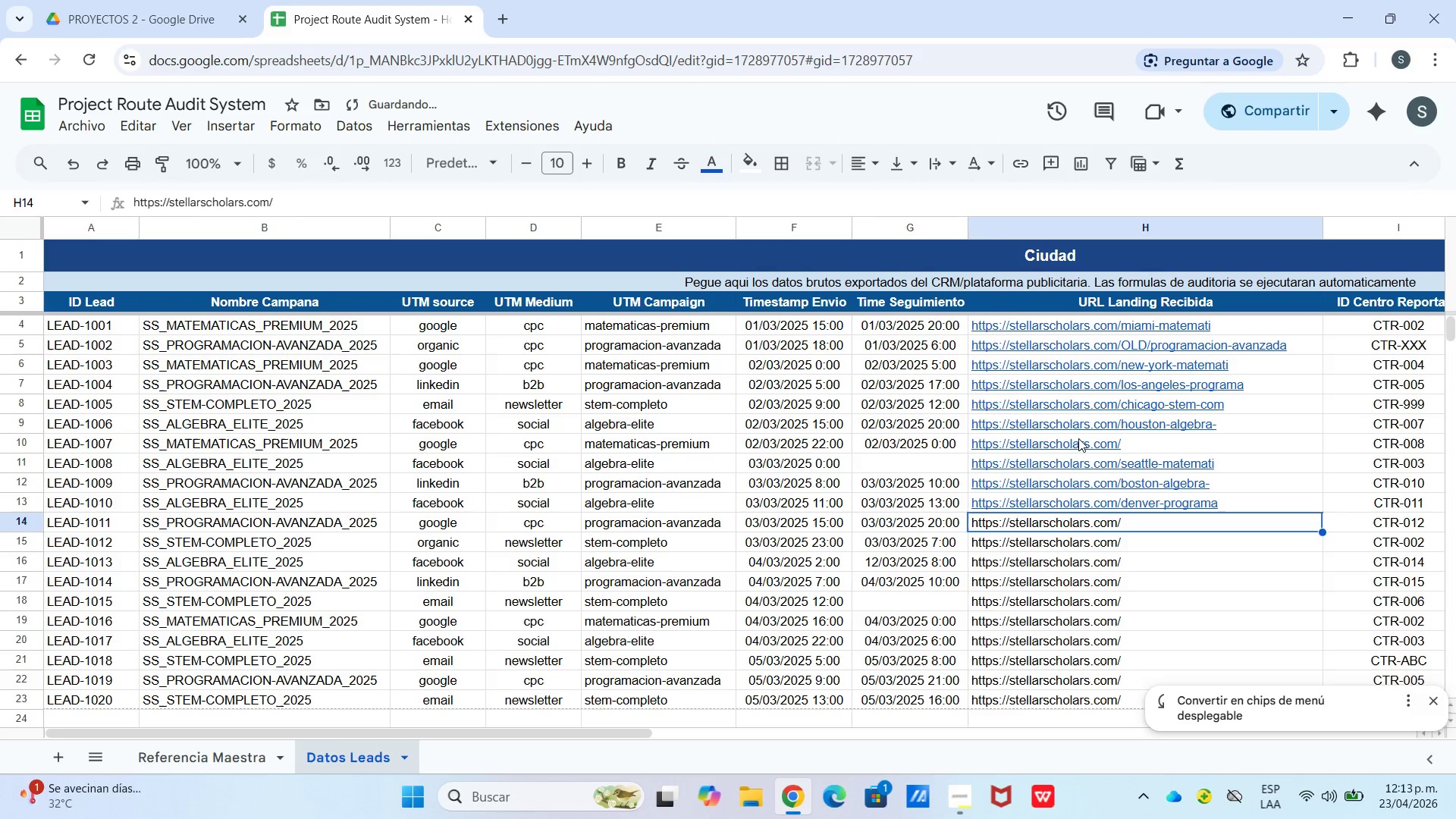 
key(Enter)
 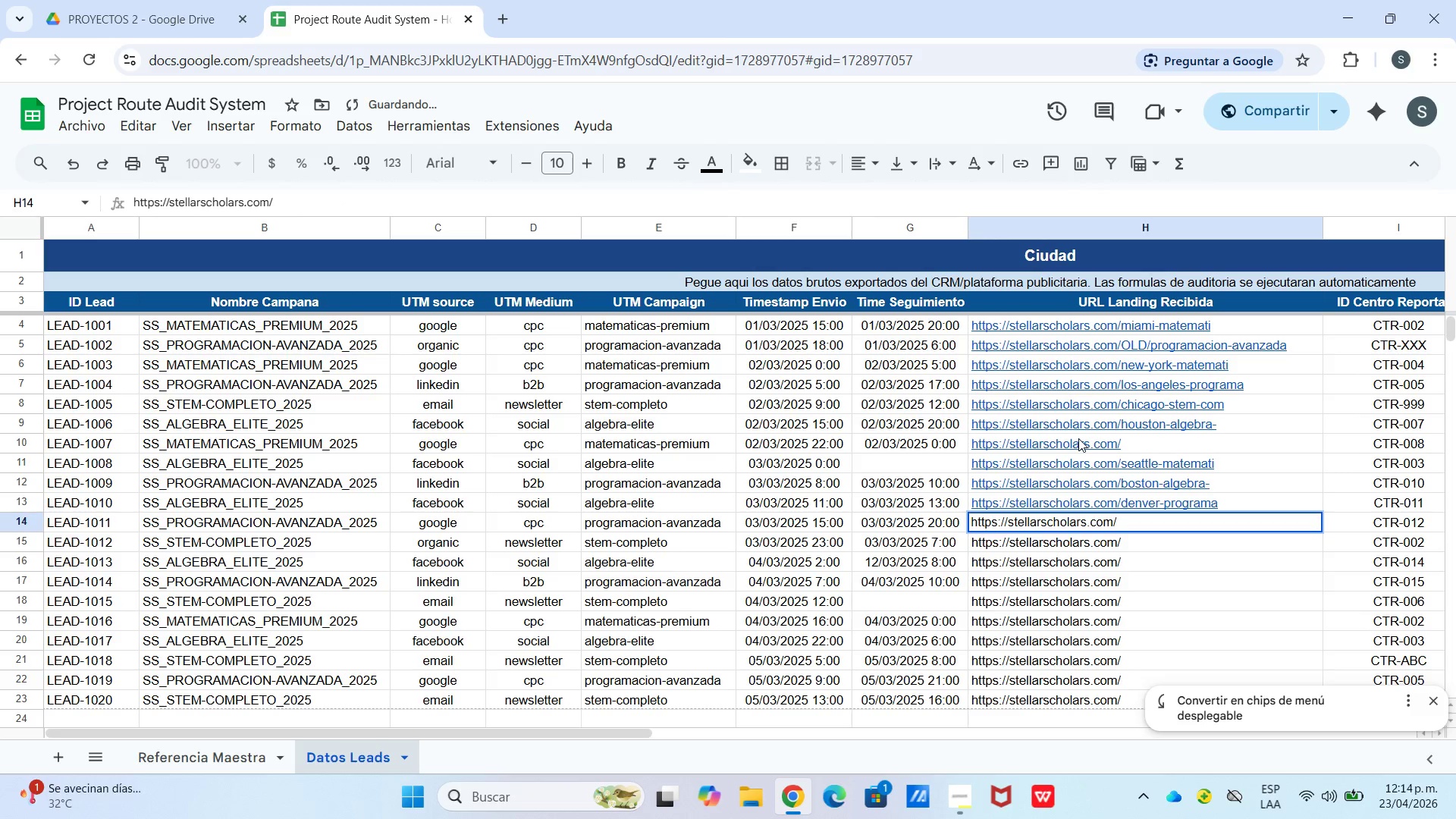 
type(phoenix-algebra-)
 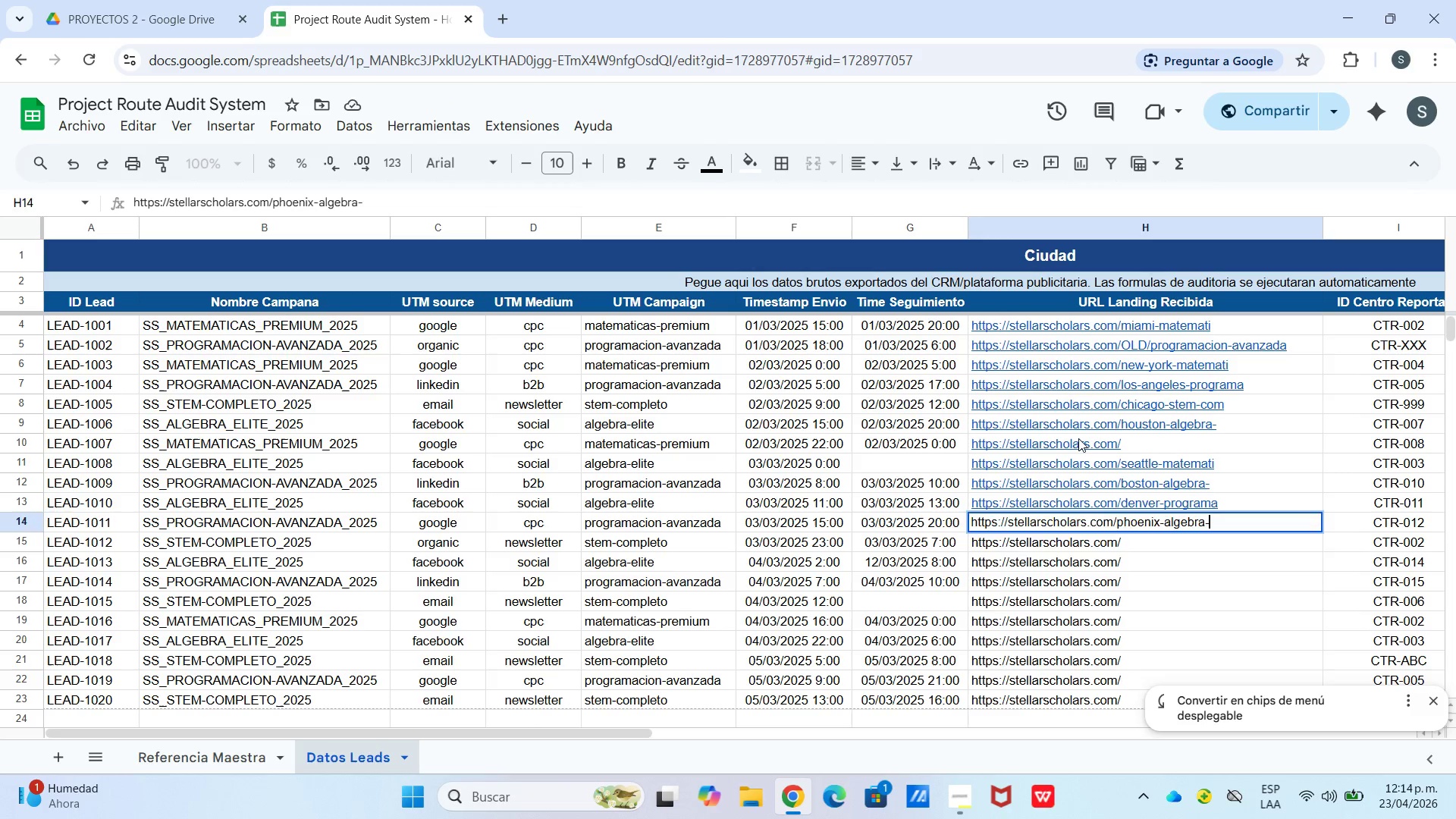 
key(Enter)
 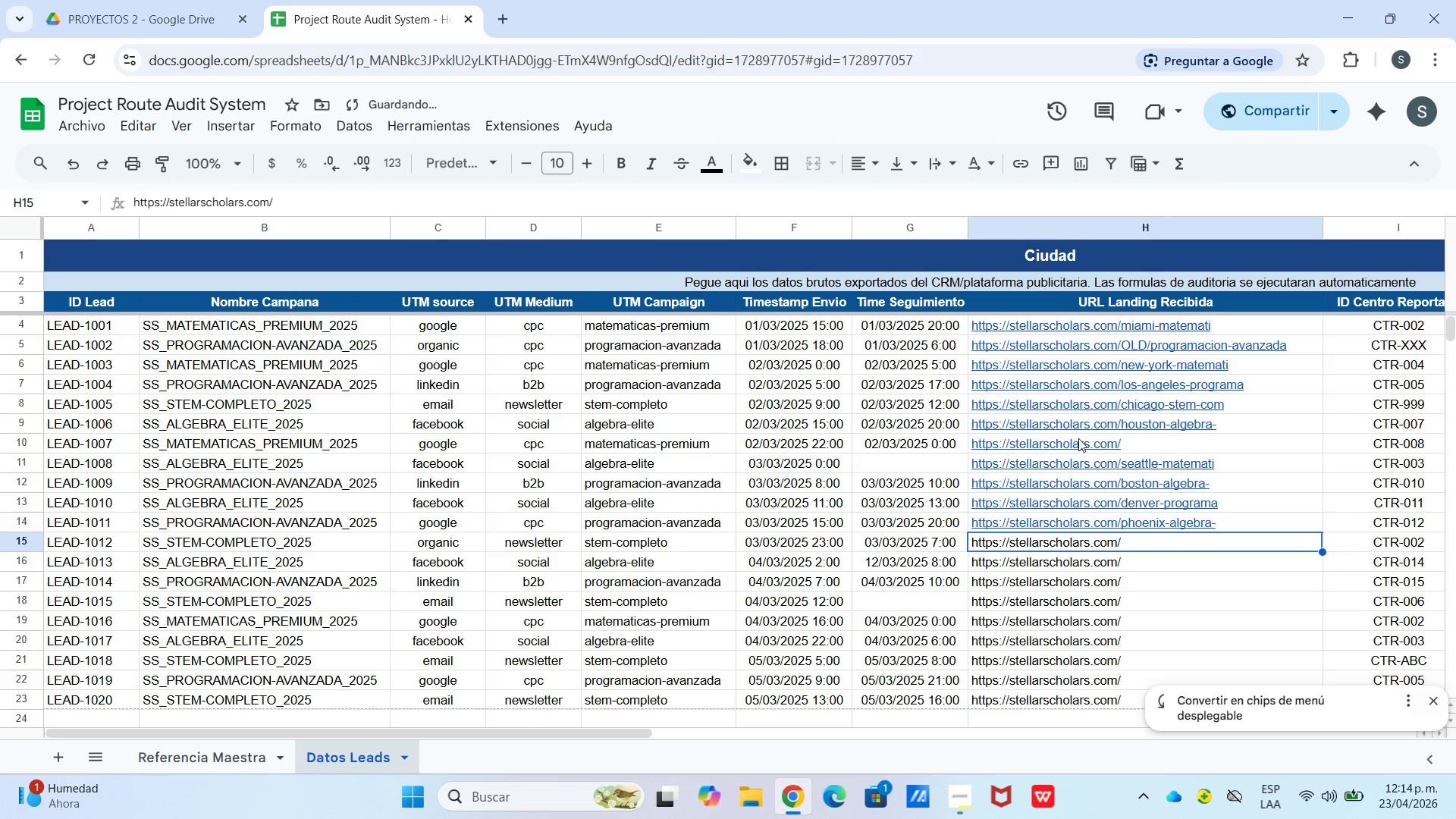 
key(Enter)
 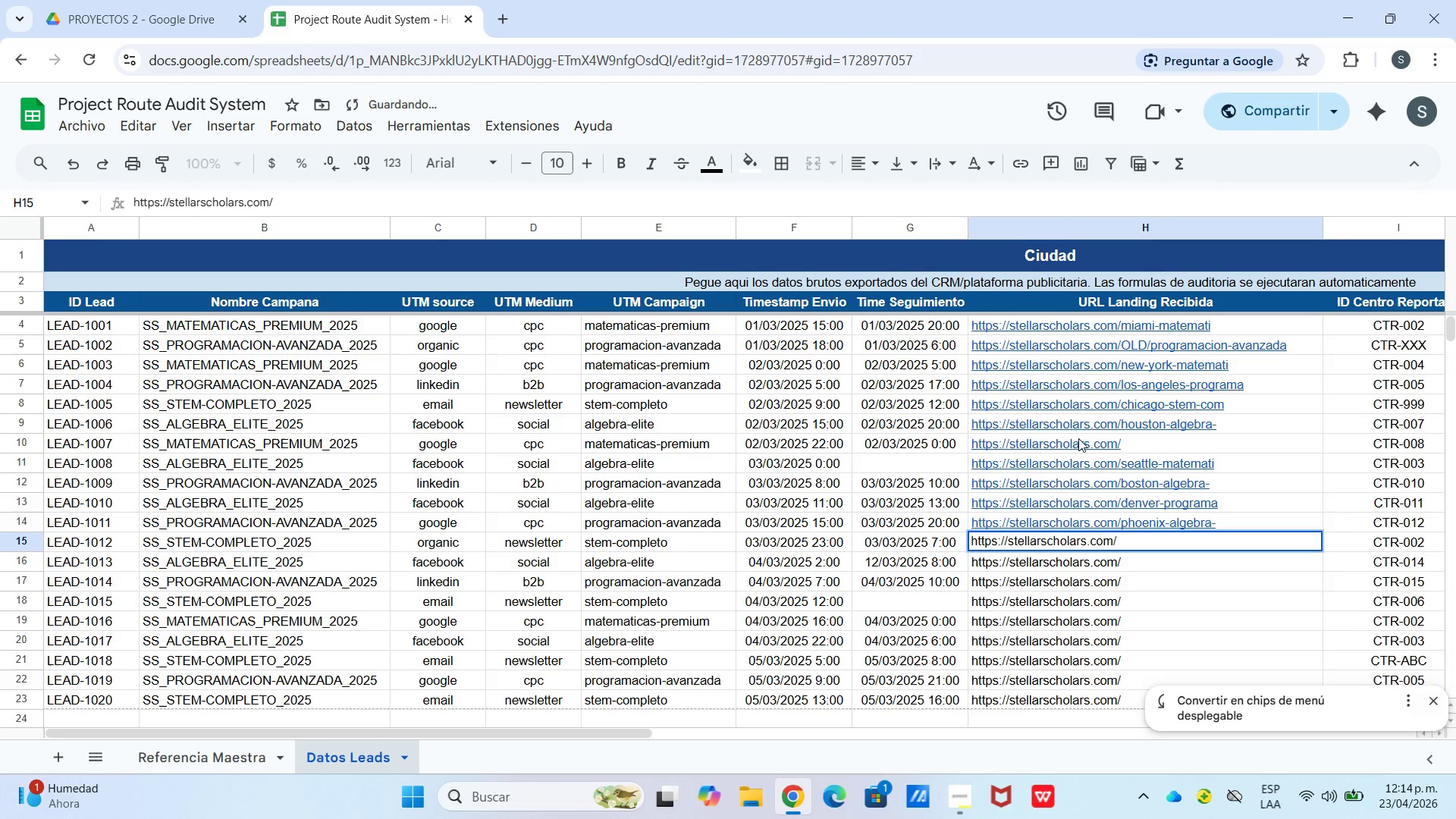 
type(san-francisco)
 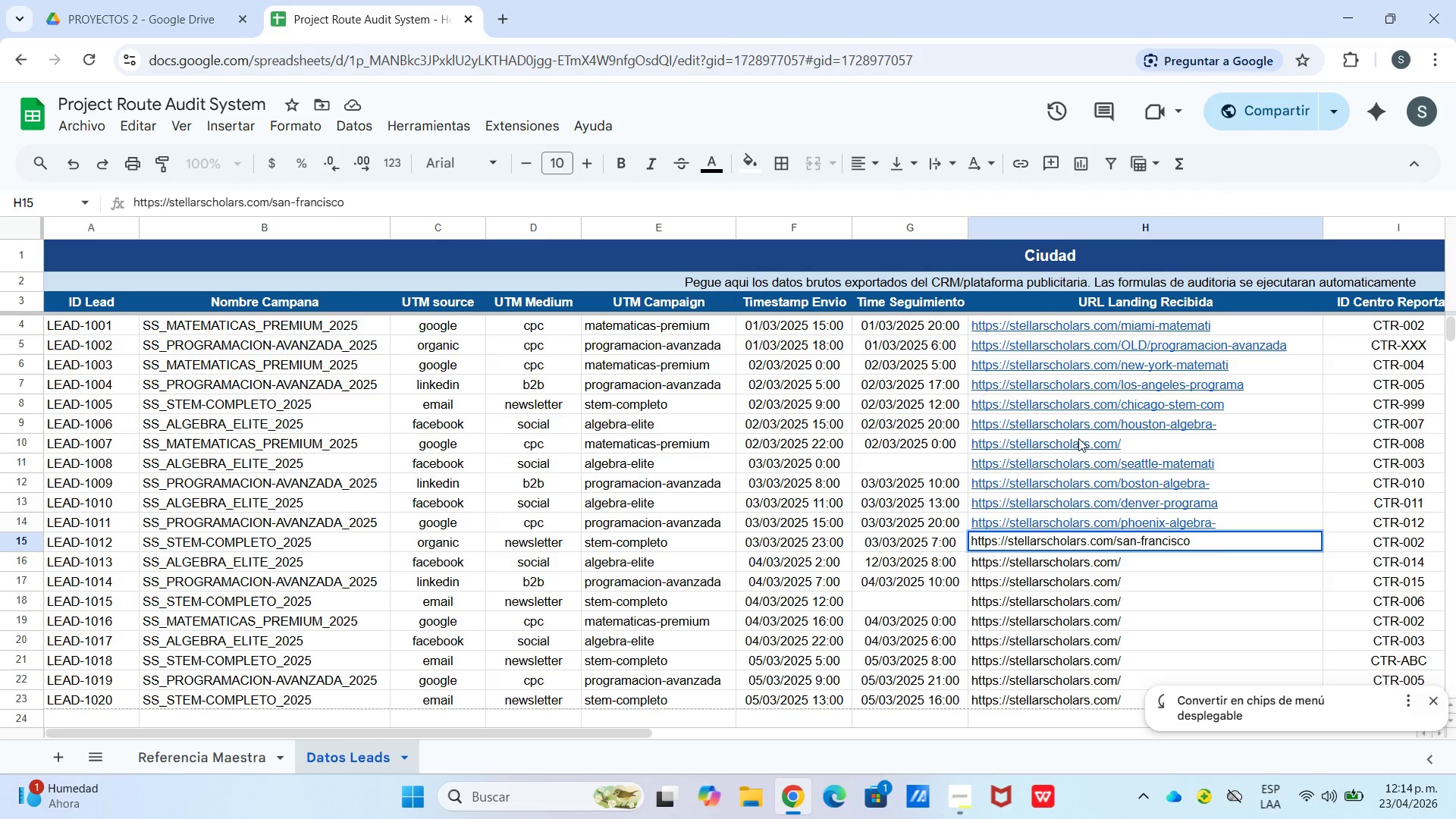 
type(-programa)
 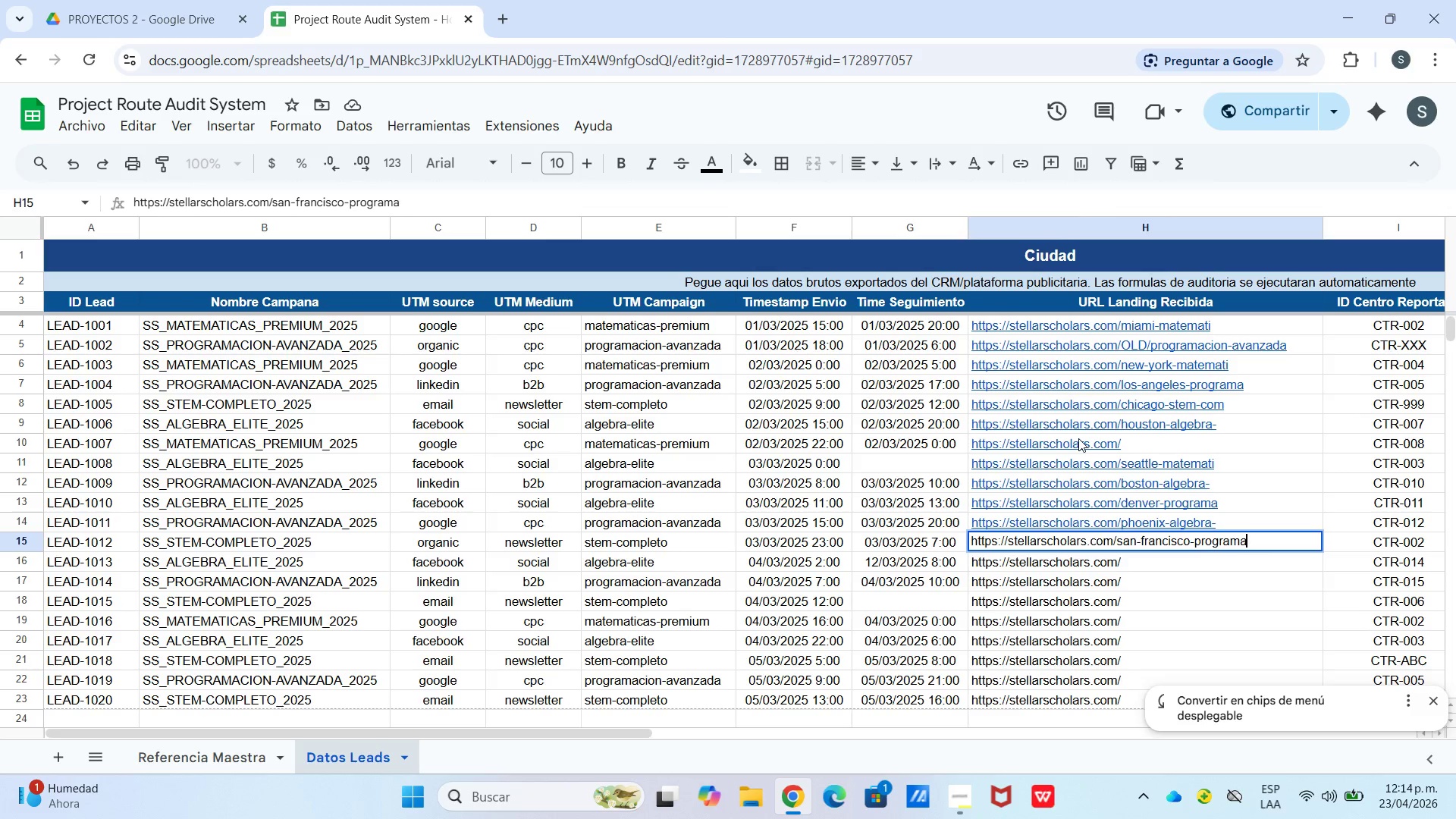 
key(Enter)
 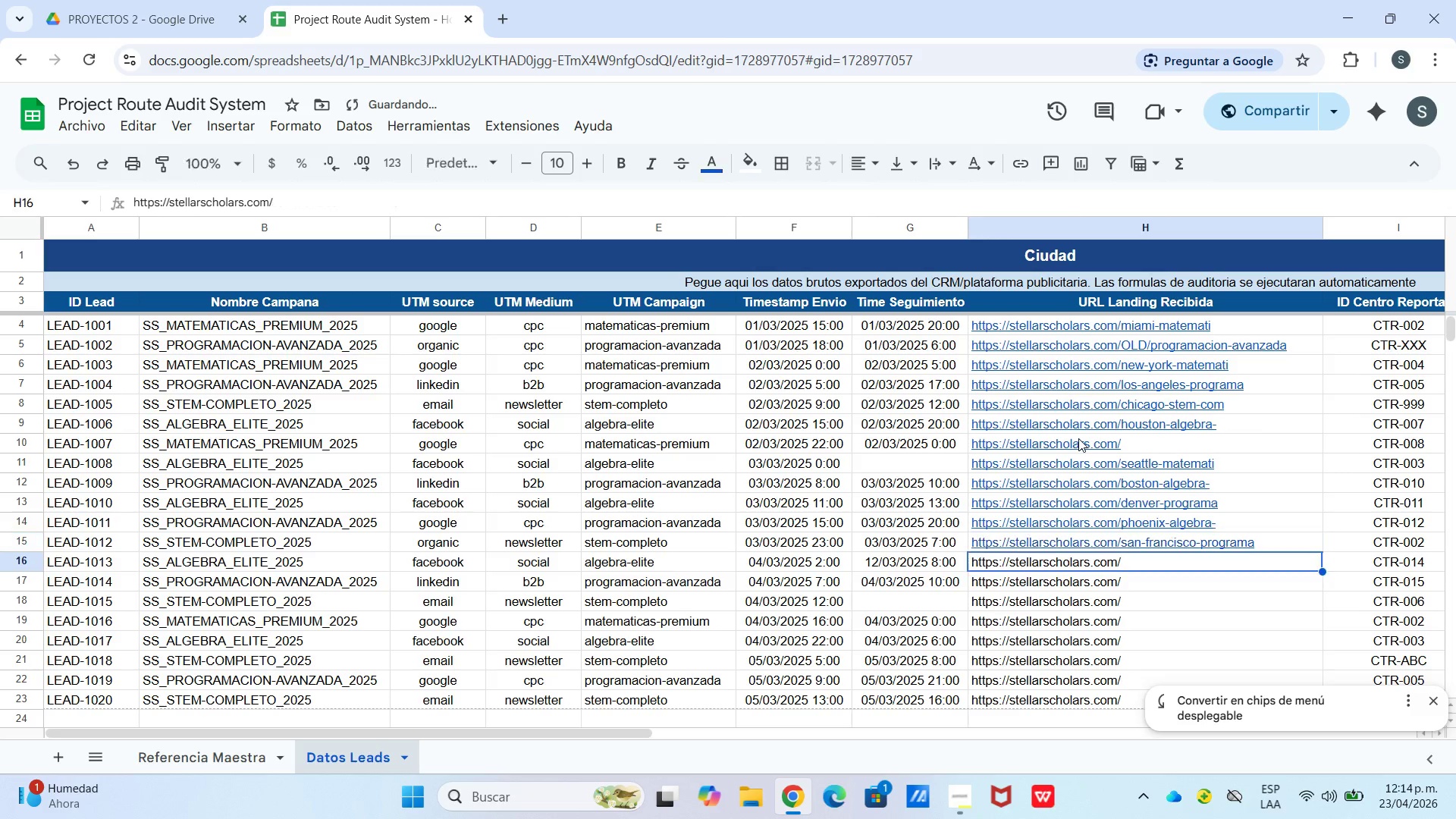 
key(Enter)
 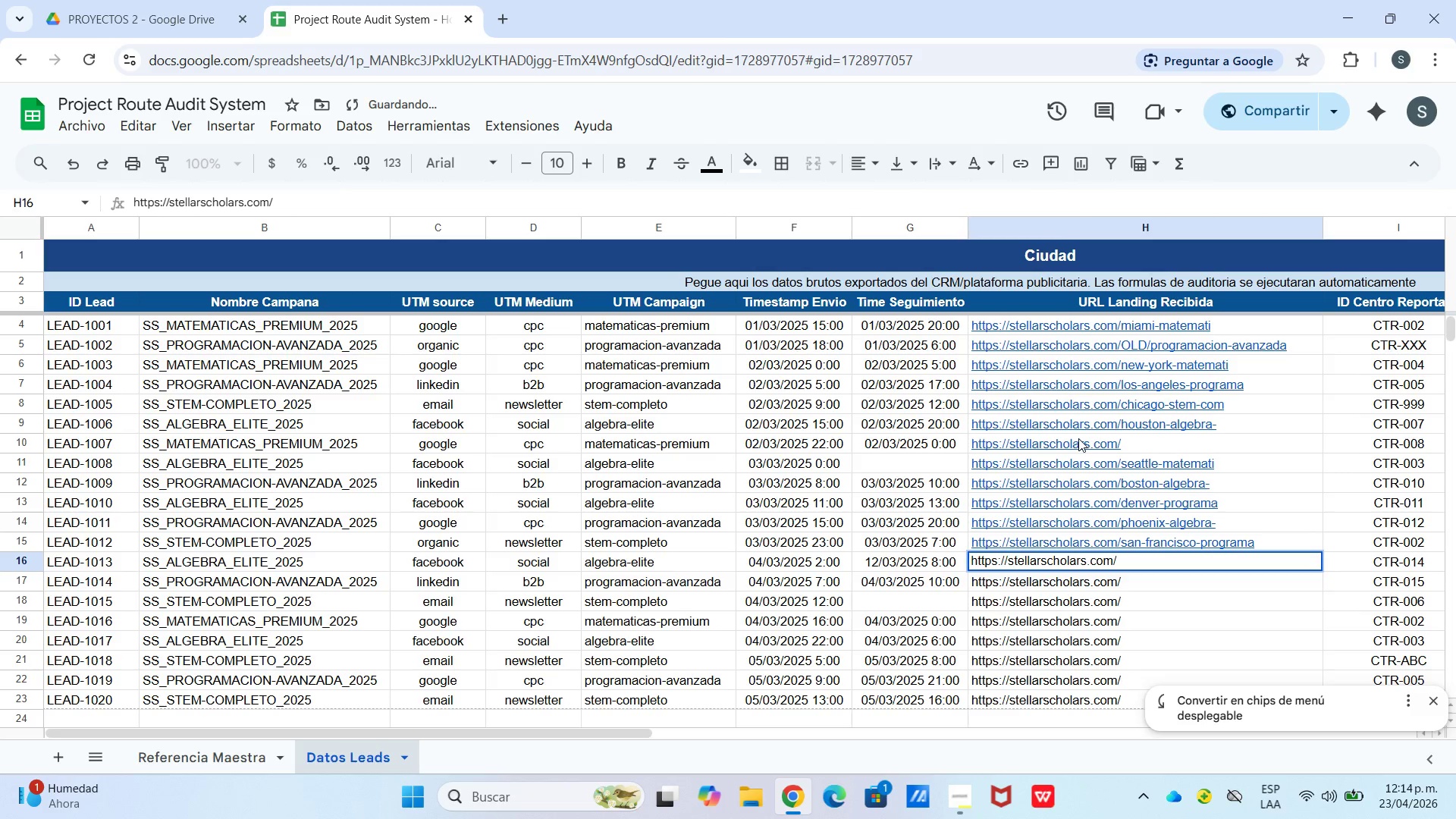 
type(OLD&sis)
key(Backspace)
key(Backspace)
type(tem-completo)
 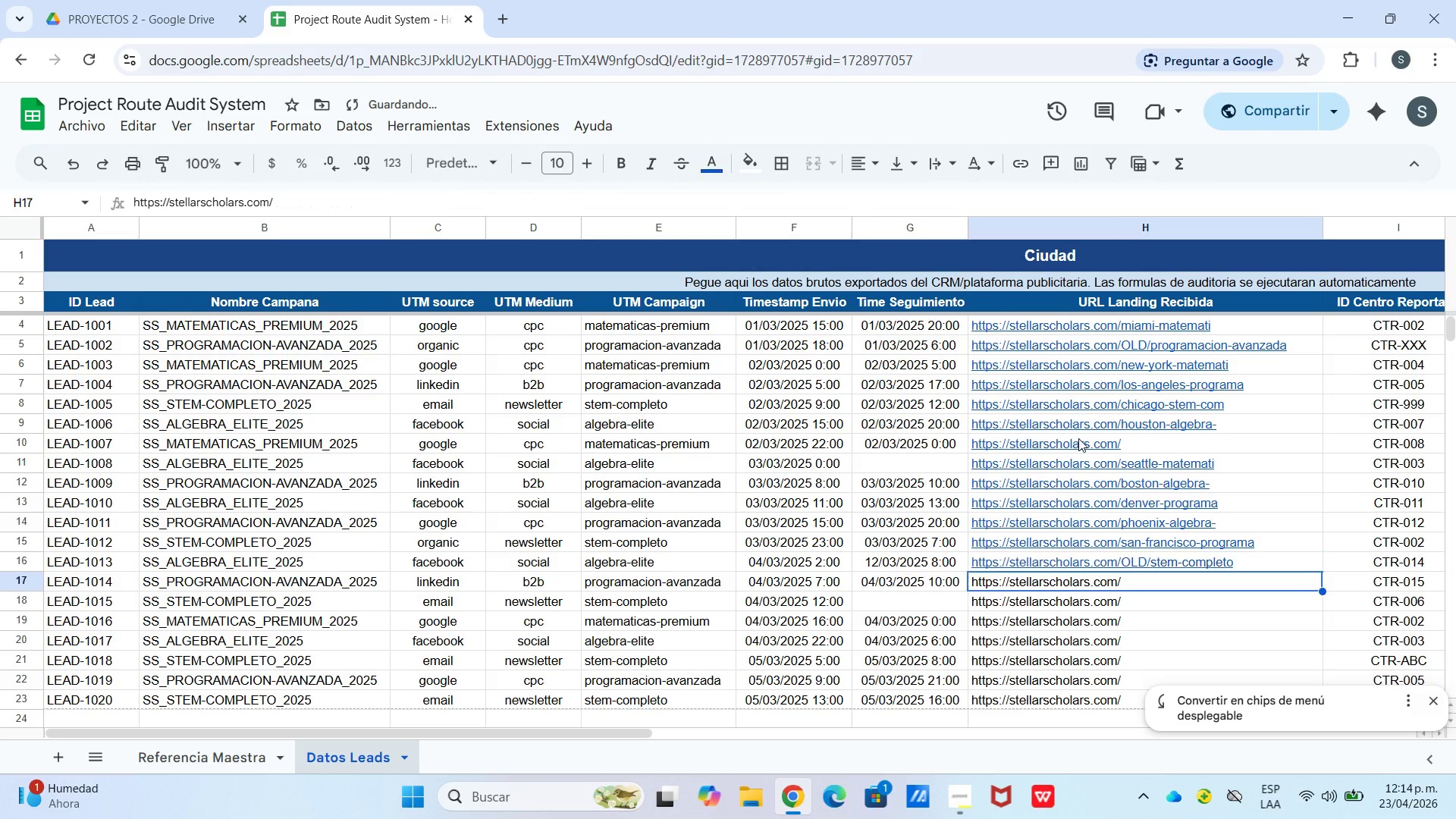 
 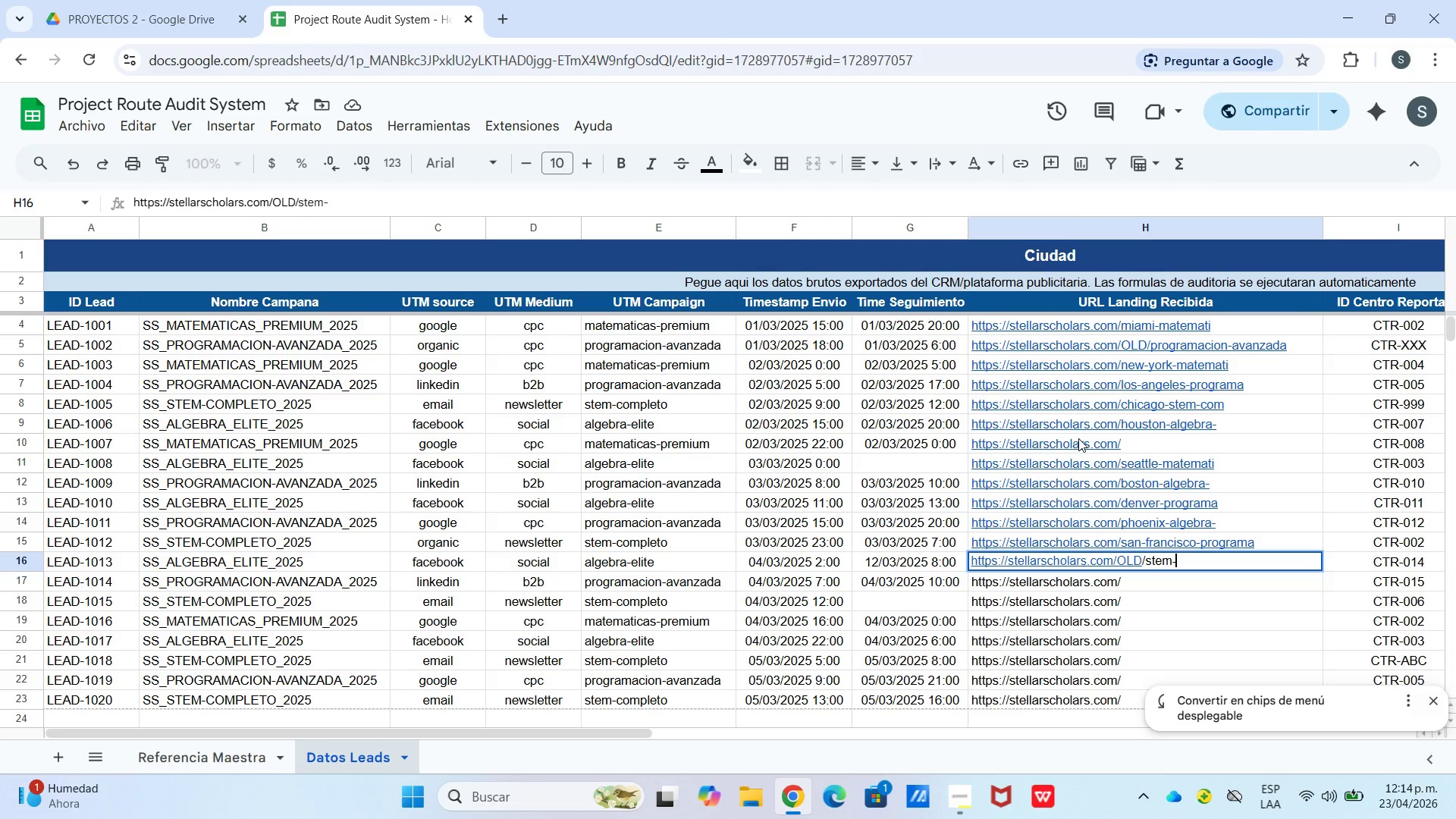 
key(Enter)
 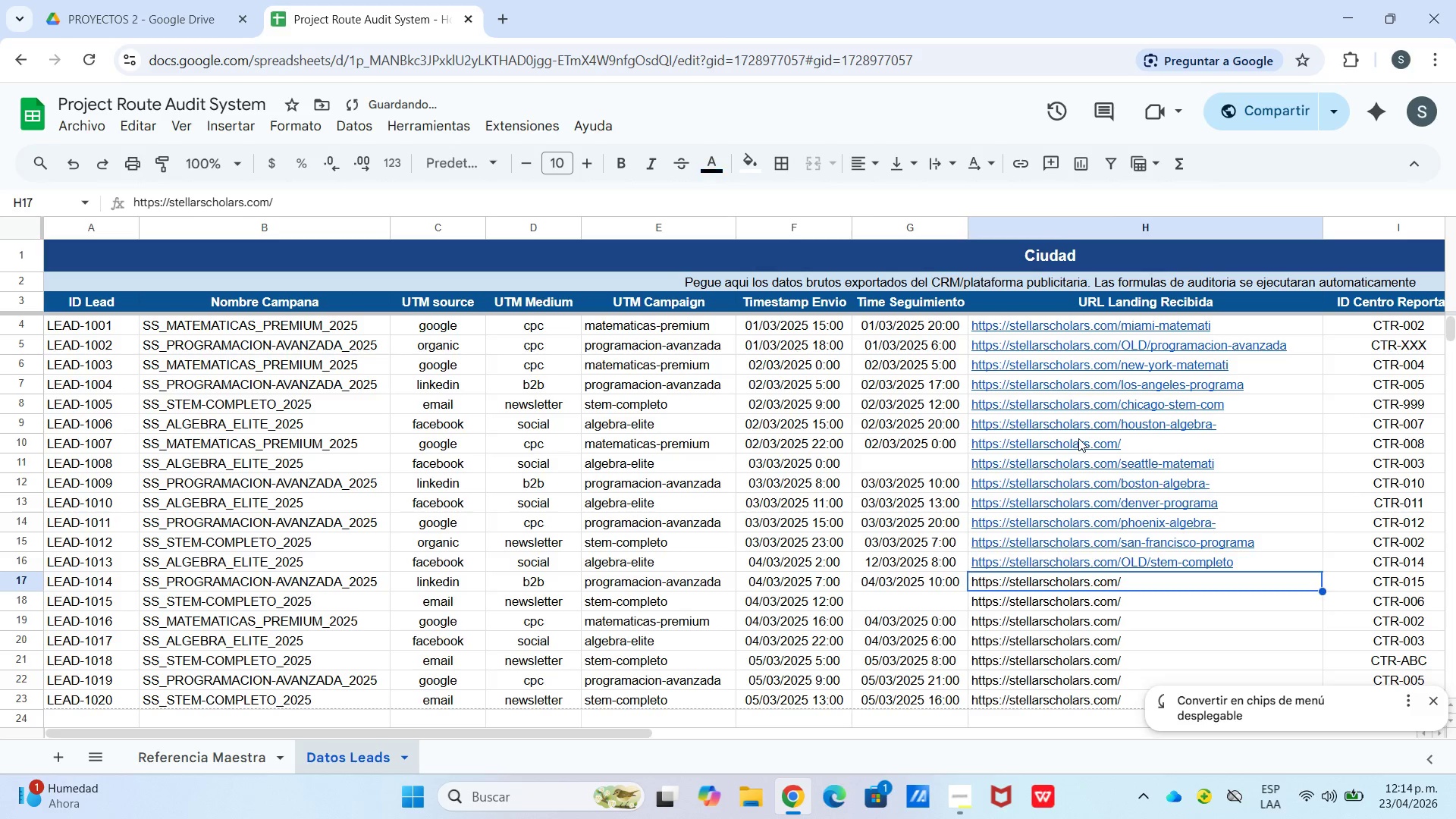 
key(Enter)
 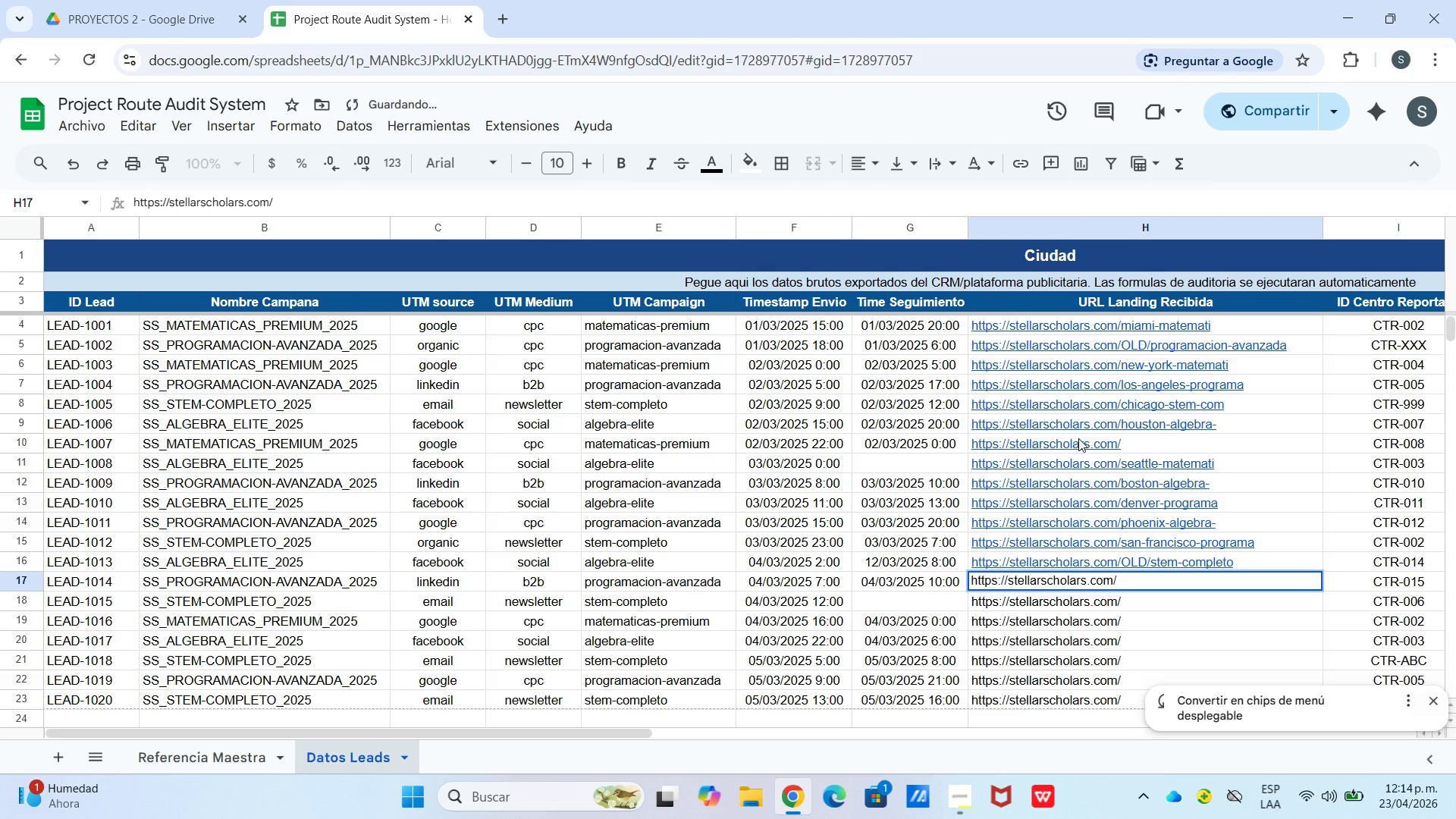 
type(portland)
 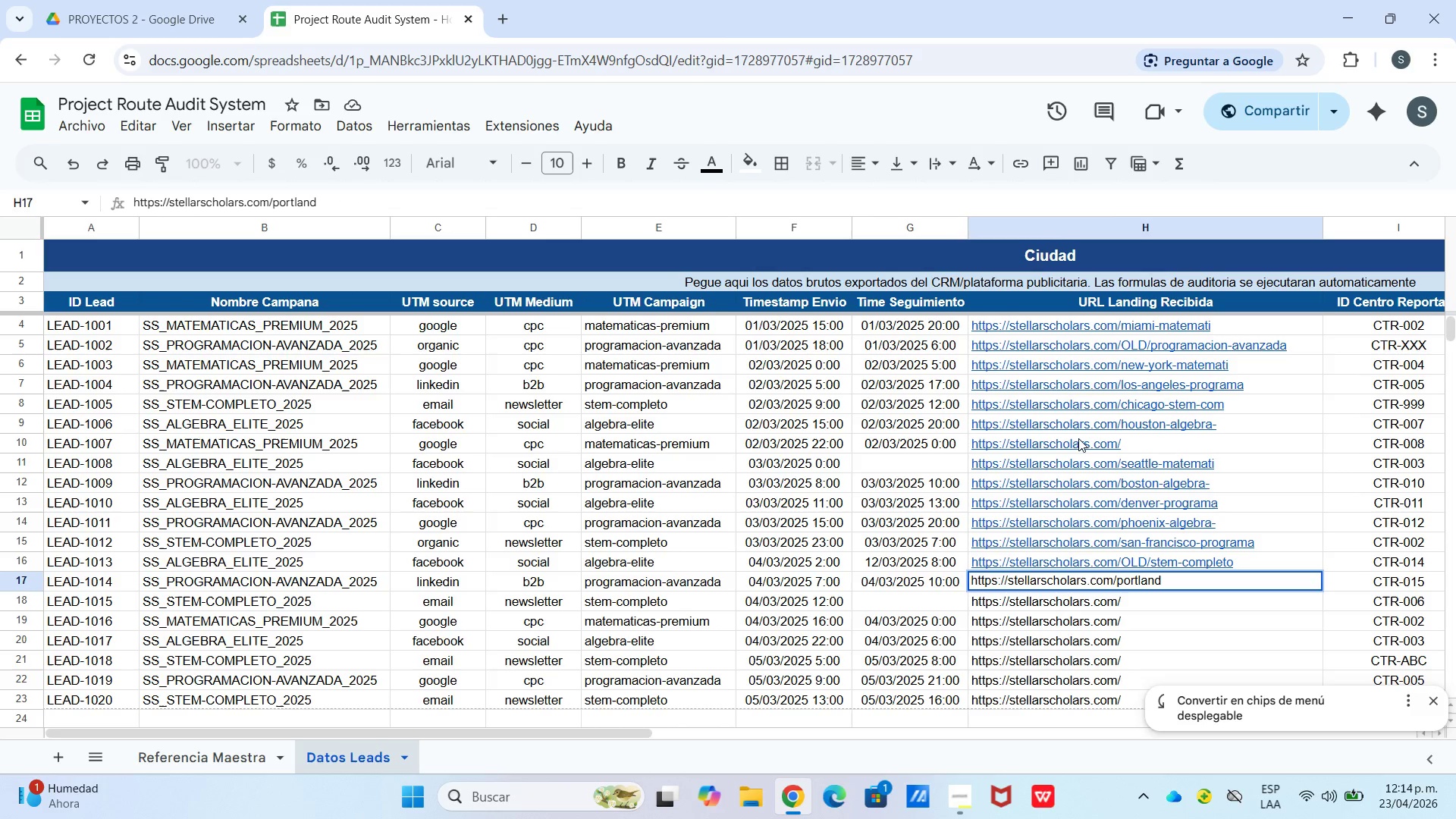 
type(-algebra-)
 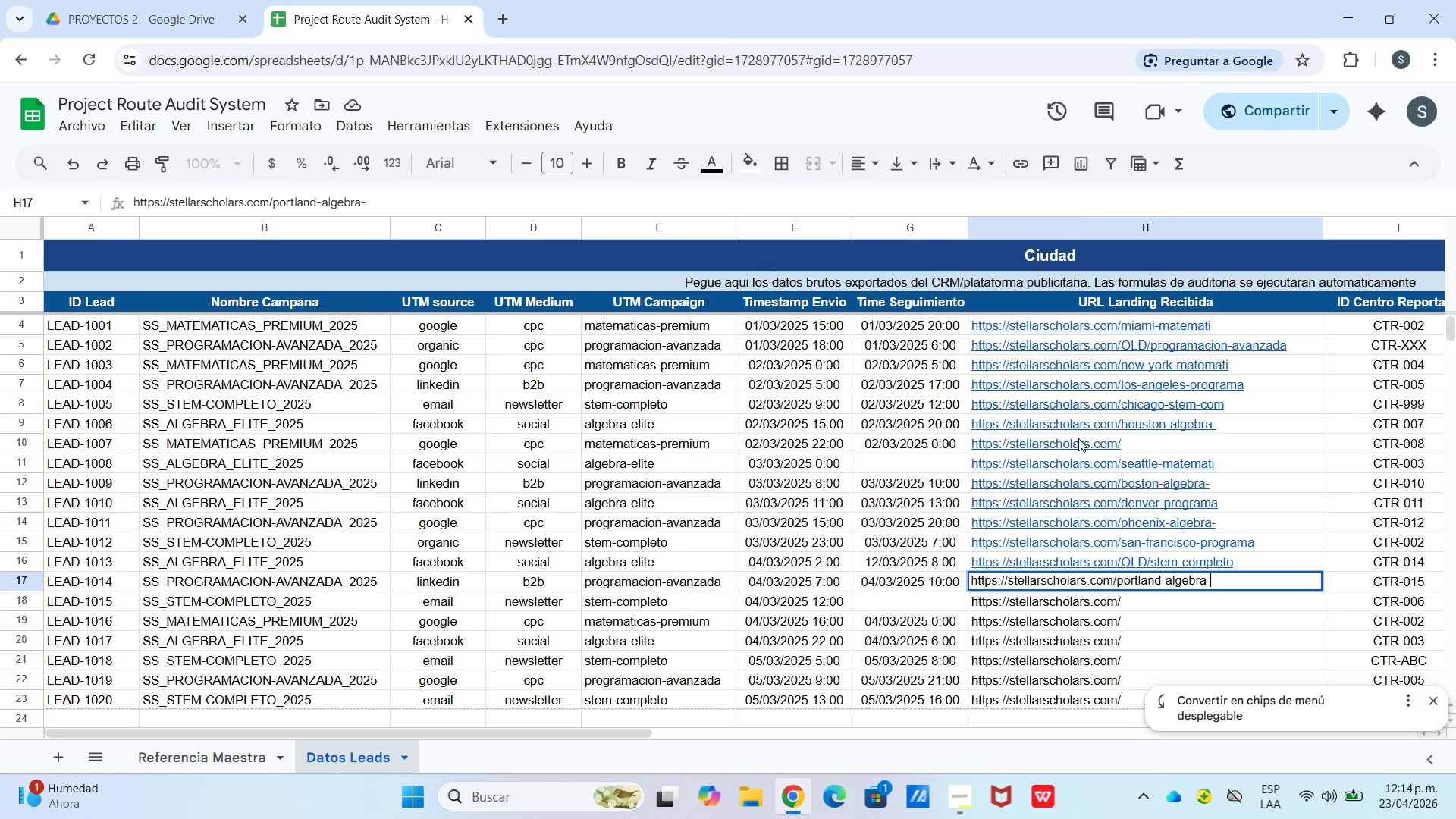 
key(Enter)
 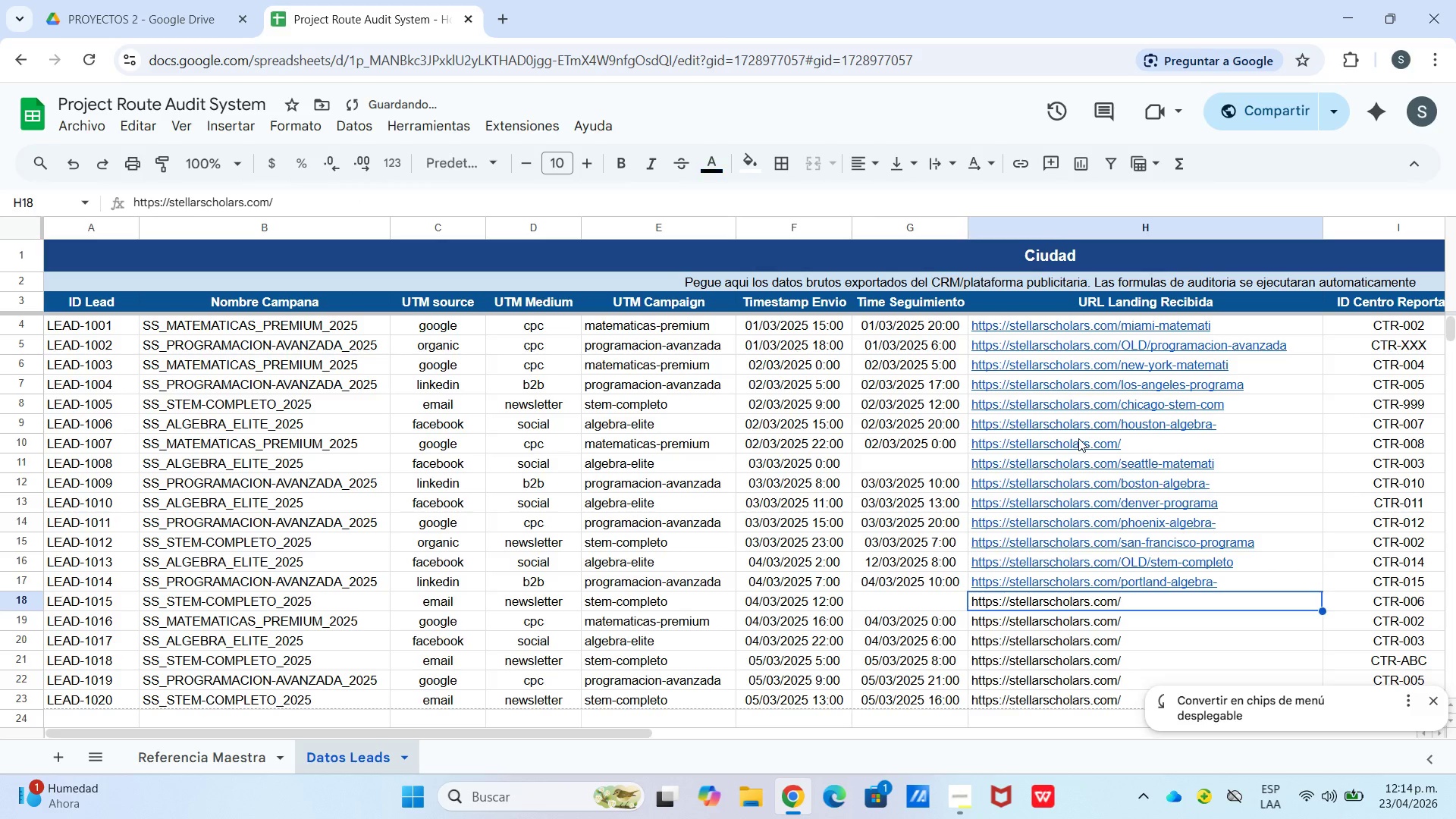 
key(Enter)
 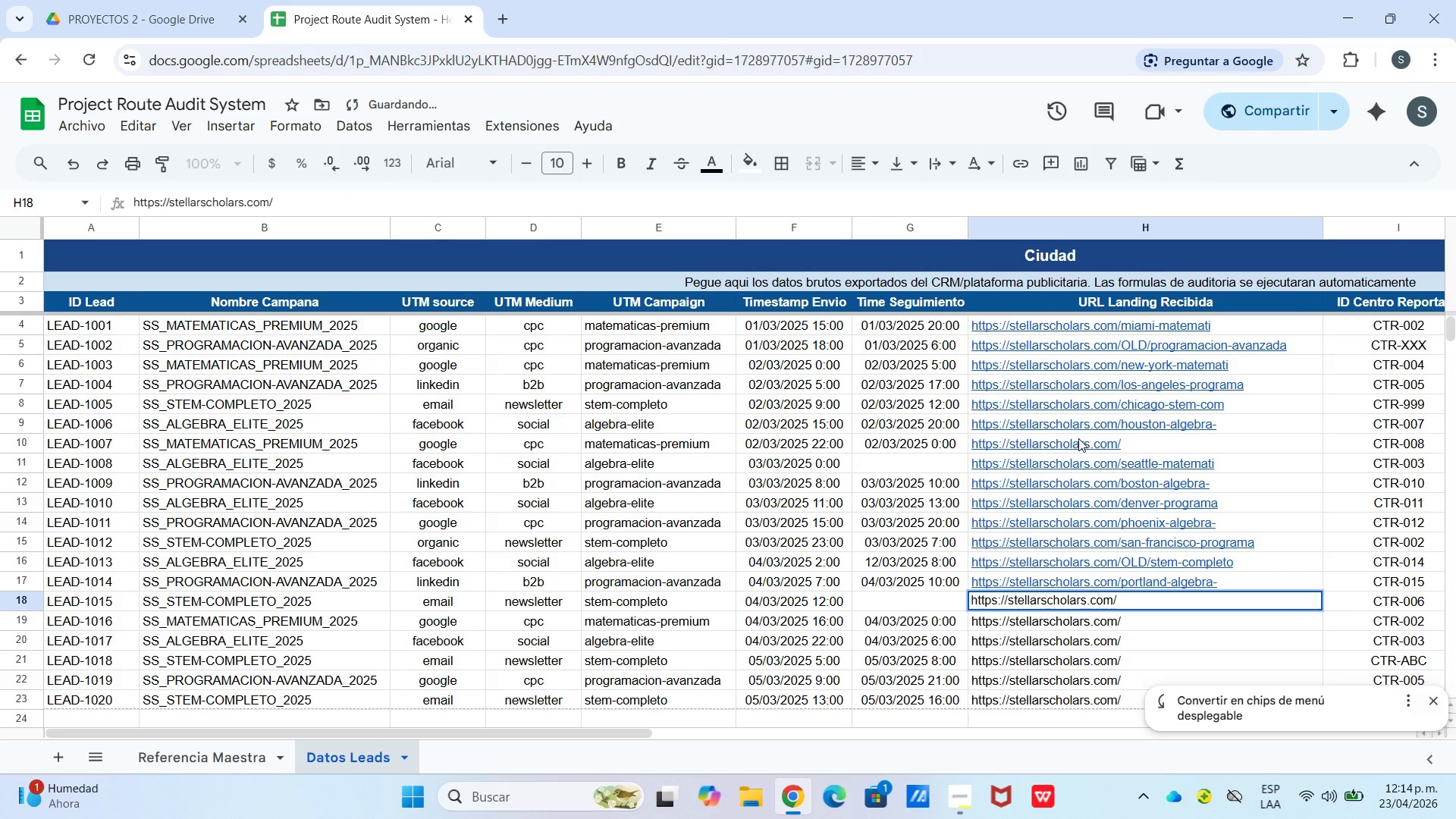 
type(nasville)
 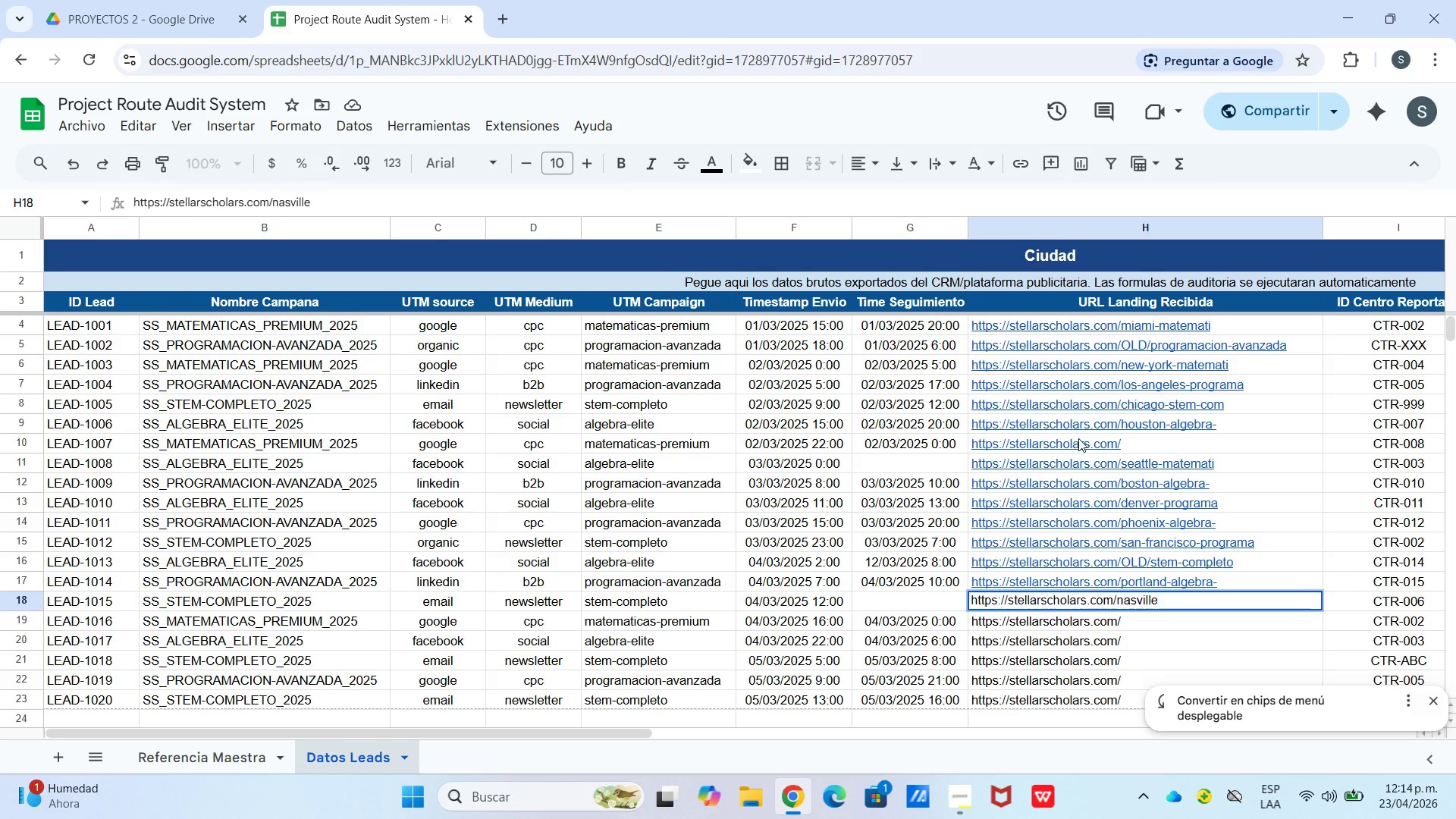 
wait(7.72)
 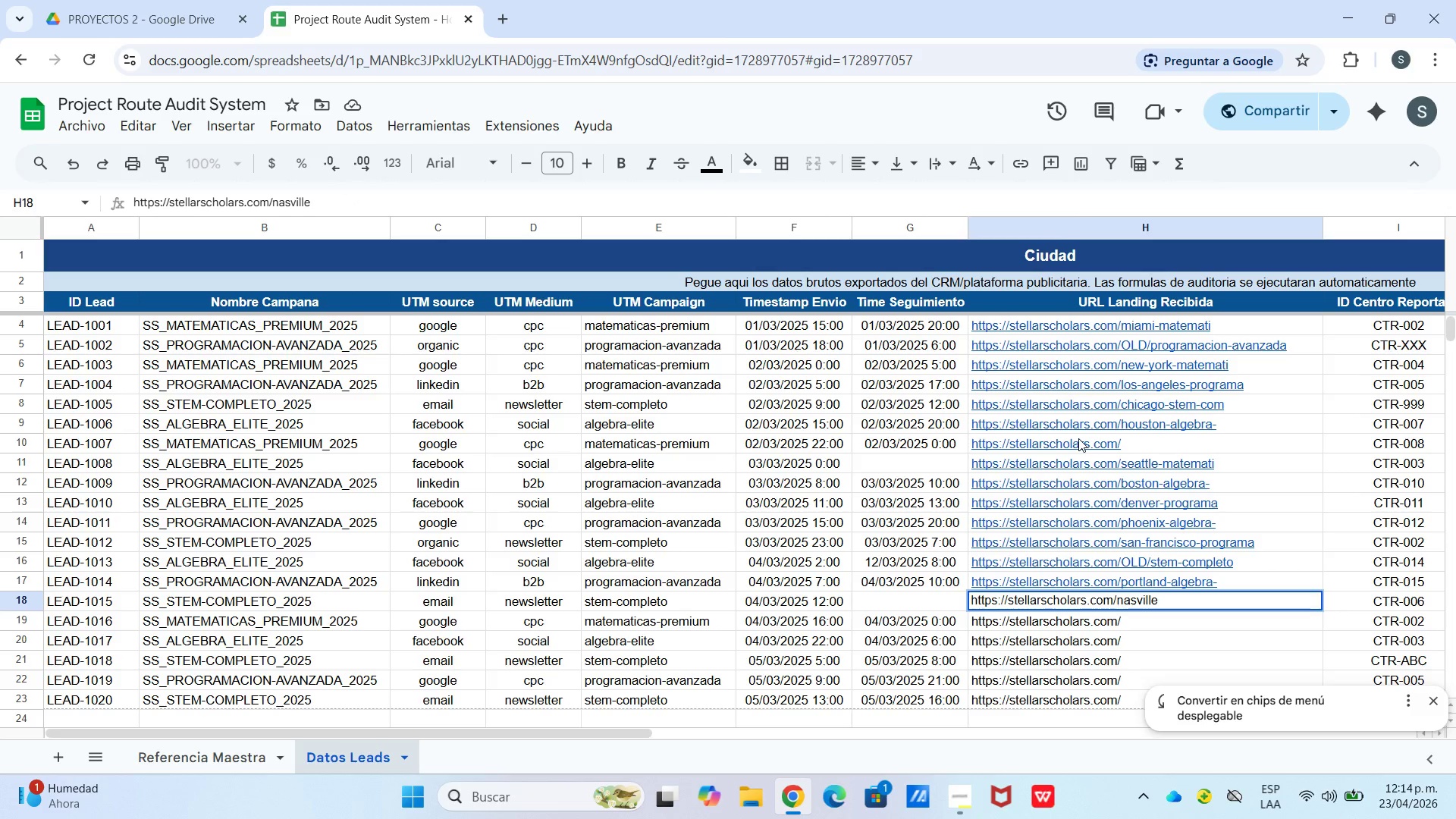 
type(-programa)
 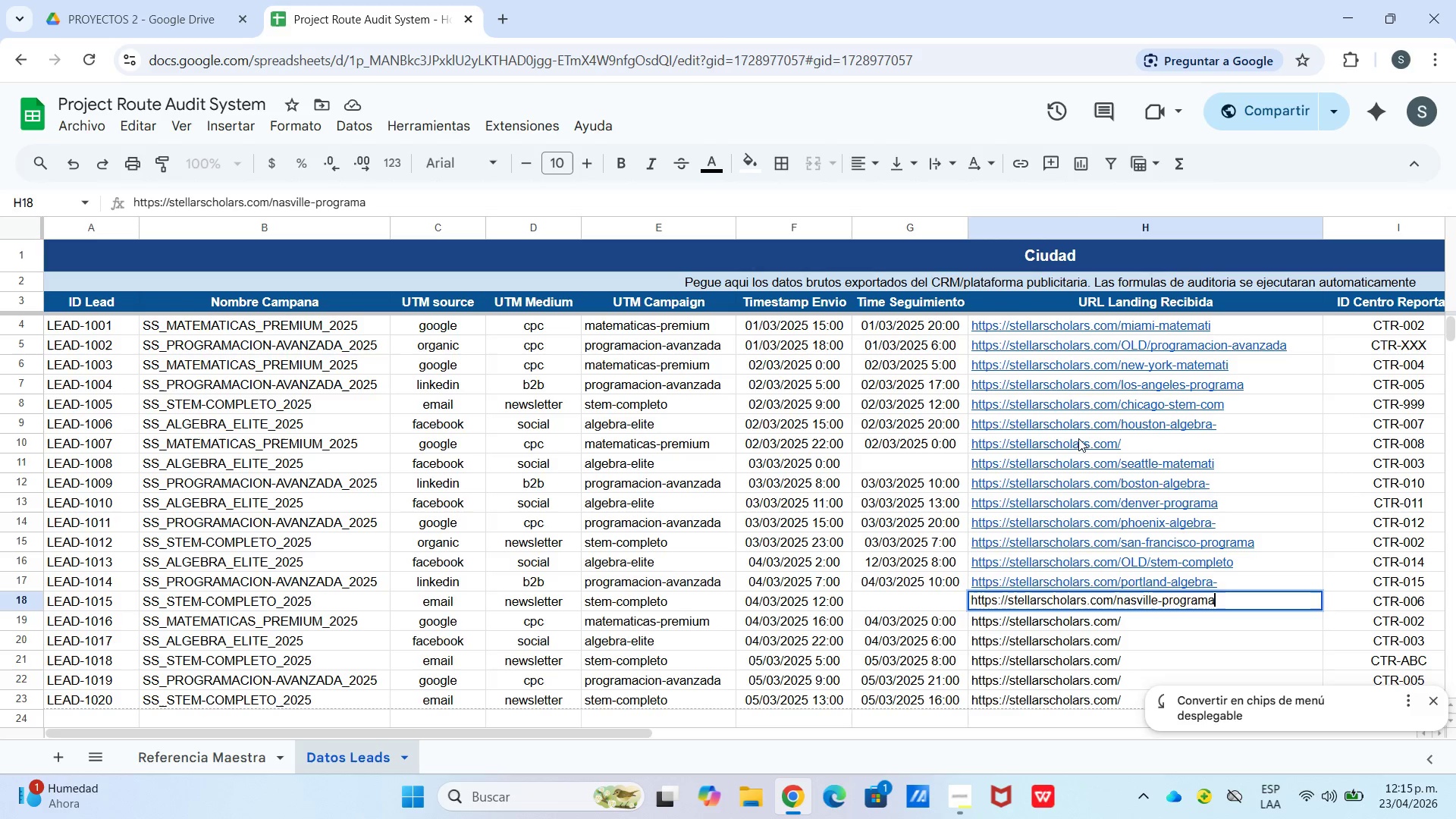 
key(Enter)
 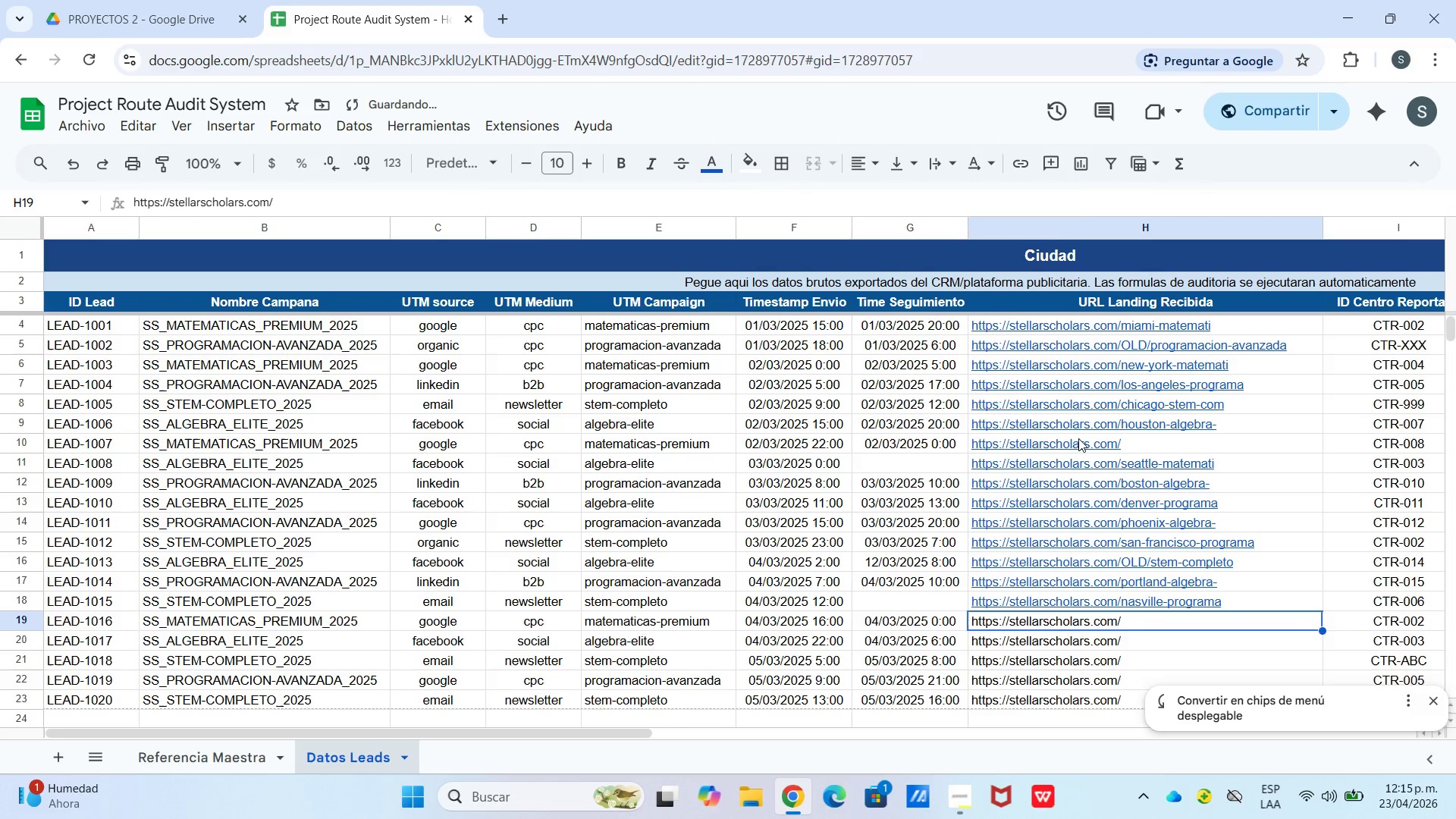 
key(Enter)
 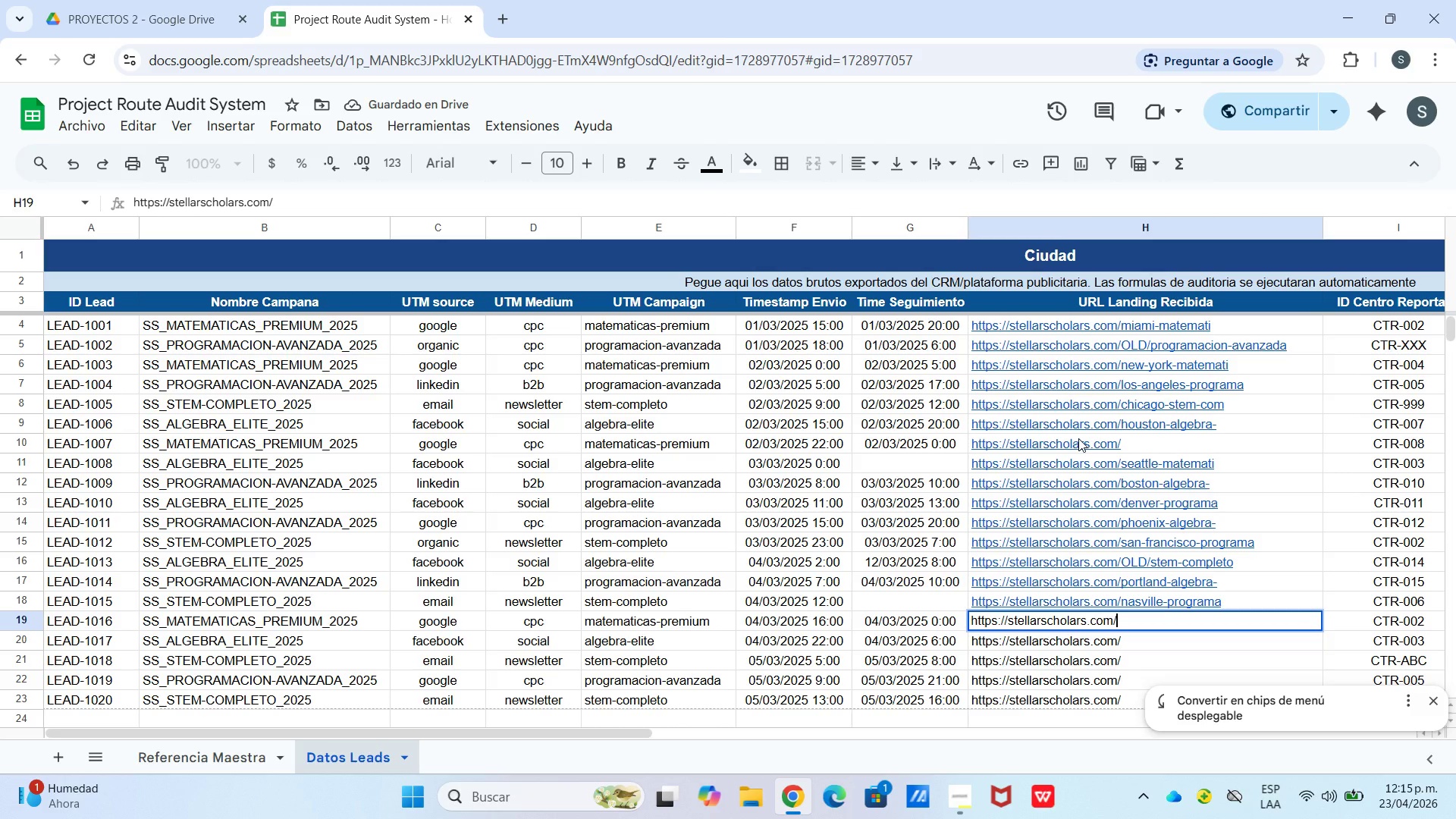 
type(sand)
key(Backspace)
type(-diego-stem-com)
 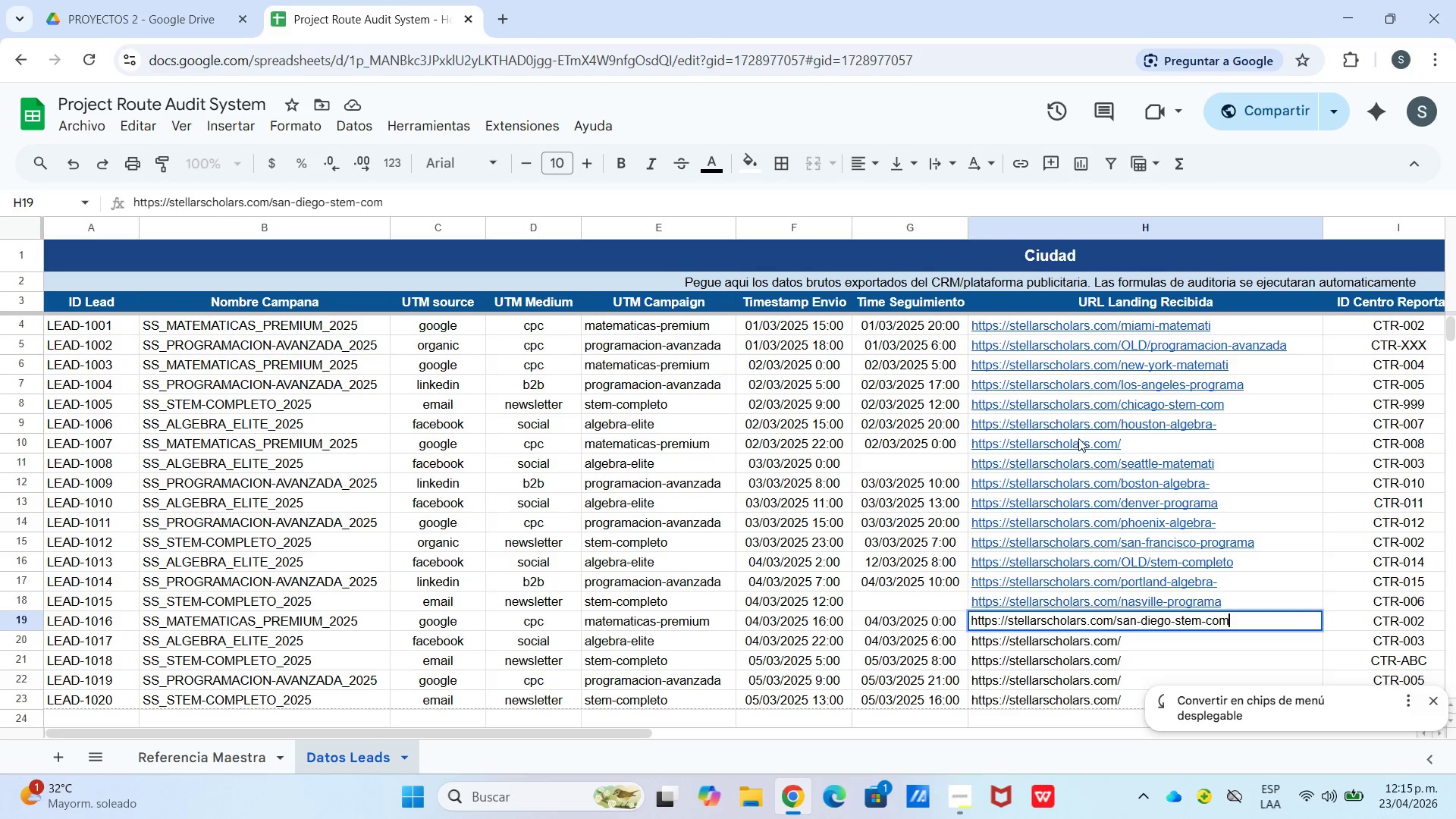 
key(Enter)
 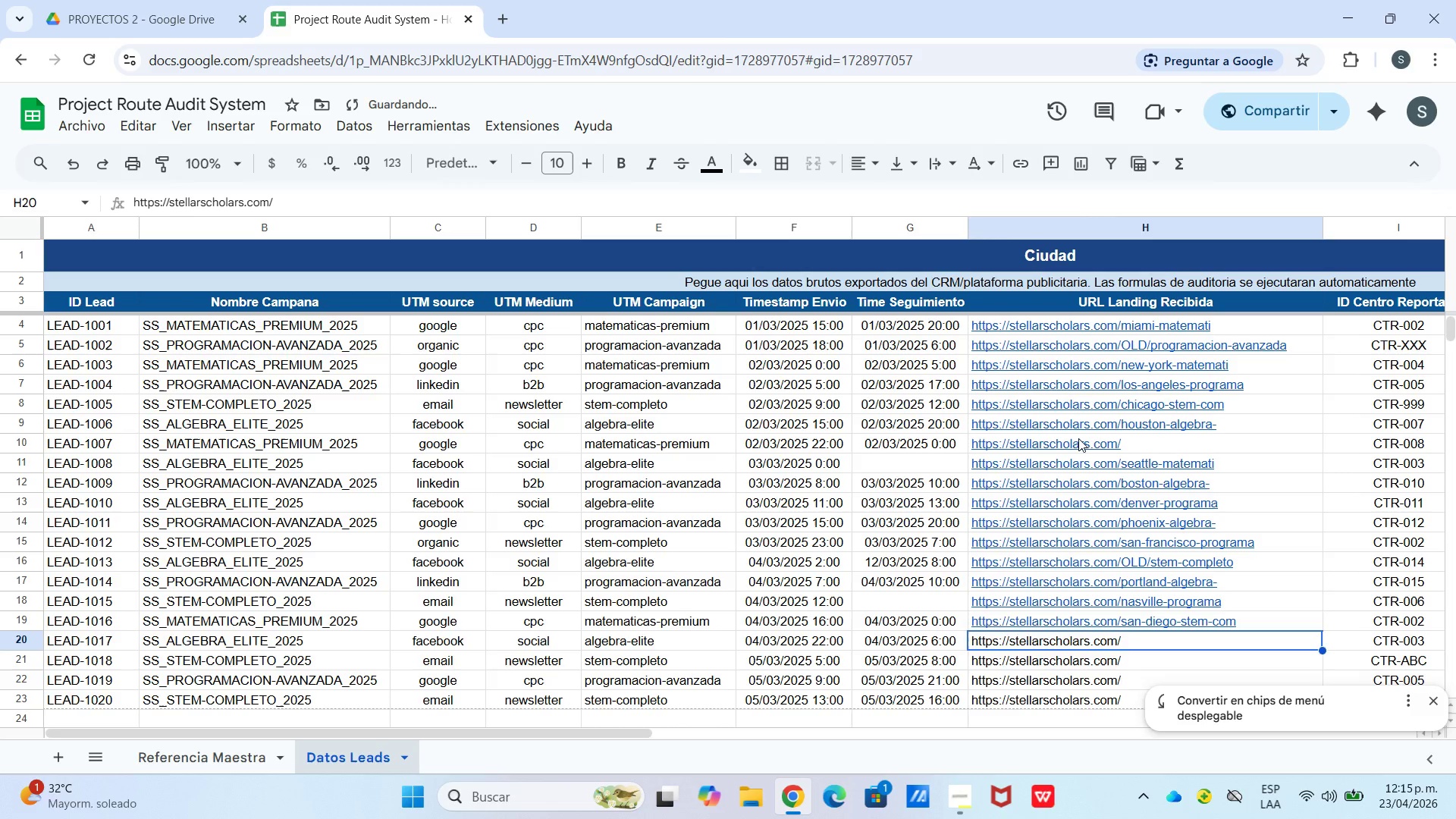 
key(Enter)
 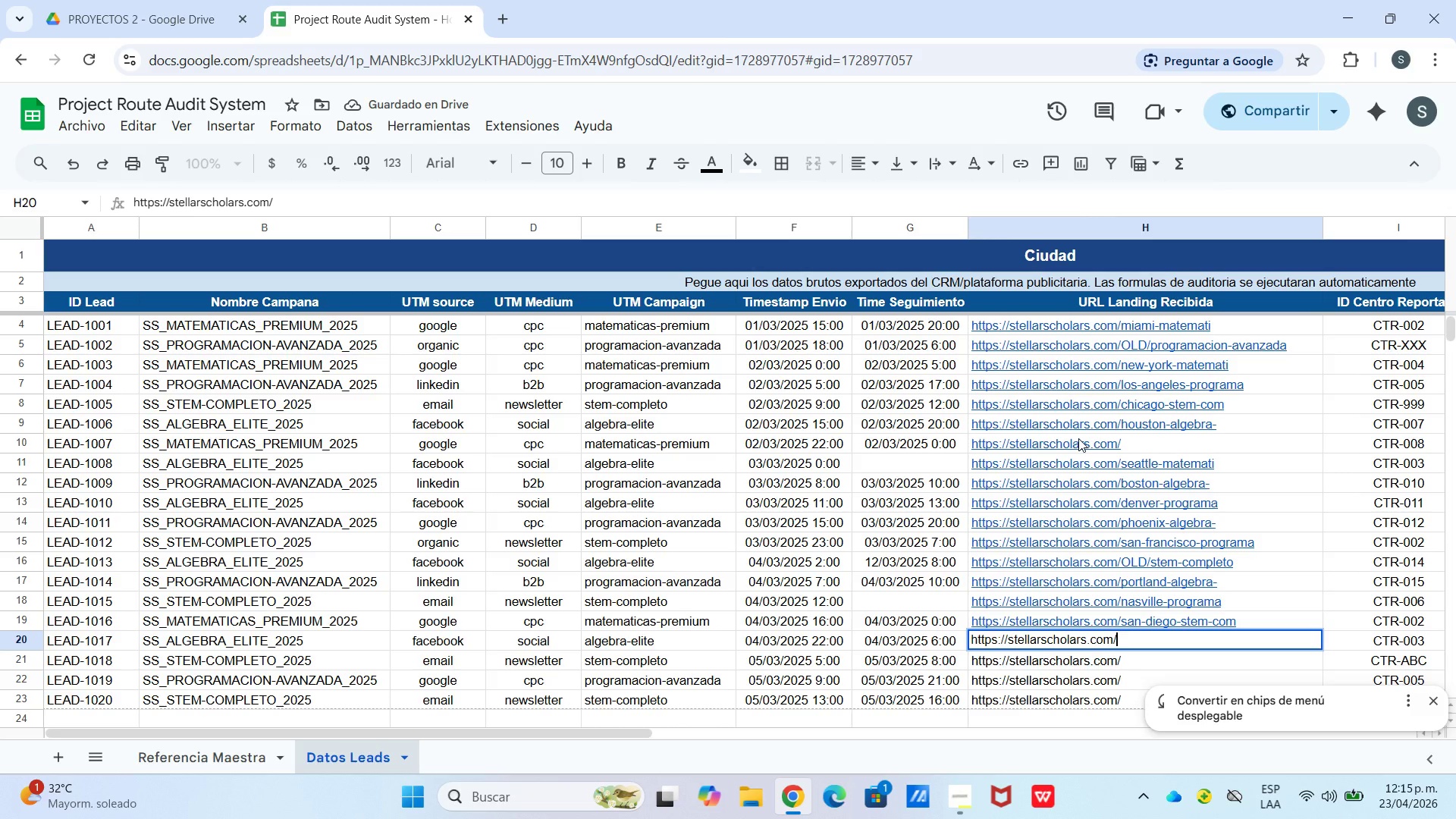 
type(charlotte.)
key(Backspace)
key(Backspace)
type(-matemati)
 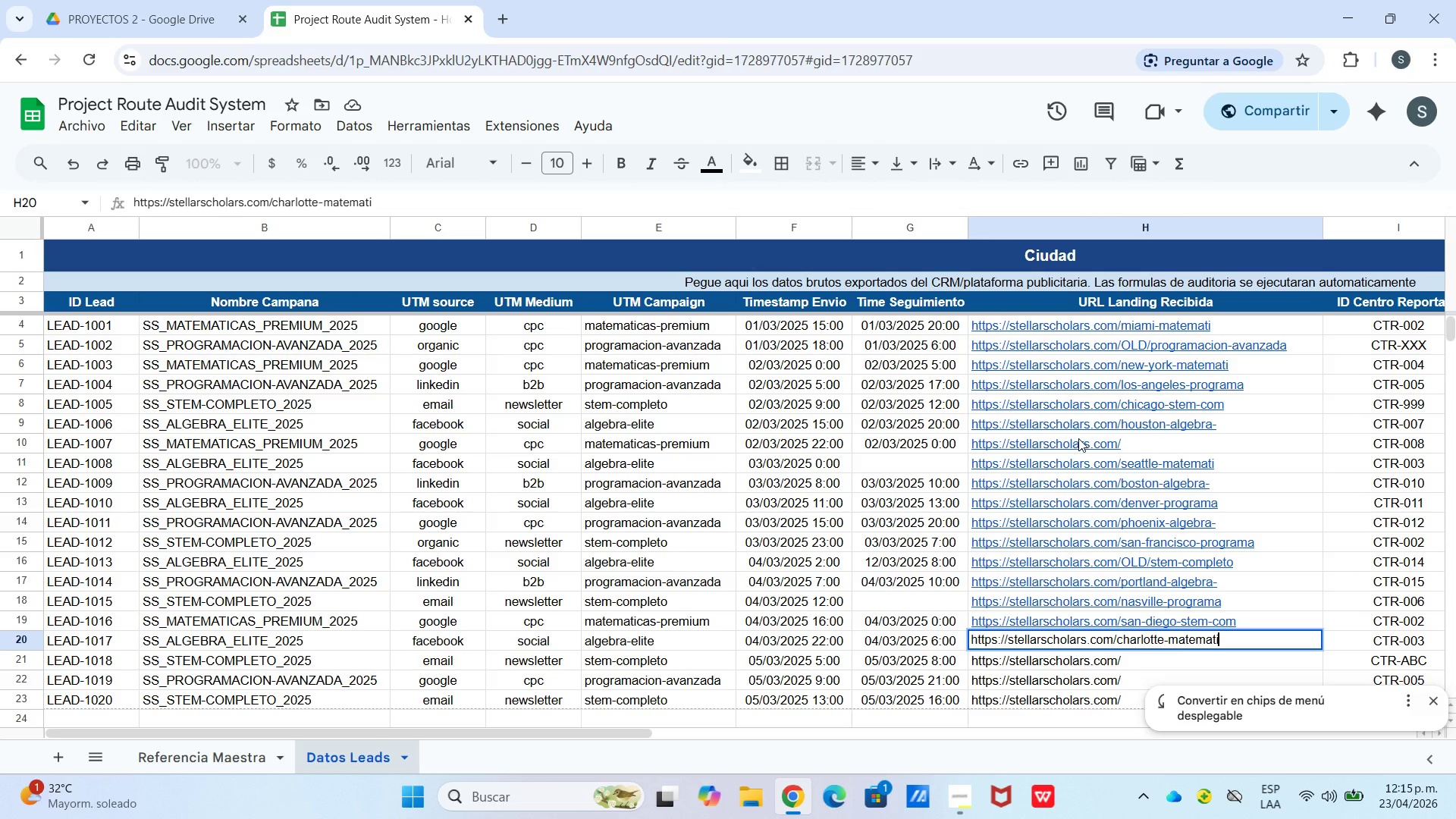 
key(Enter)
 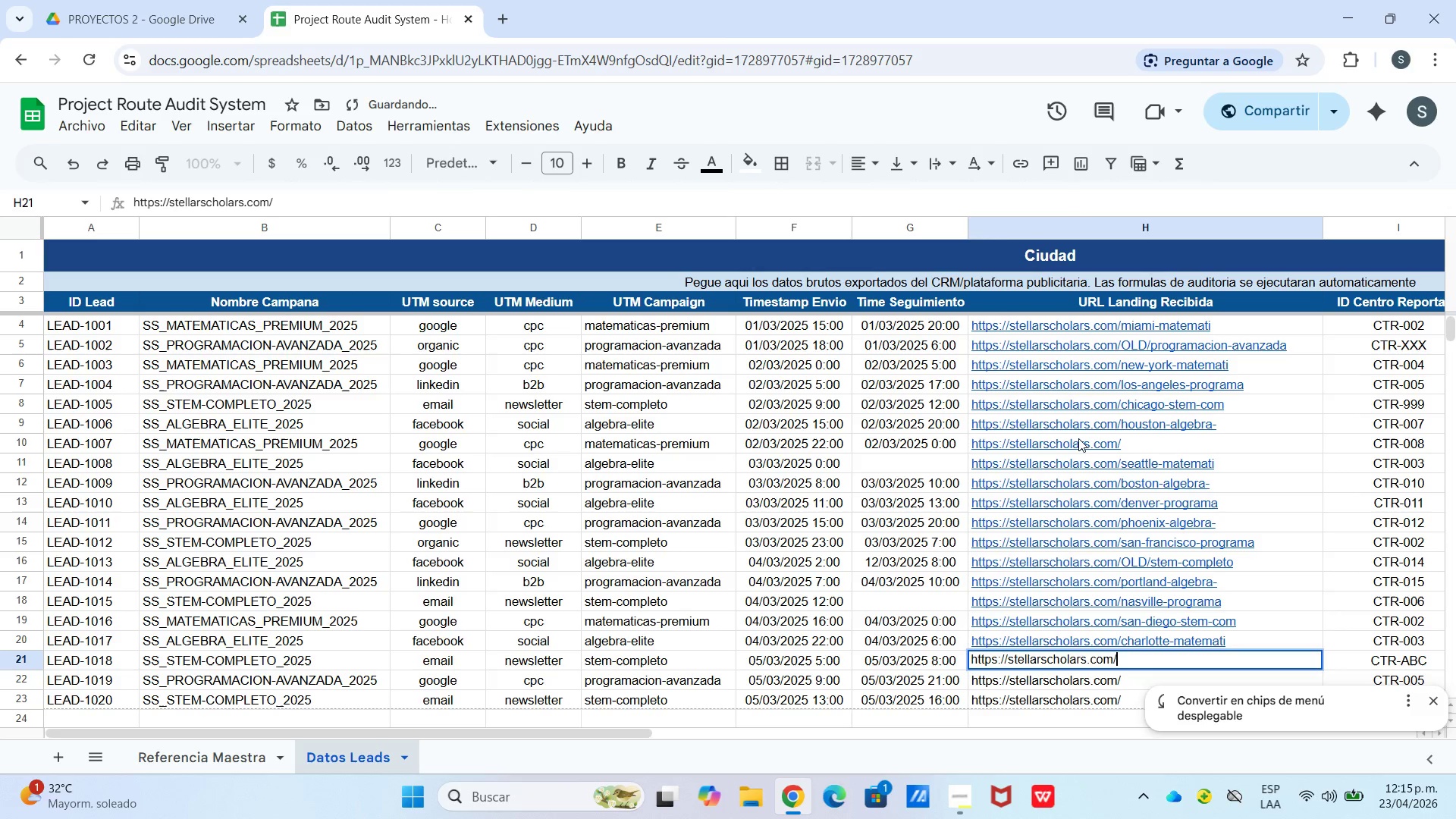 
key(Enter)
 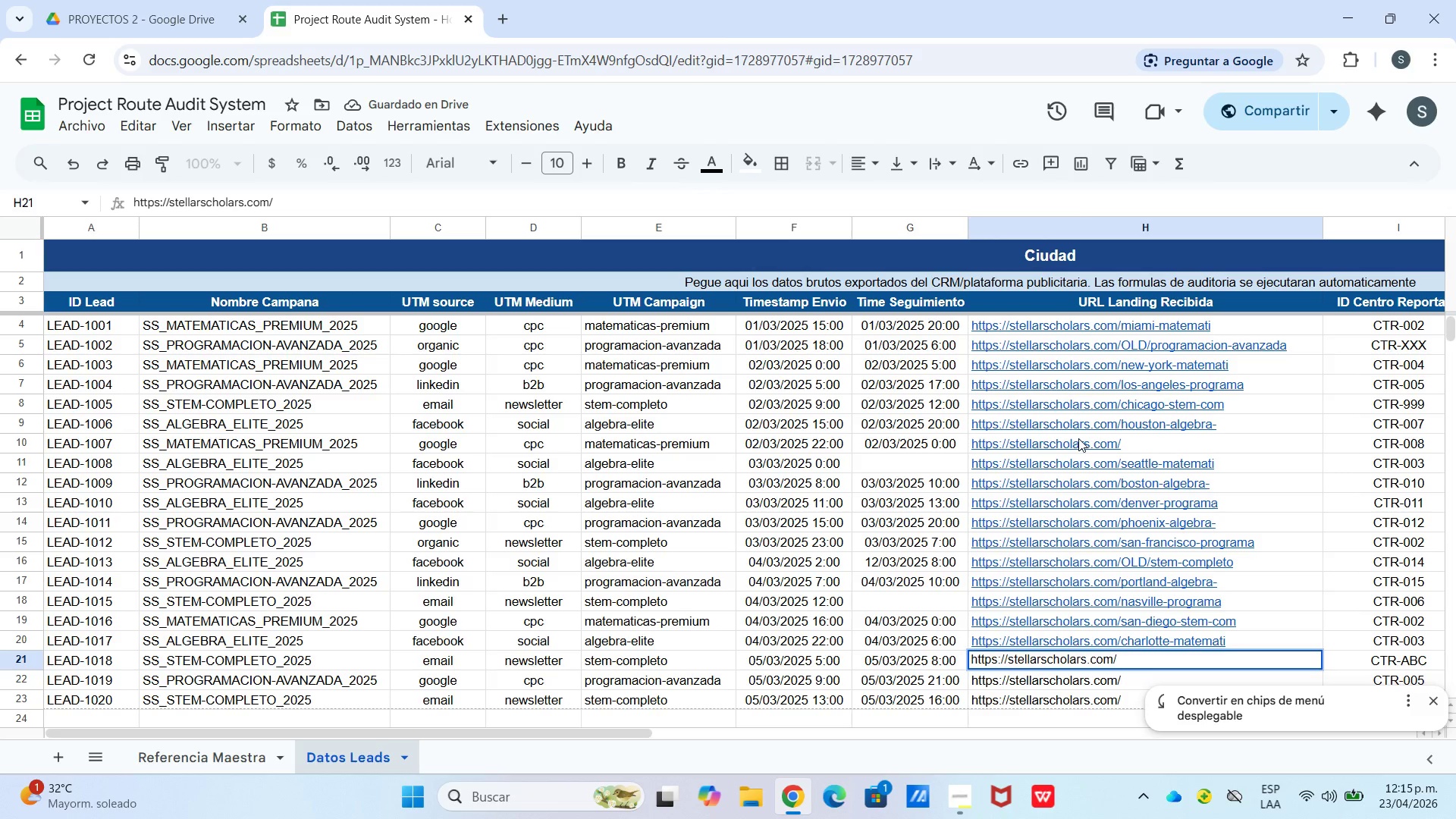 
wait(6.44)
 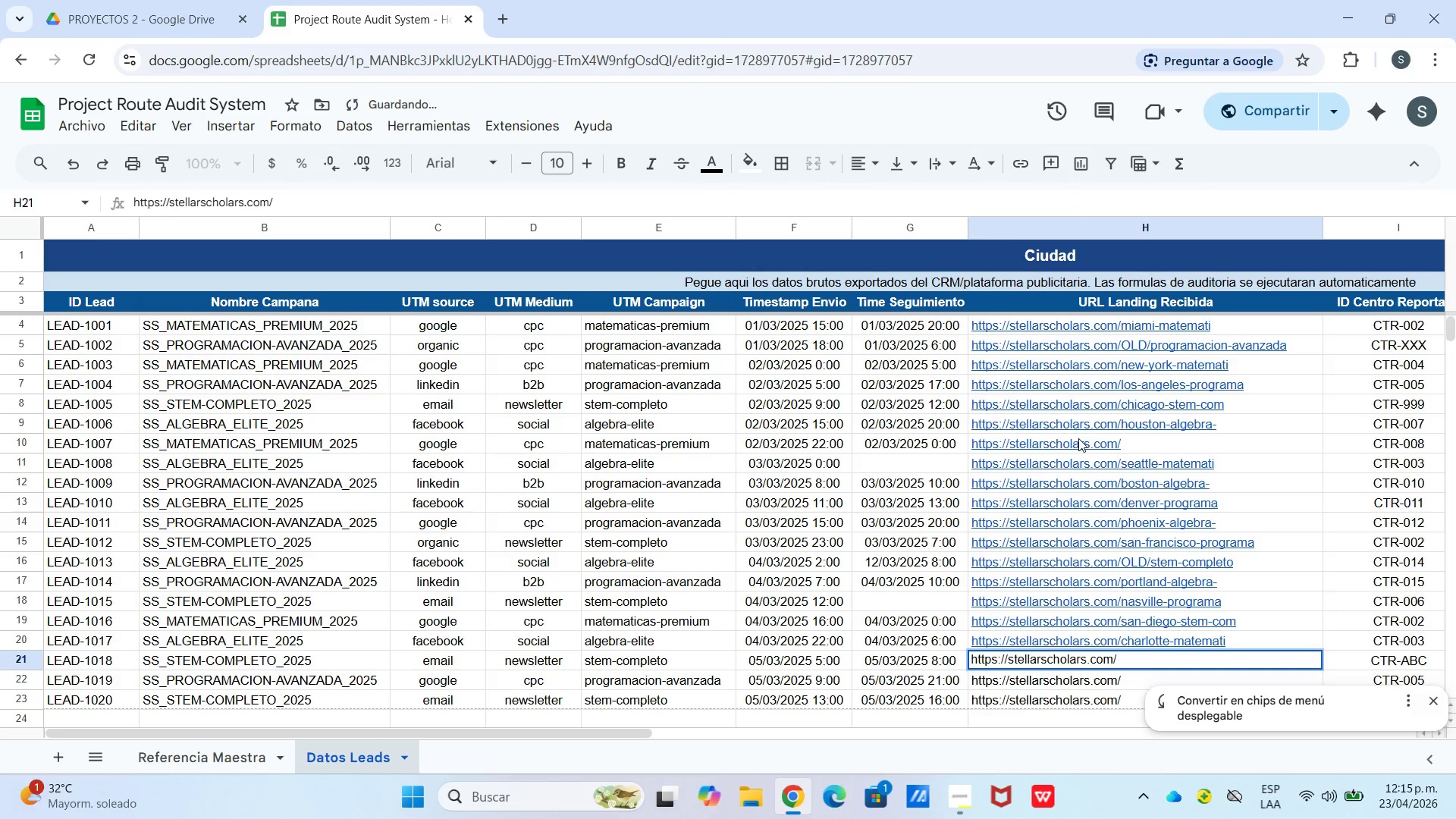 
type(dai)
key(Backspace)
type(llas-algebra-)
 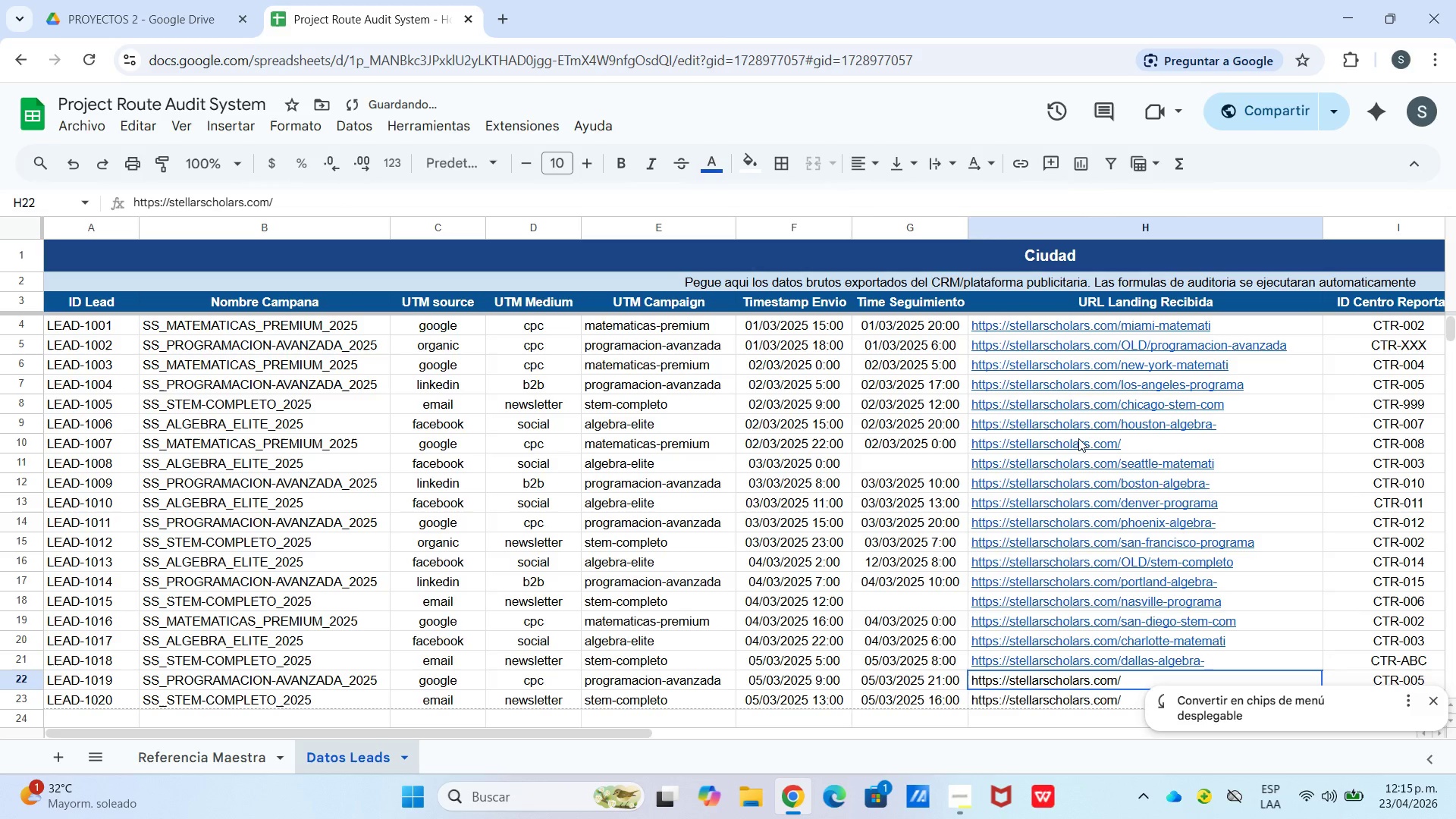 
key(Enter)
 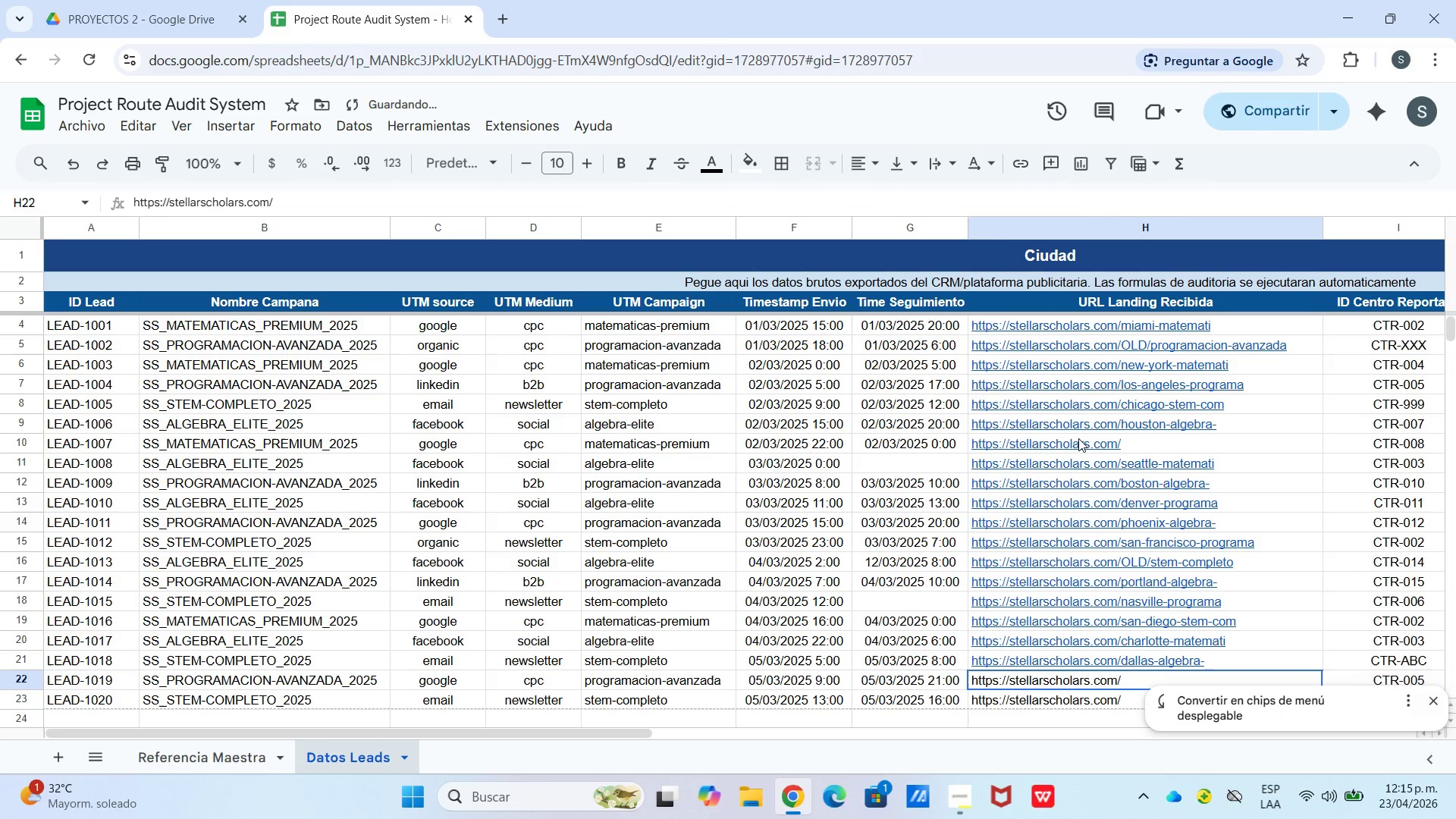 
key(Enter)
 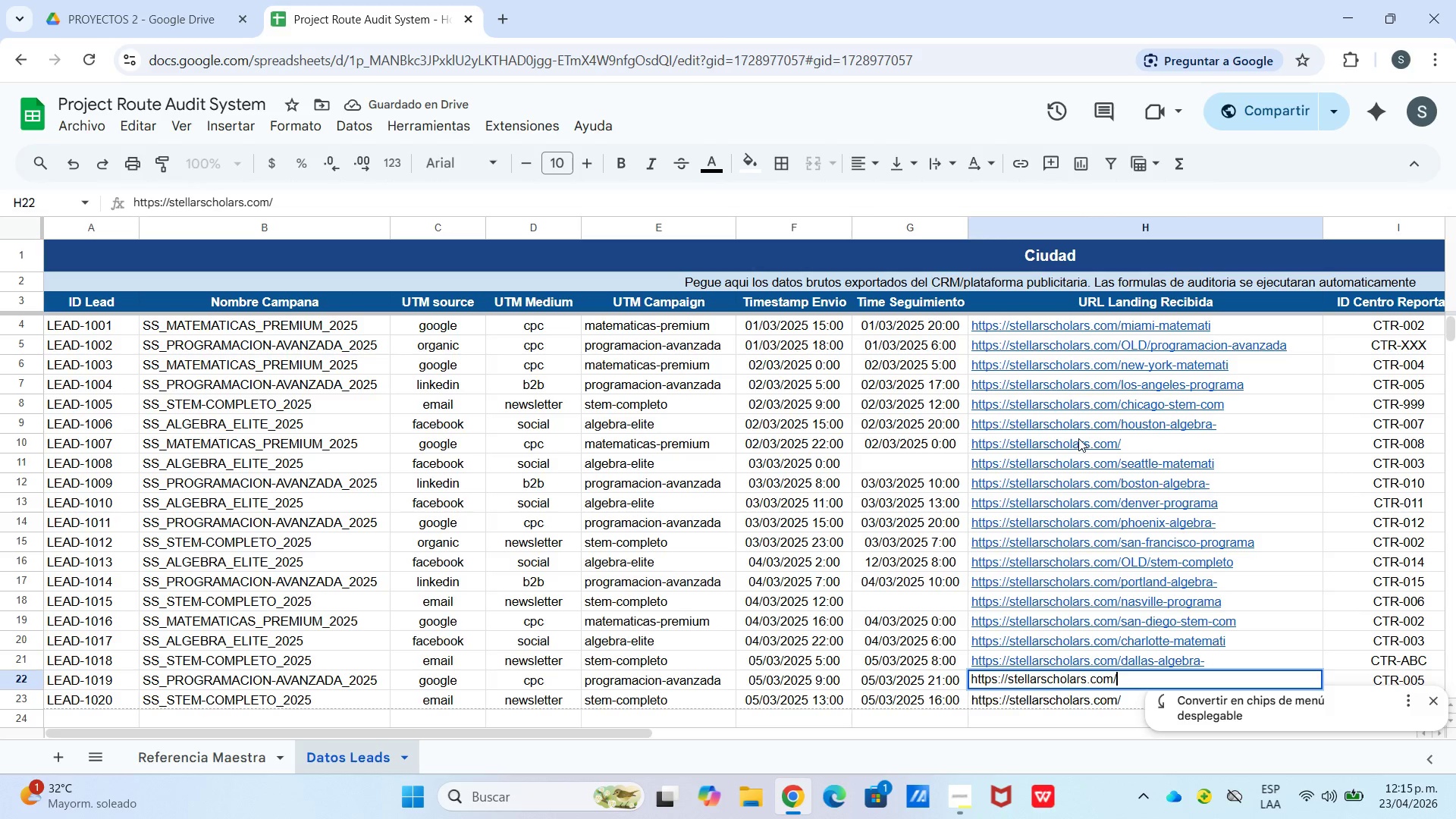 
type(minneapolis-stem-com)
 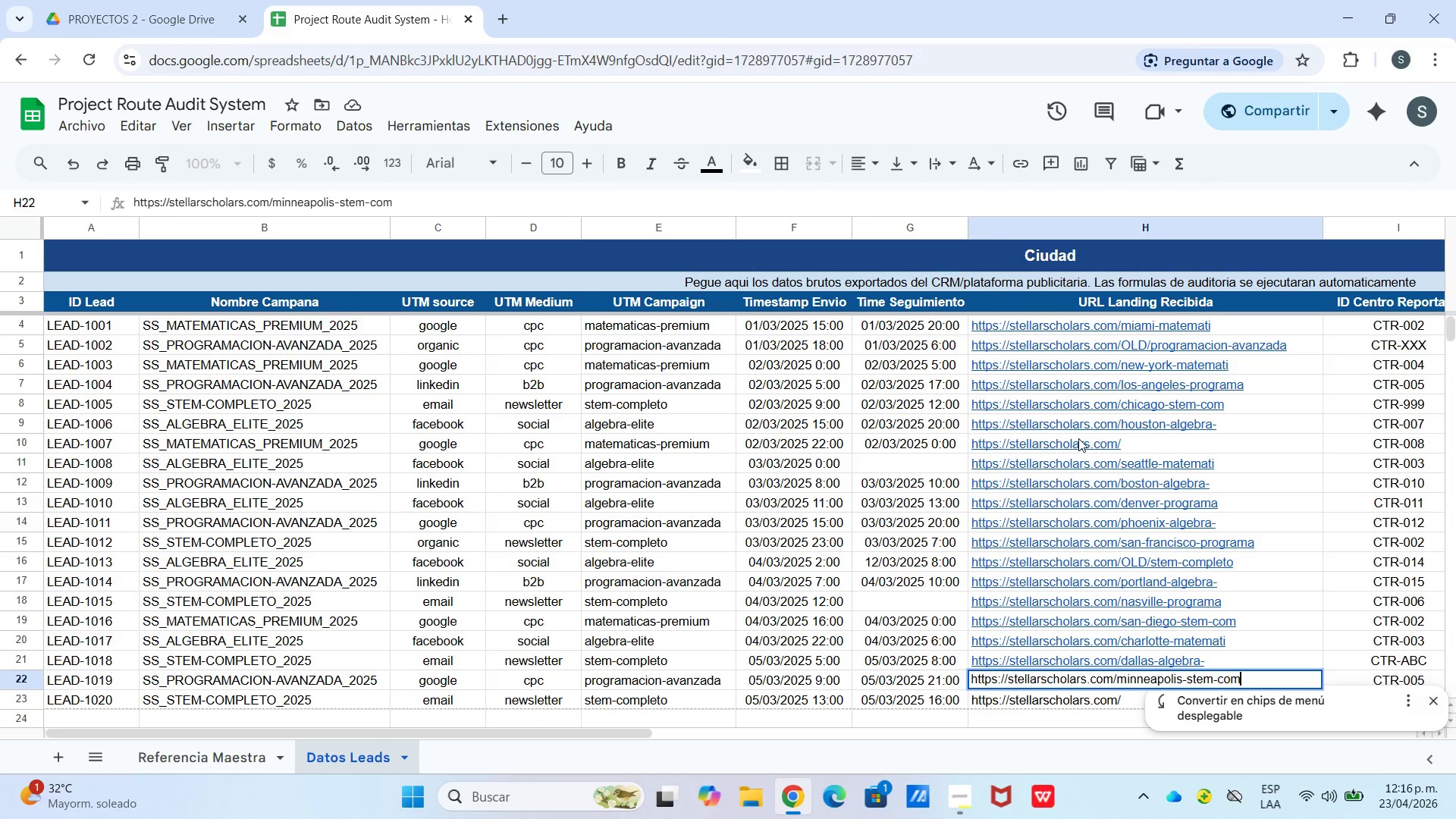 
key(Enter)
 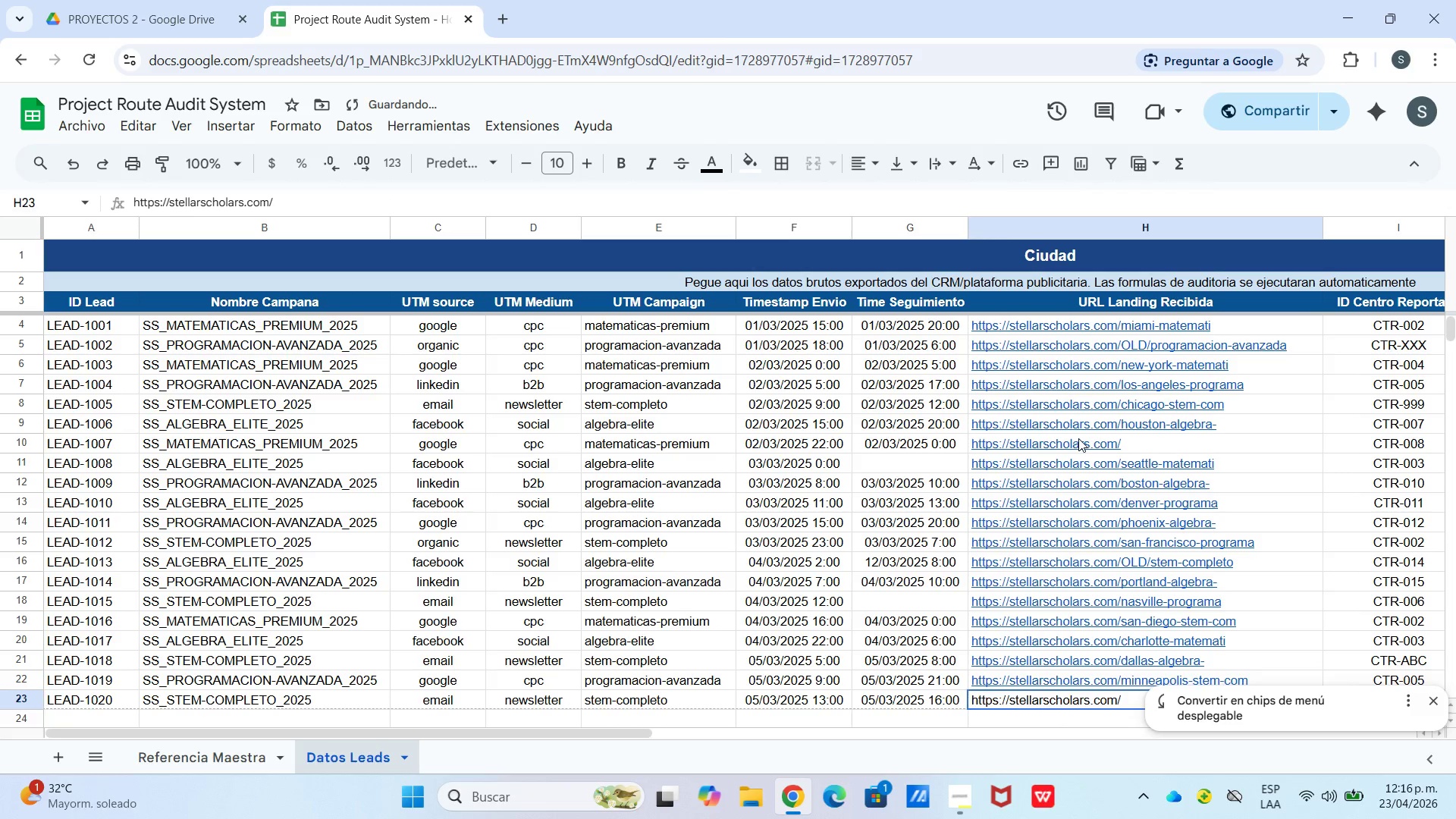 
key(Enter)
 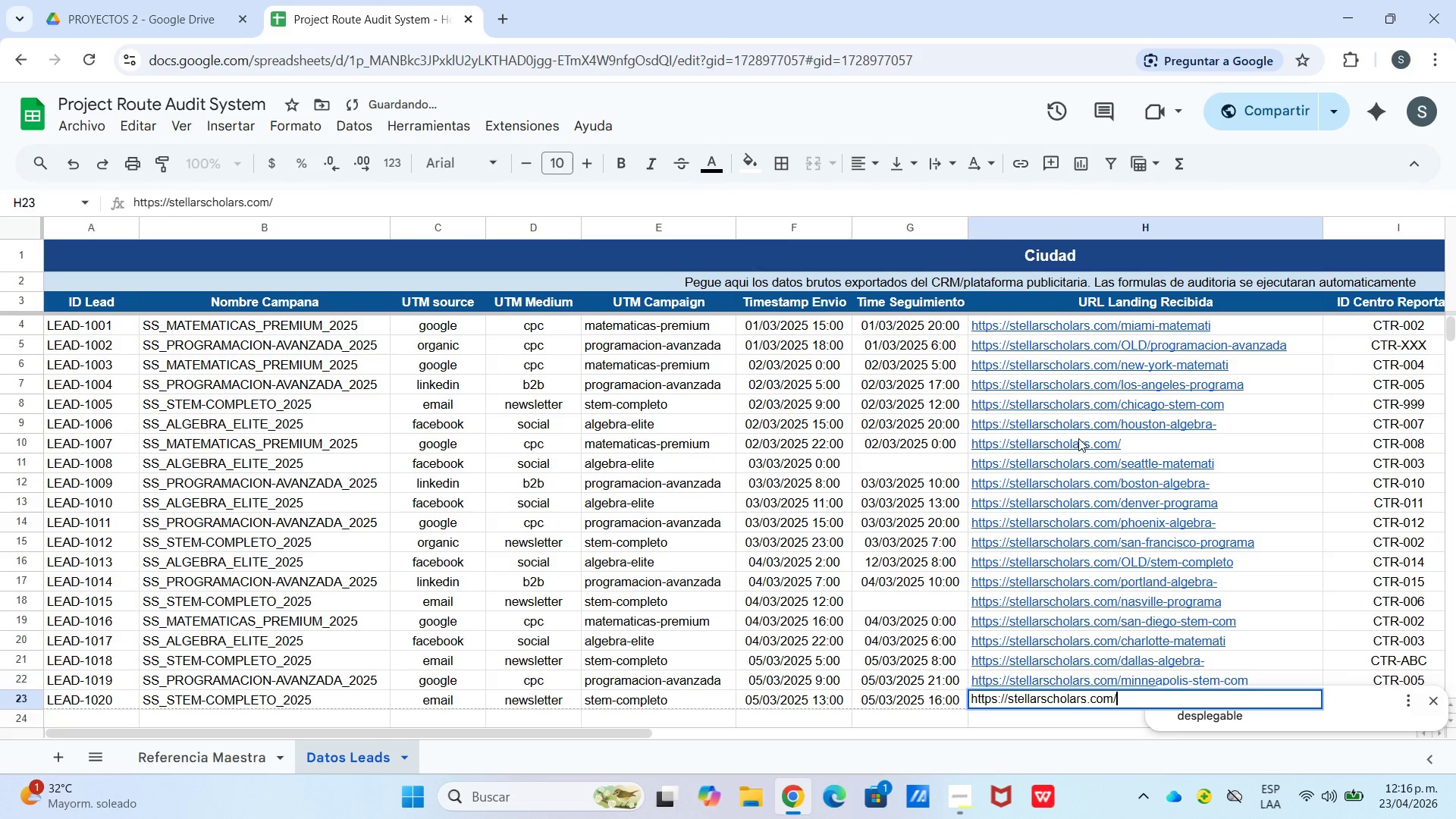 
type(tampa-programa)
 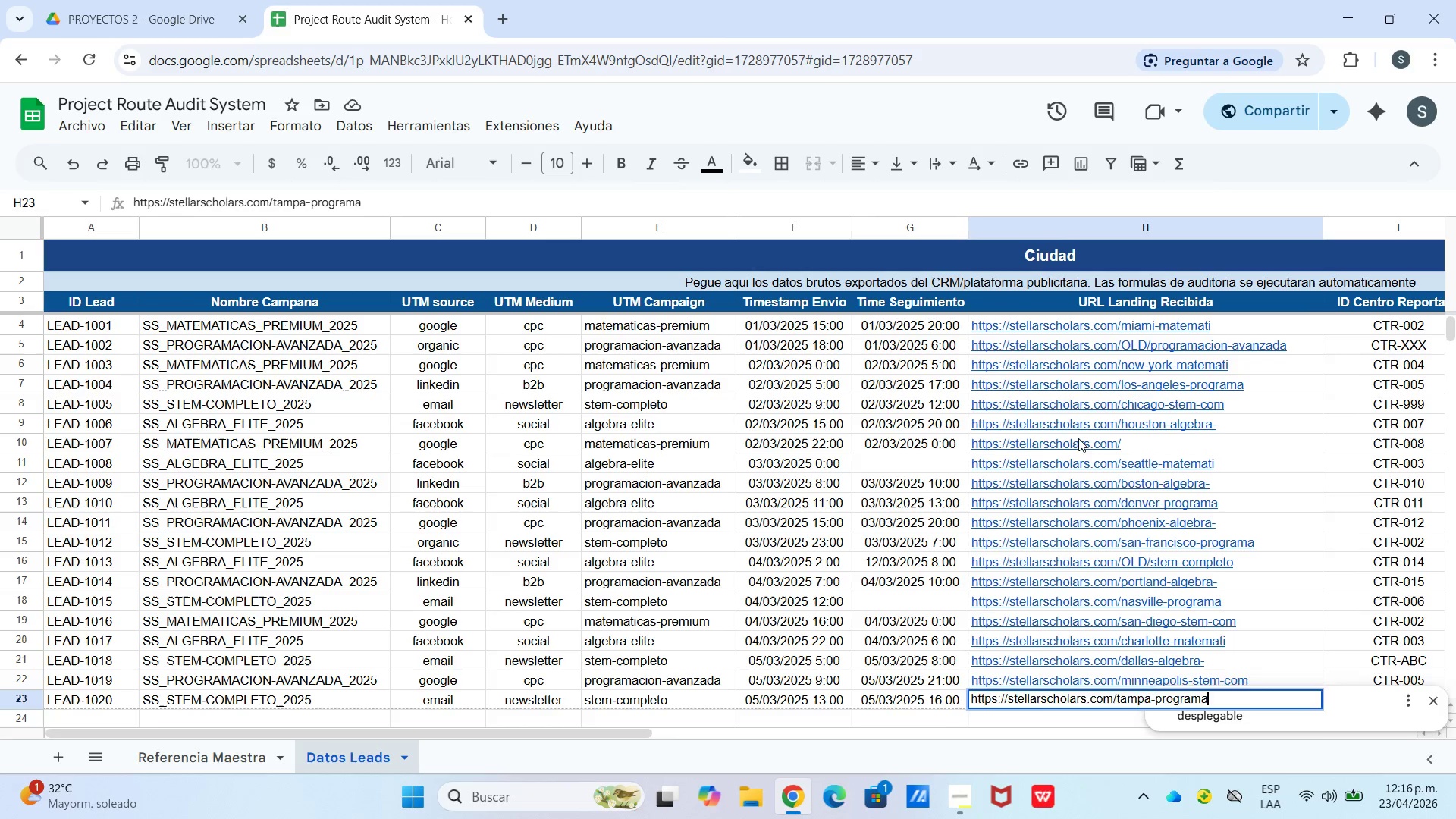 
key(Enter)
 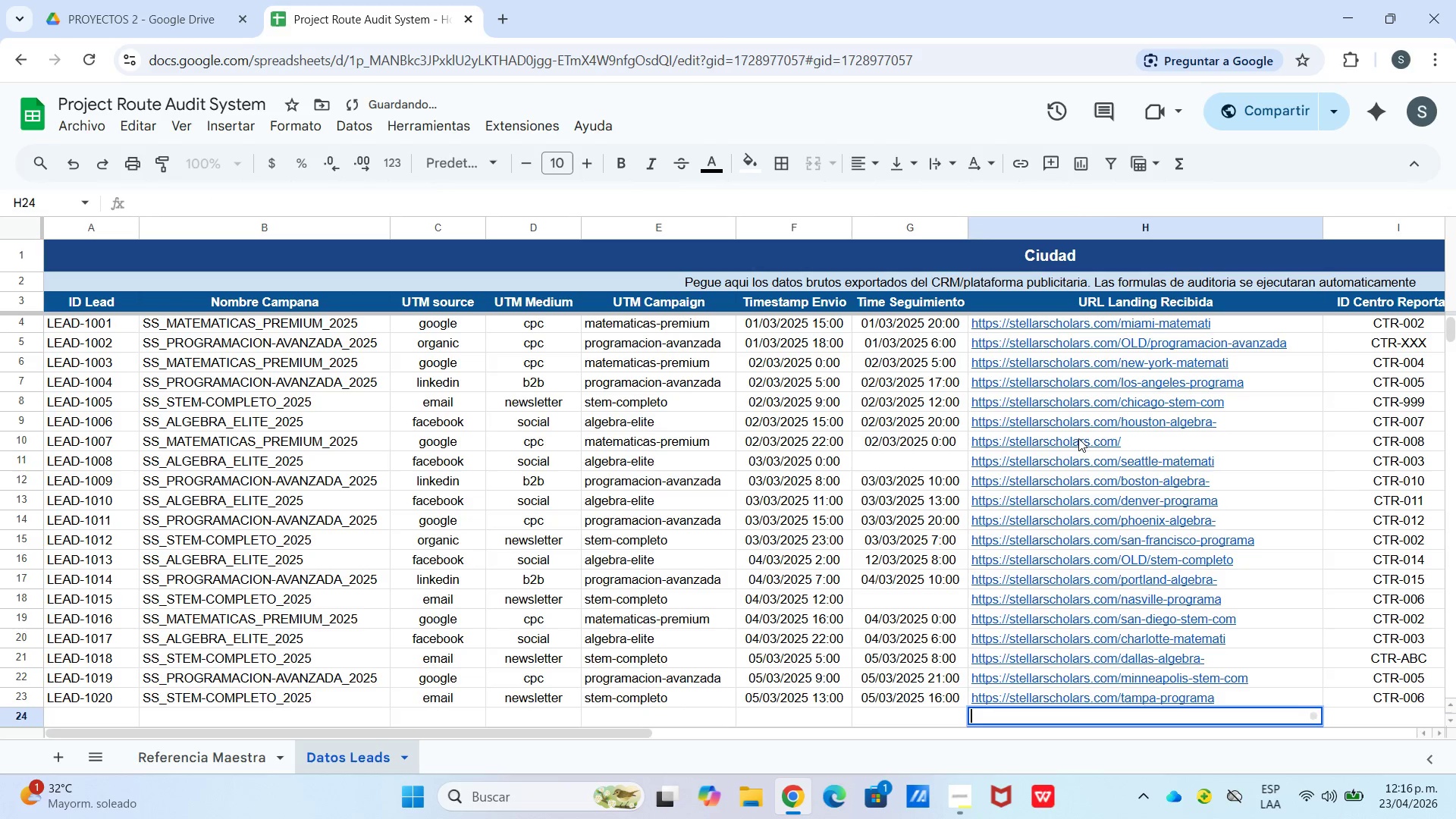 
key(Enter)
 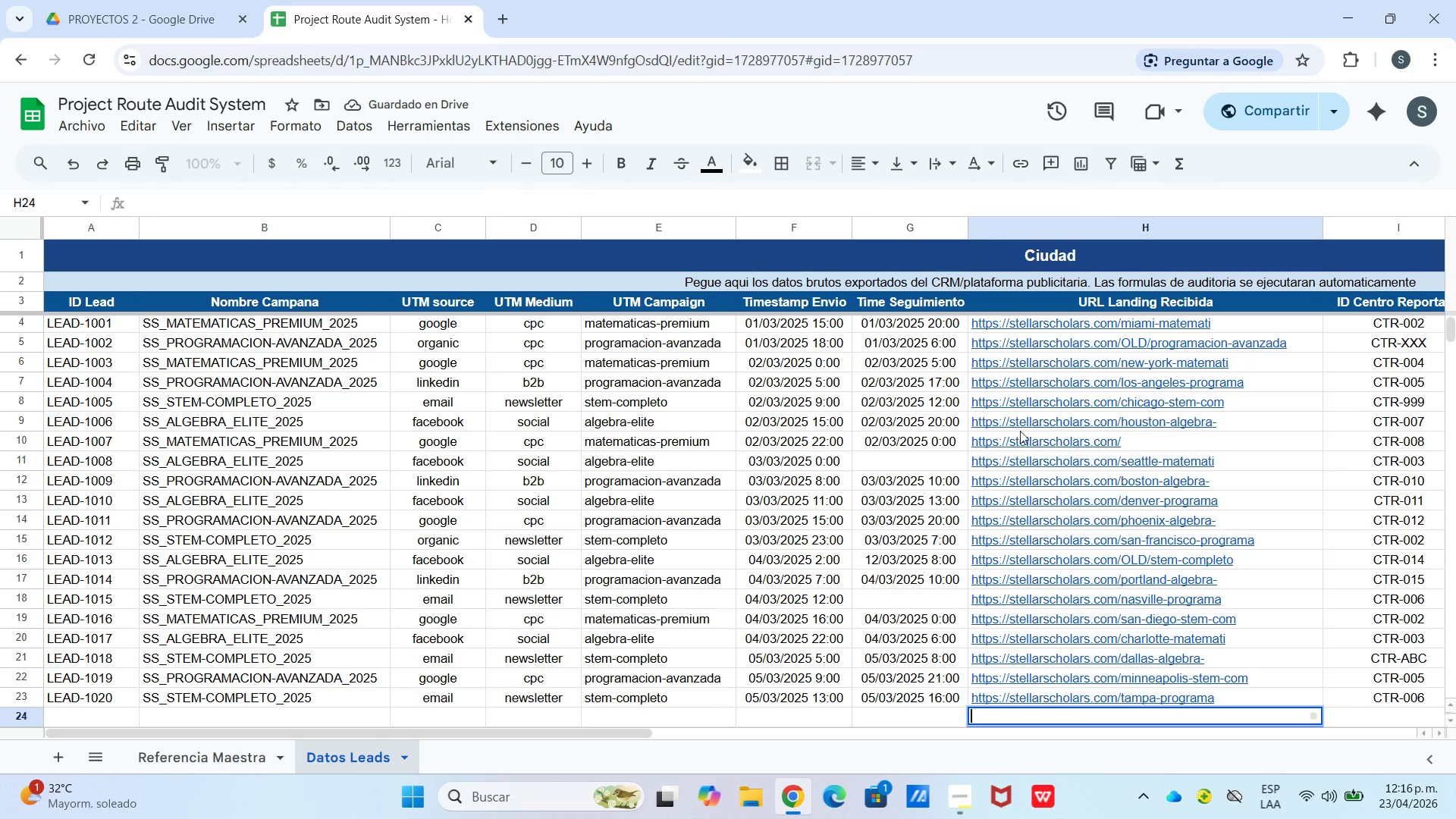 
scroll: coordinate [1145, 511], scroll_direction: down, amount: 2.0
 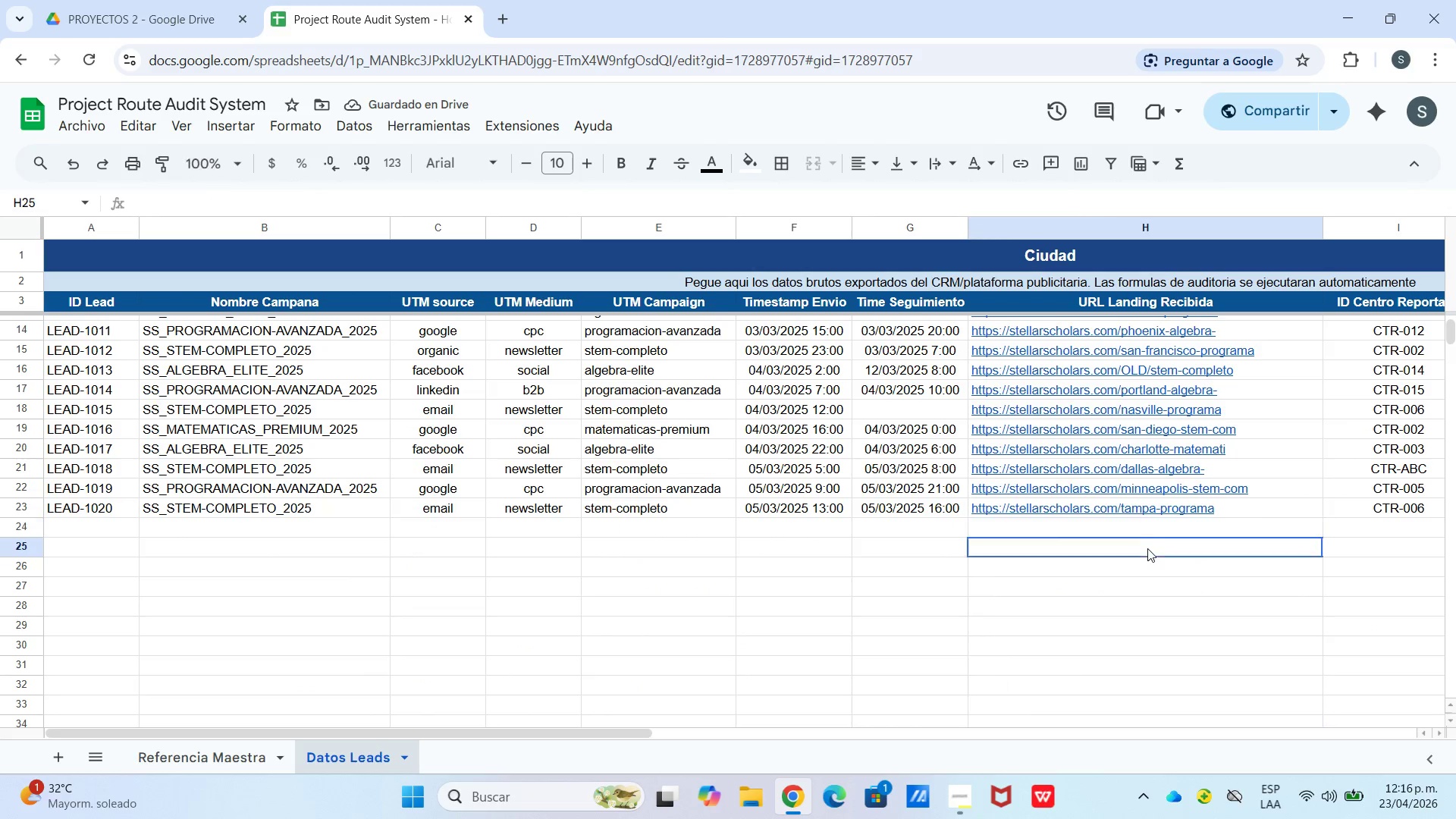 
double_click([1147, 536])
 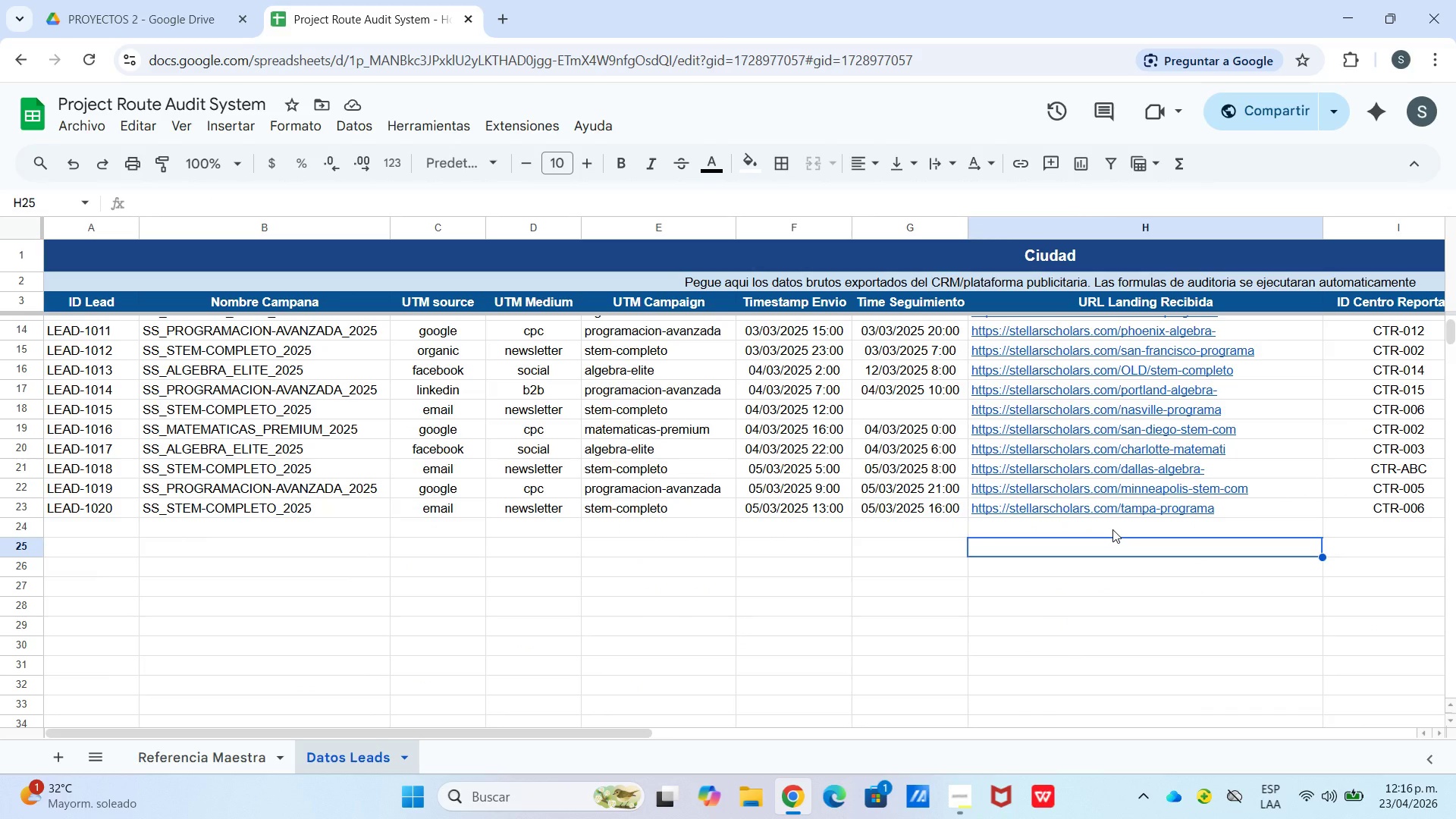 
wait(5.41)
 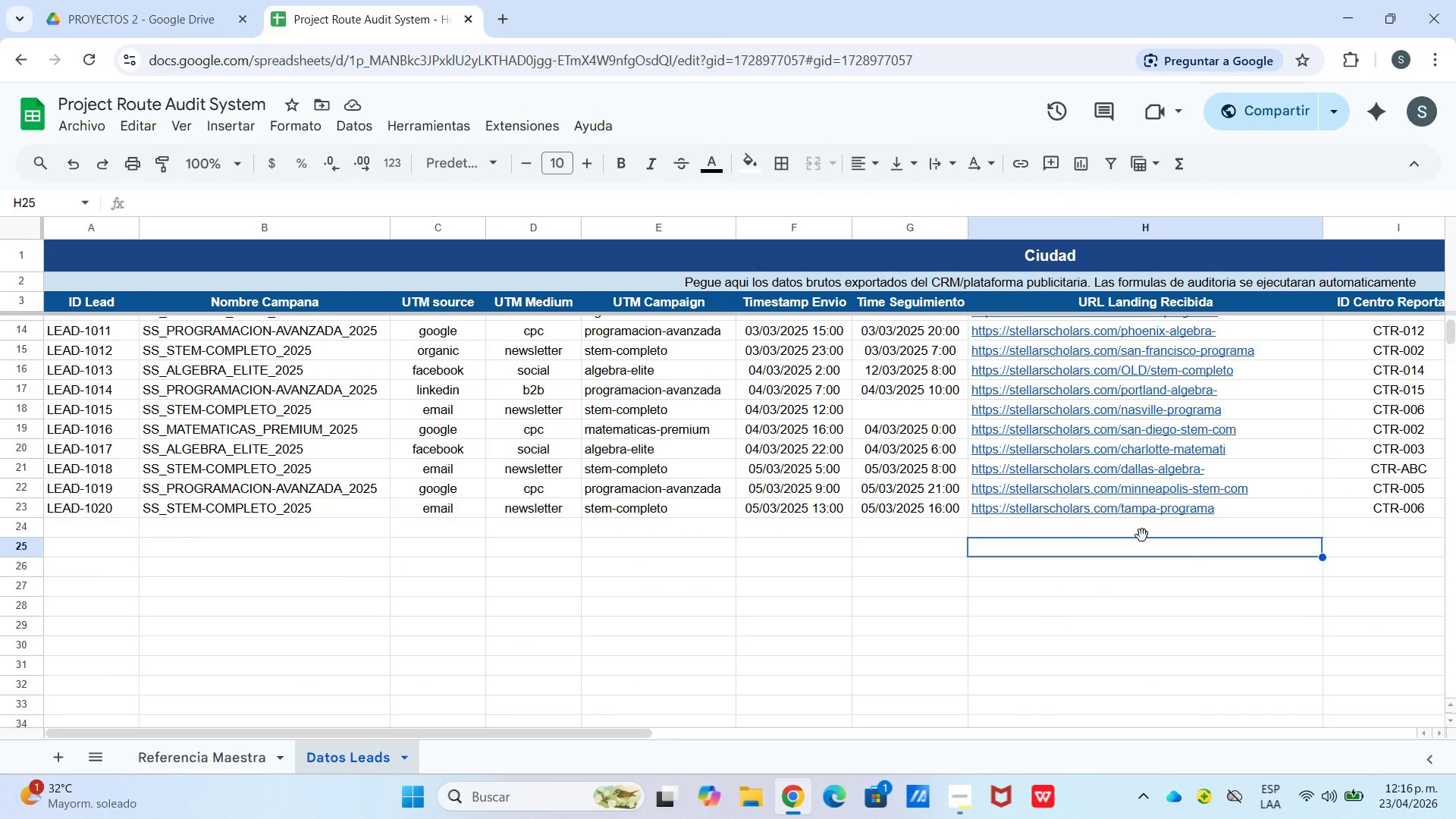 
scroll: coordinate [1153, 551], scroll_direction: up, amount: 8.0
 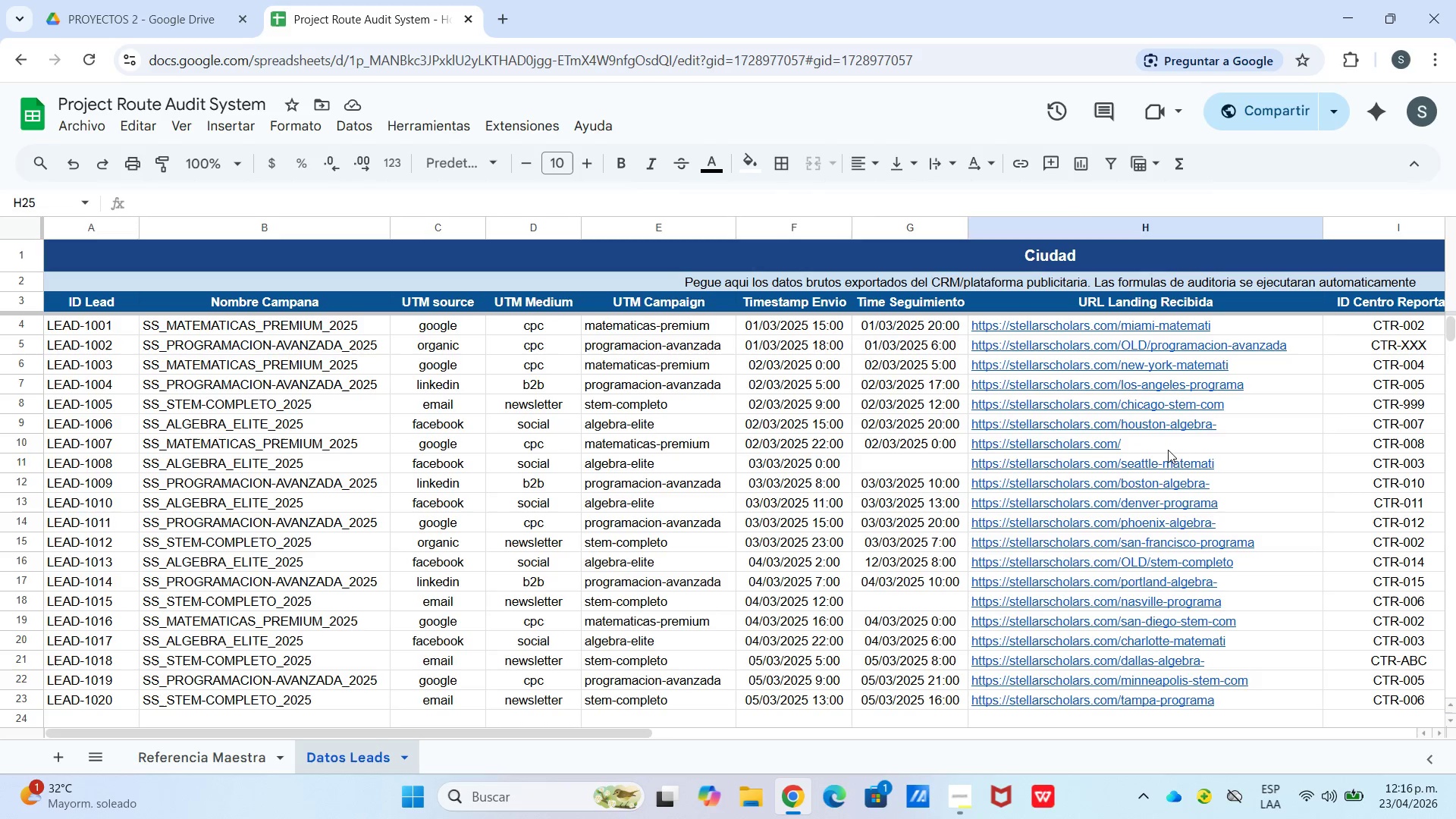 
left_click([1163, 444])
 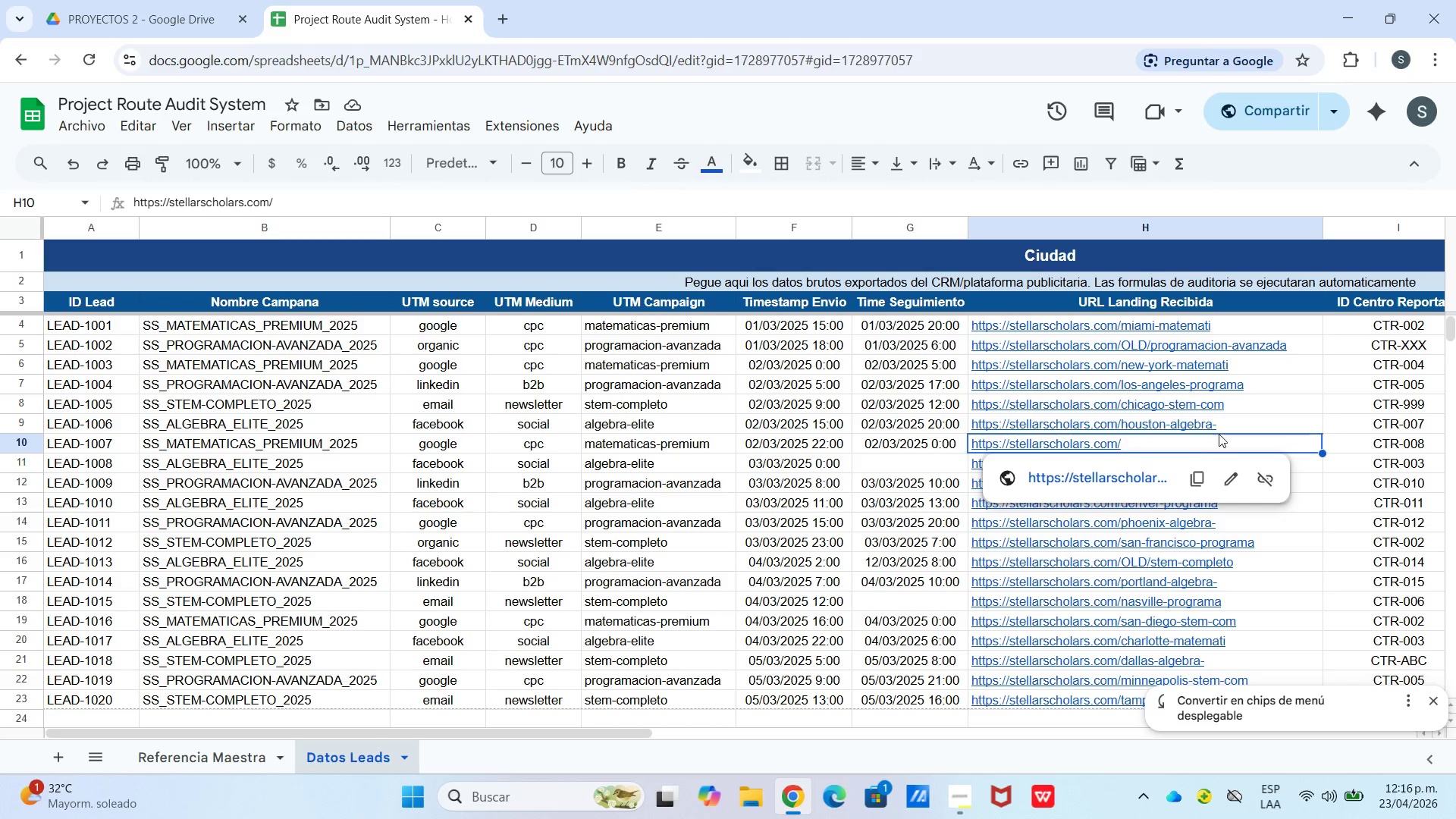 
key(Backspace)
 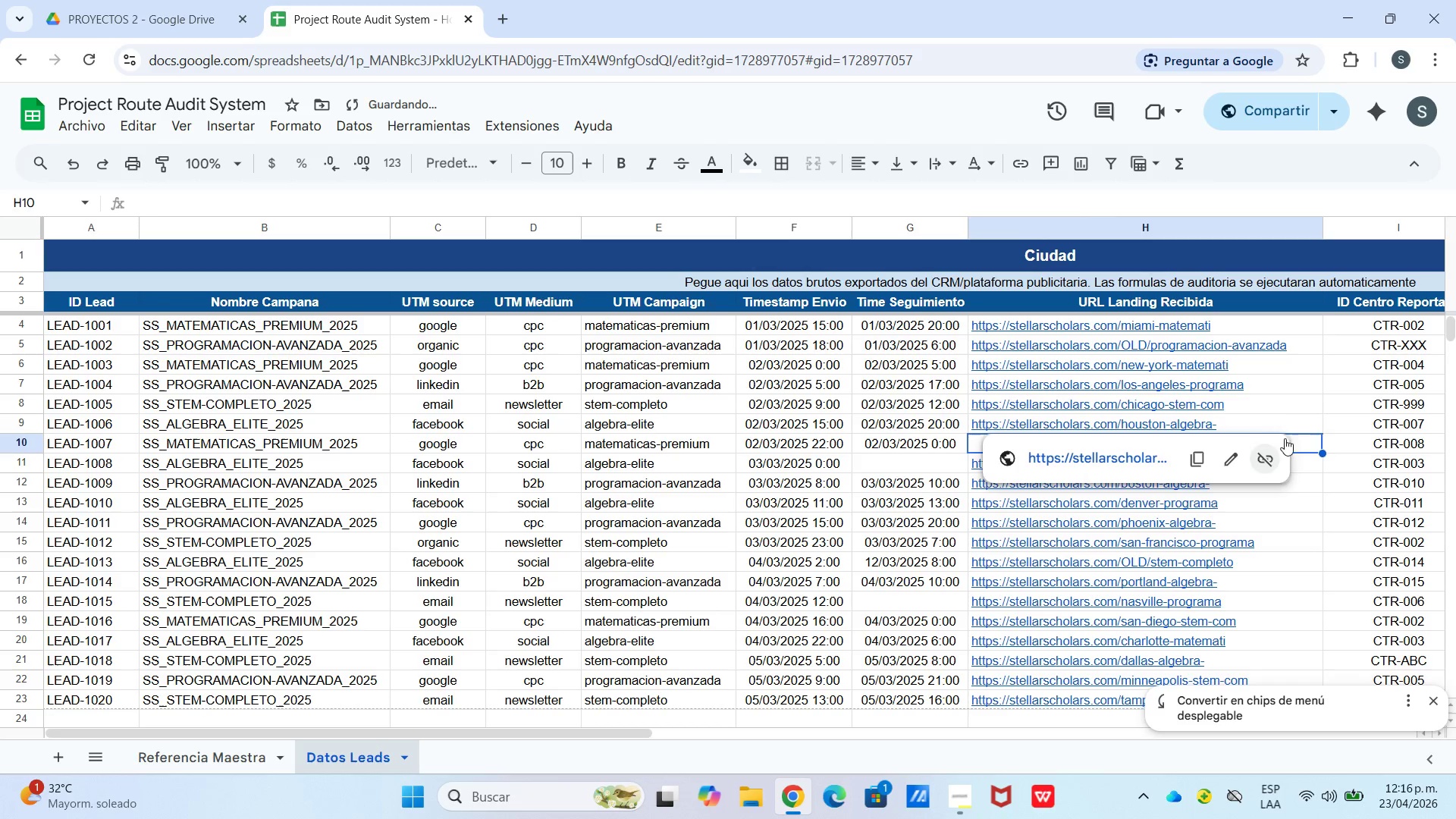 
left_click([1298, 412])
 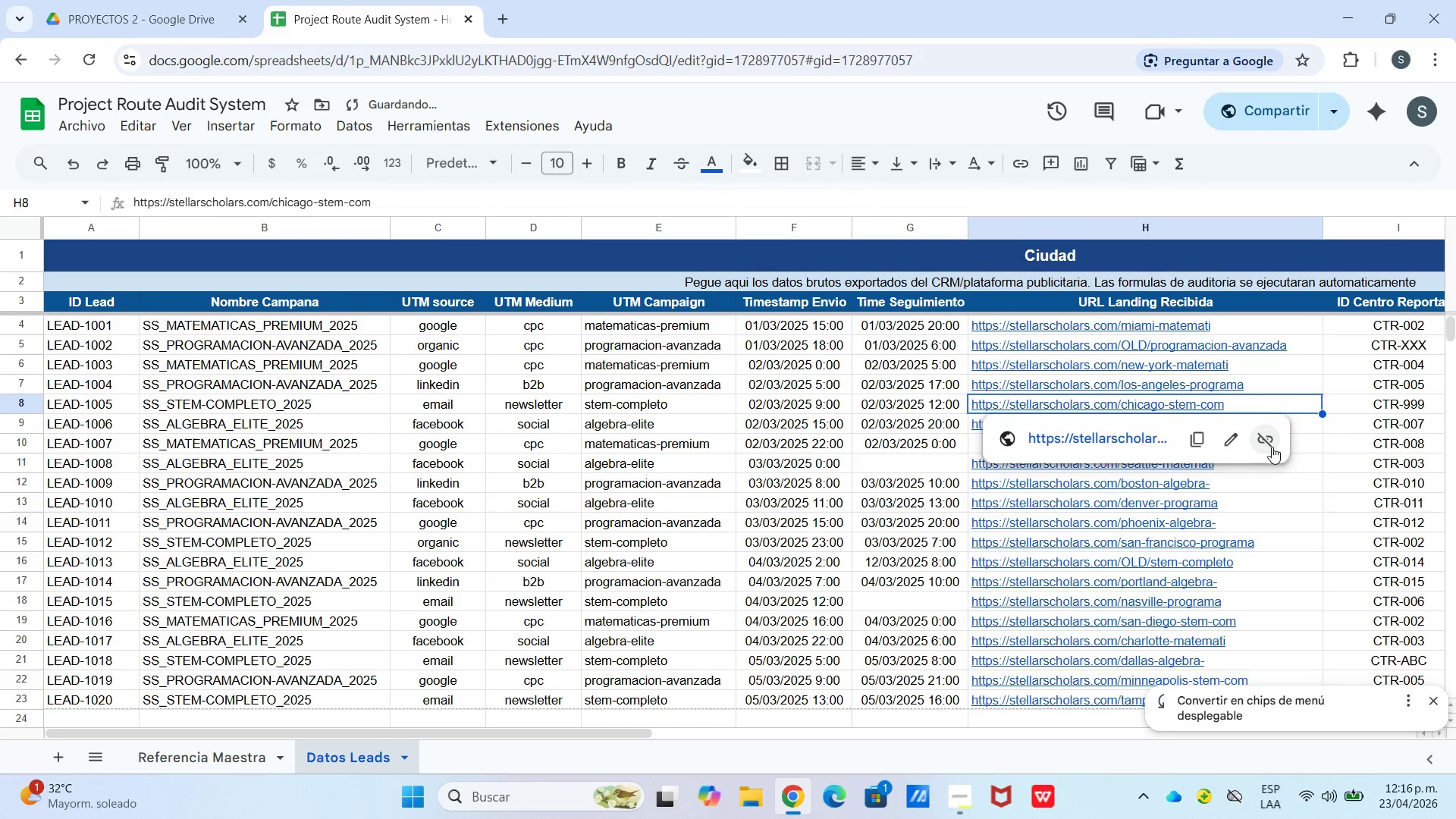 
left_click([1284, 462])
 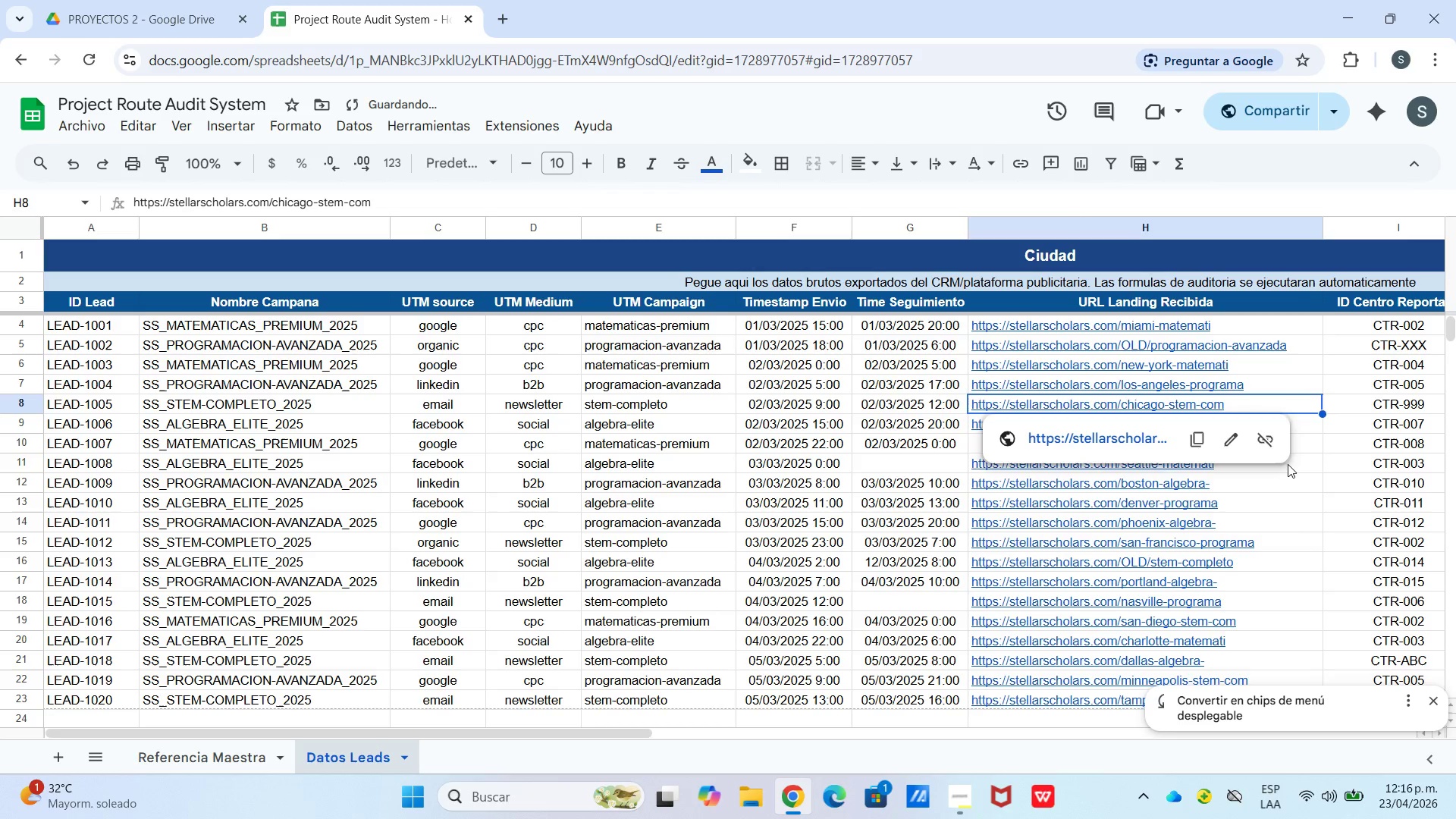 
left_click([1288, 466])
 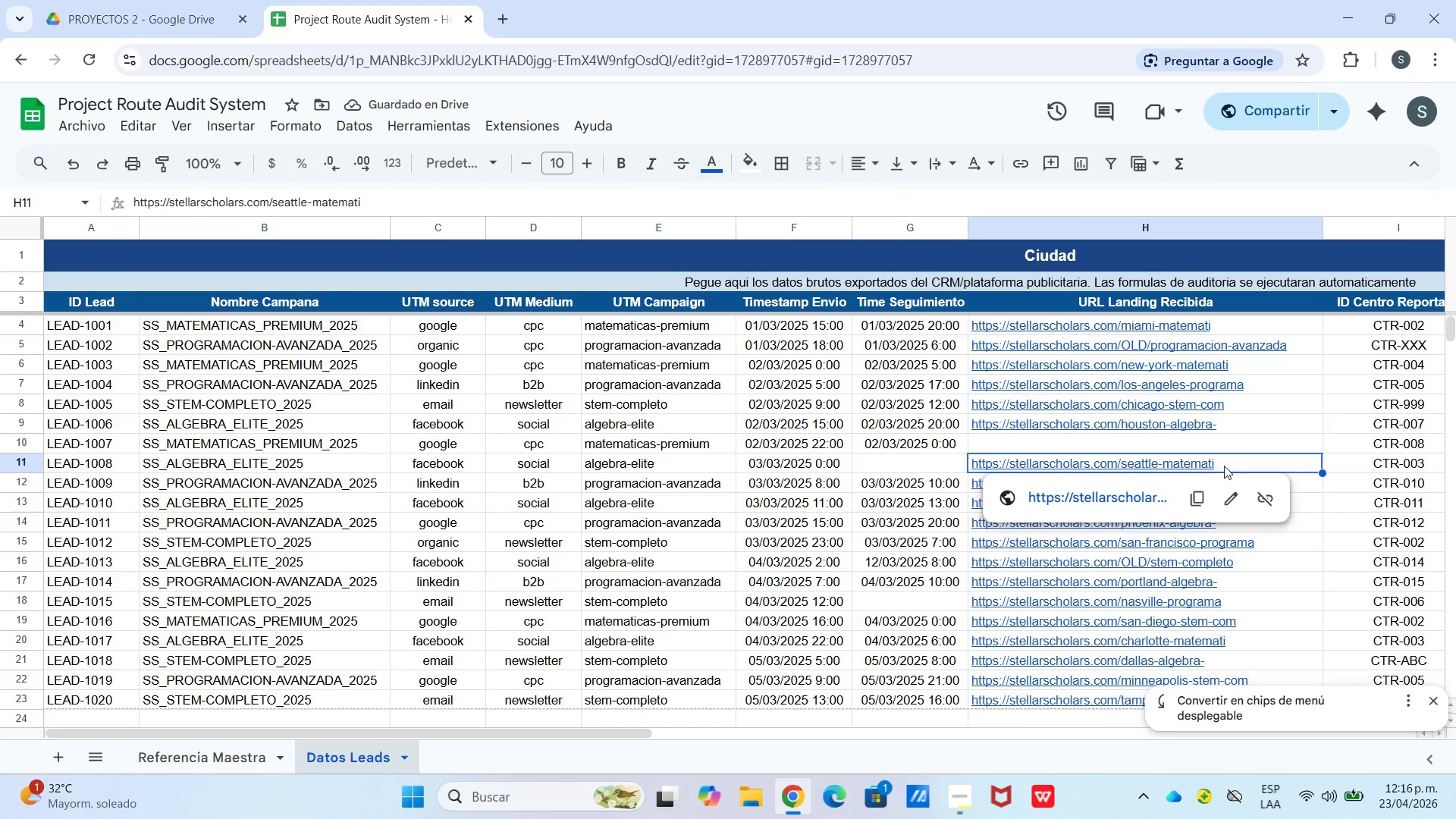 
left_click_drag(start_coordinate=[1219, 464], to_coordinate=[1170, 509])
 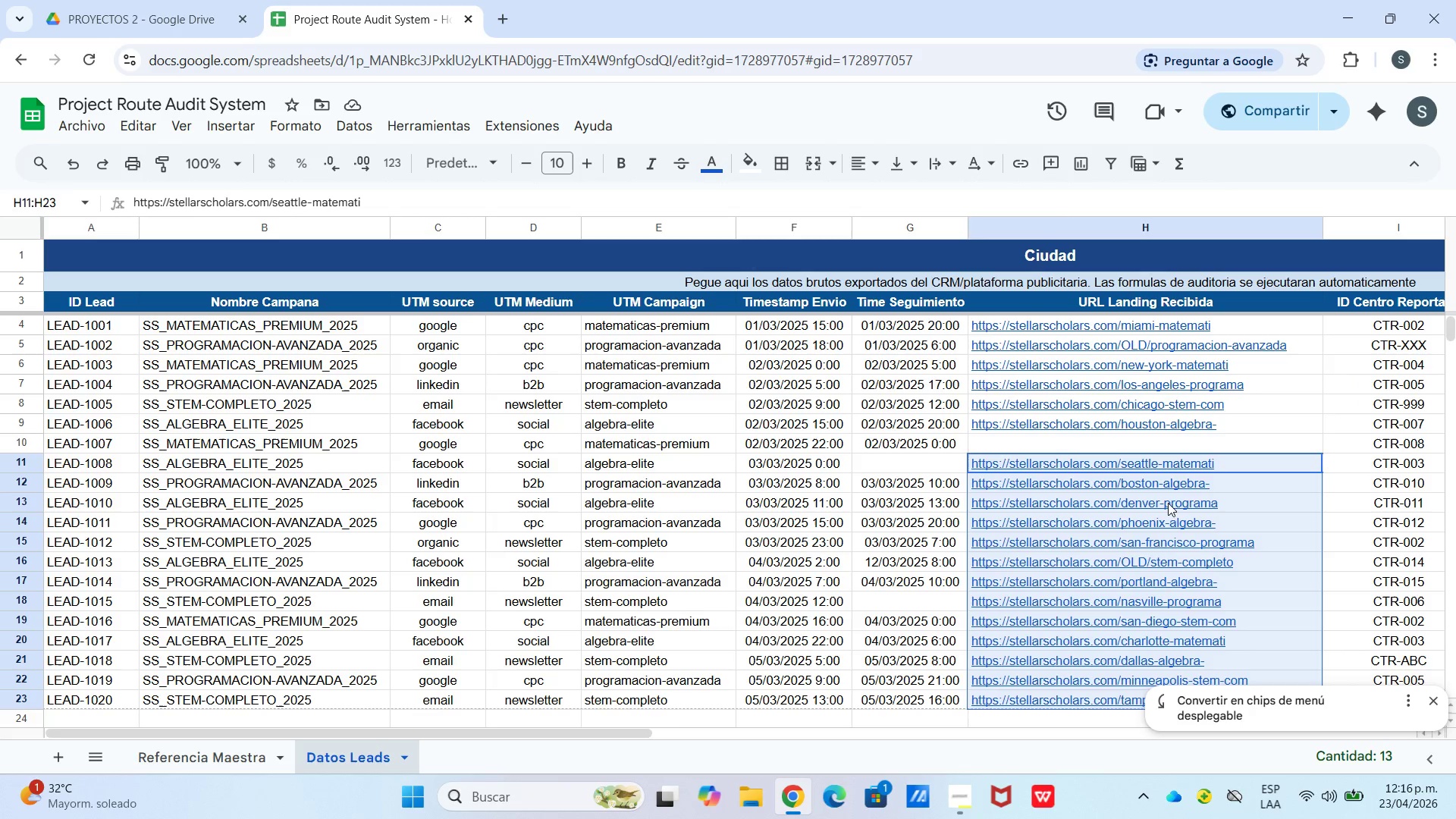 
scroll: coordinate [1208, 612], scroll_direction: down, amount: 5.0
 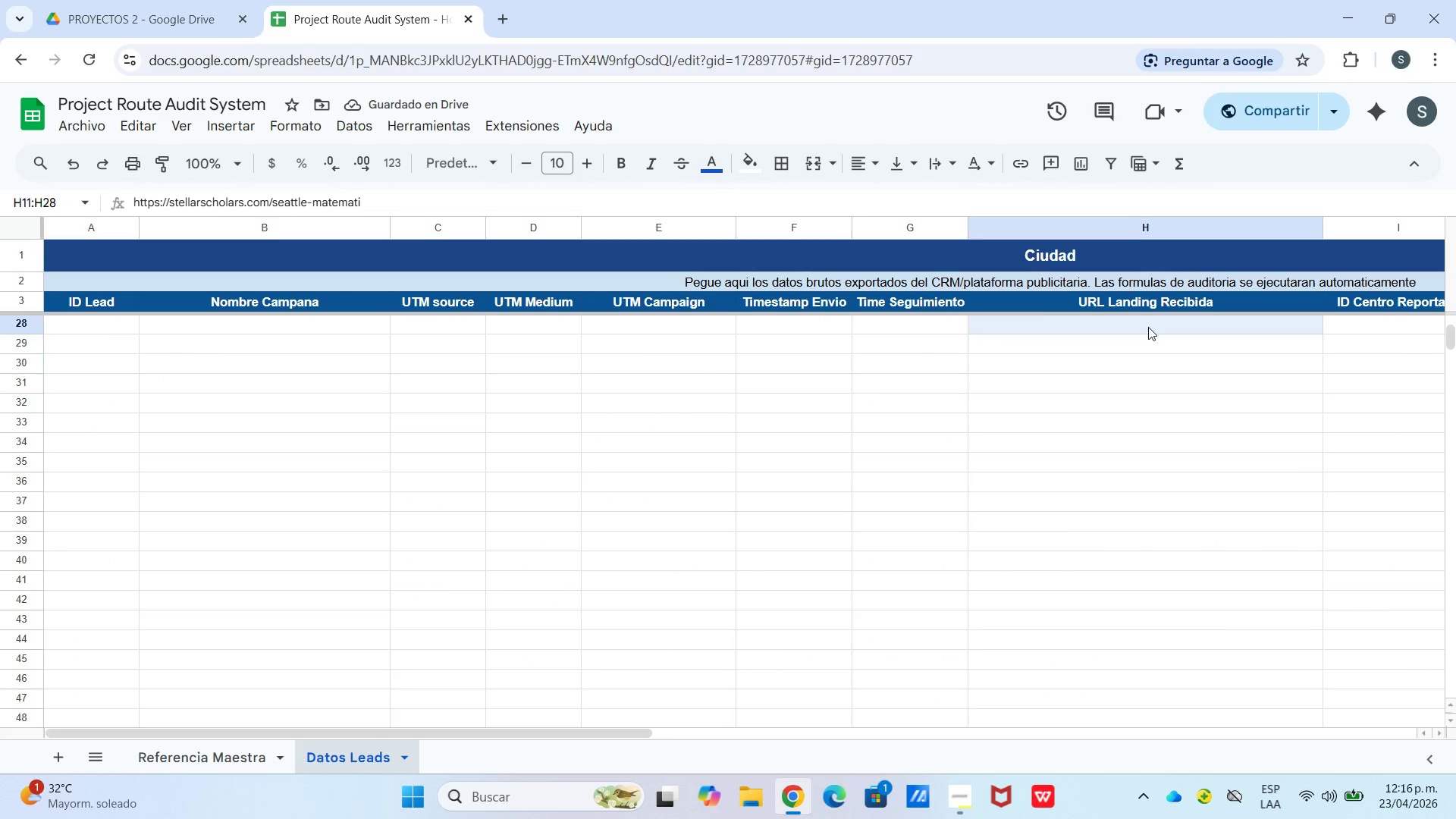 
scroll: coordinate [1168, 508], scroll_direction: up, amount: 6.0
 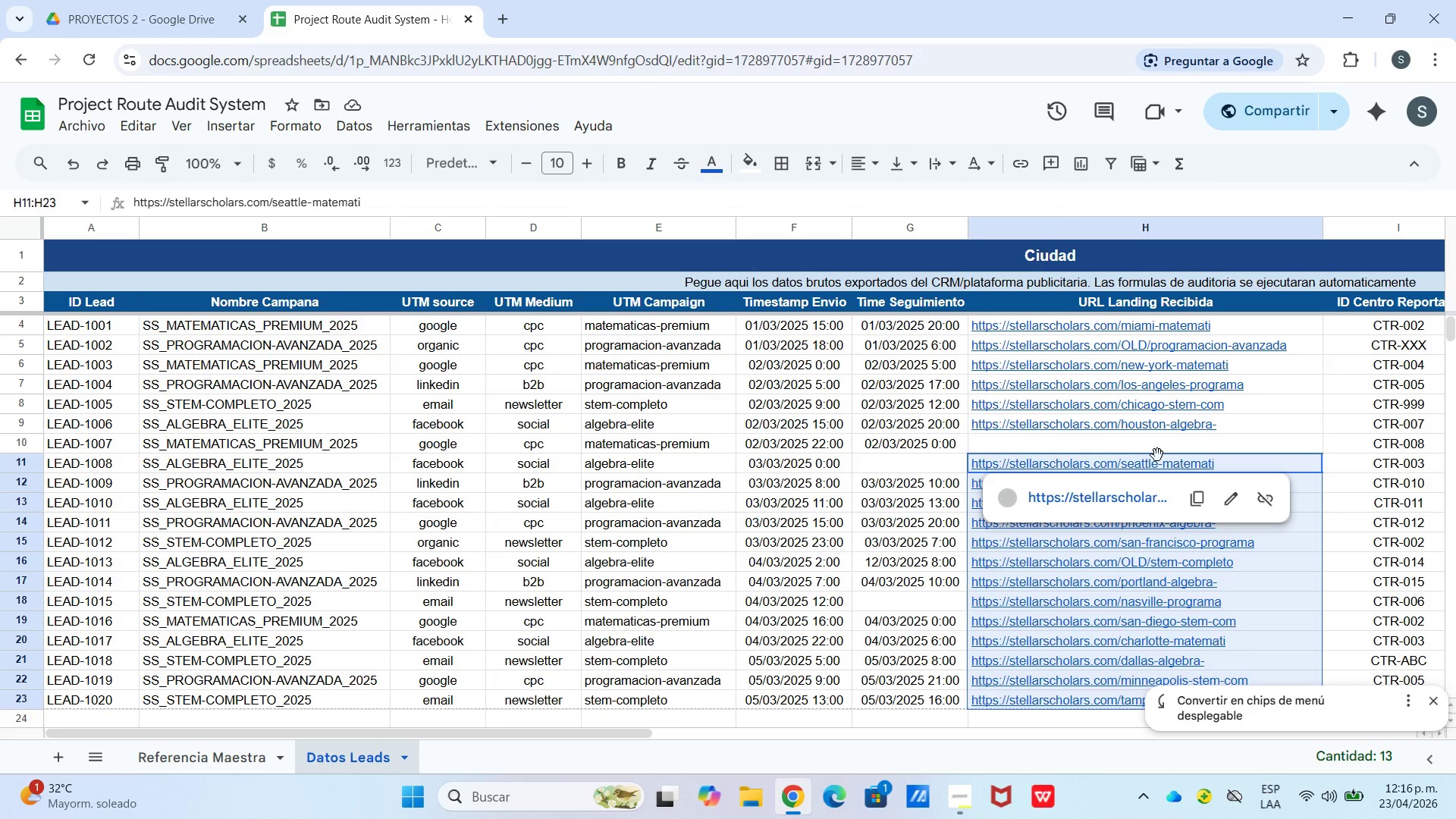 
left_click_drag(start_coordinate=[1157, 455], to_coordinate=[1156, 449])
 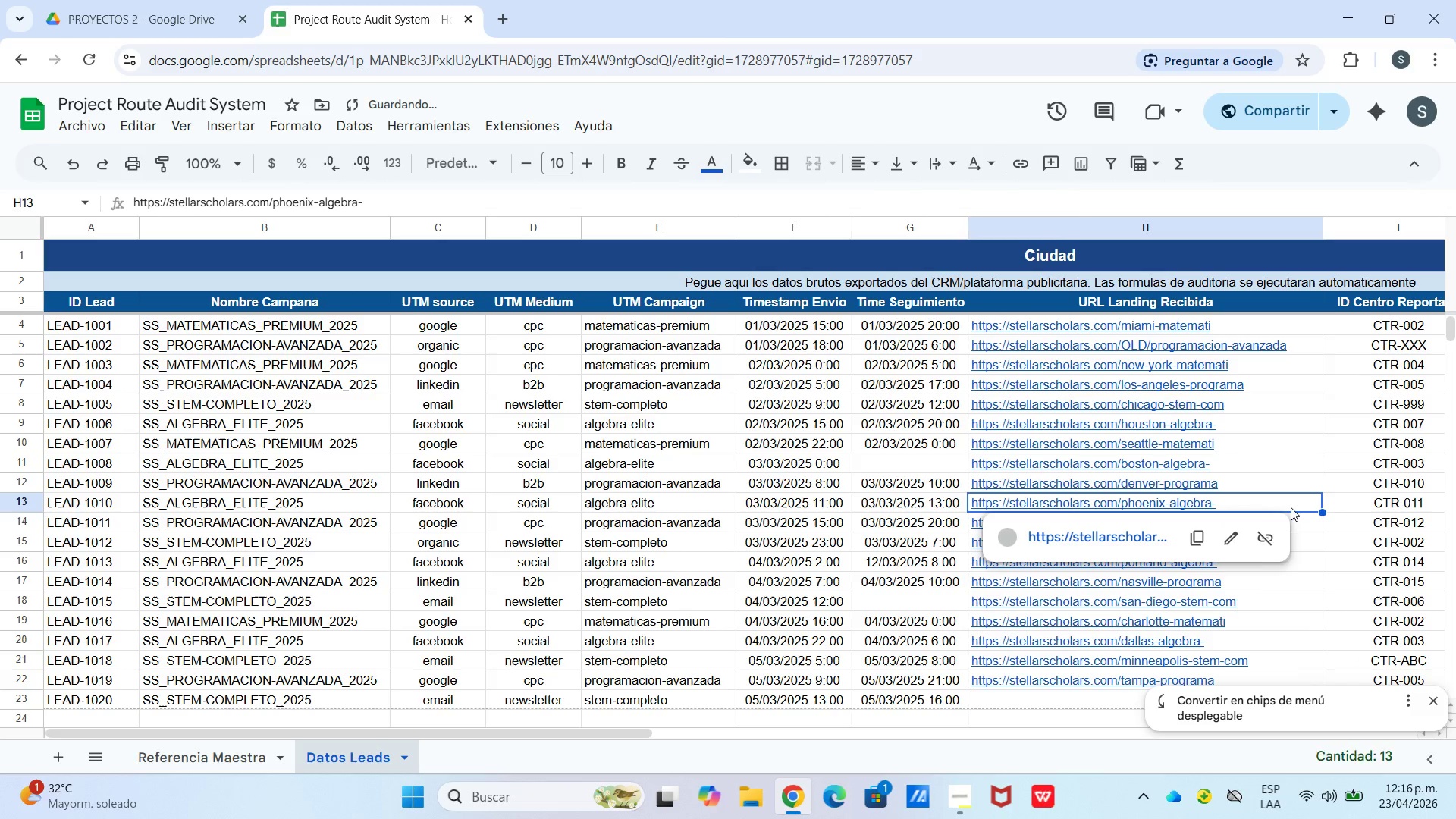 
scroll: coordinate [1261, 548], scroll_direction: down, amount: 3.0
 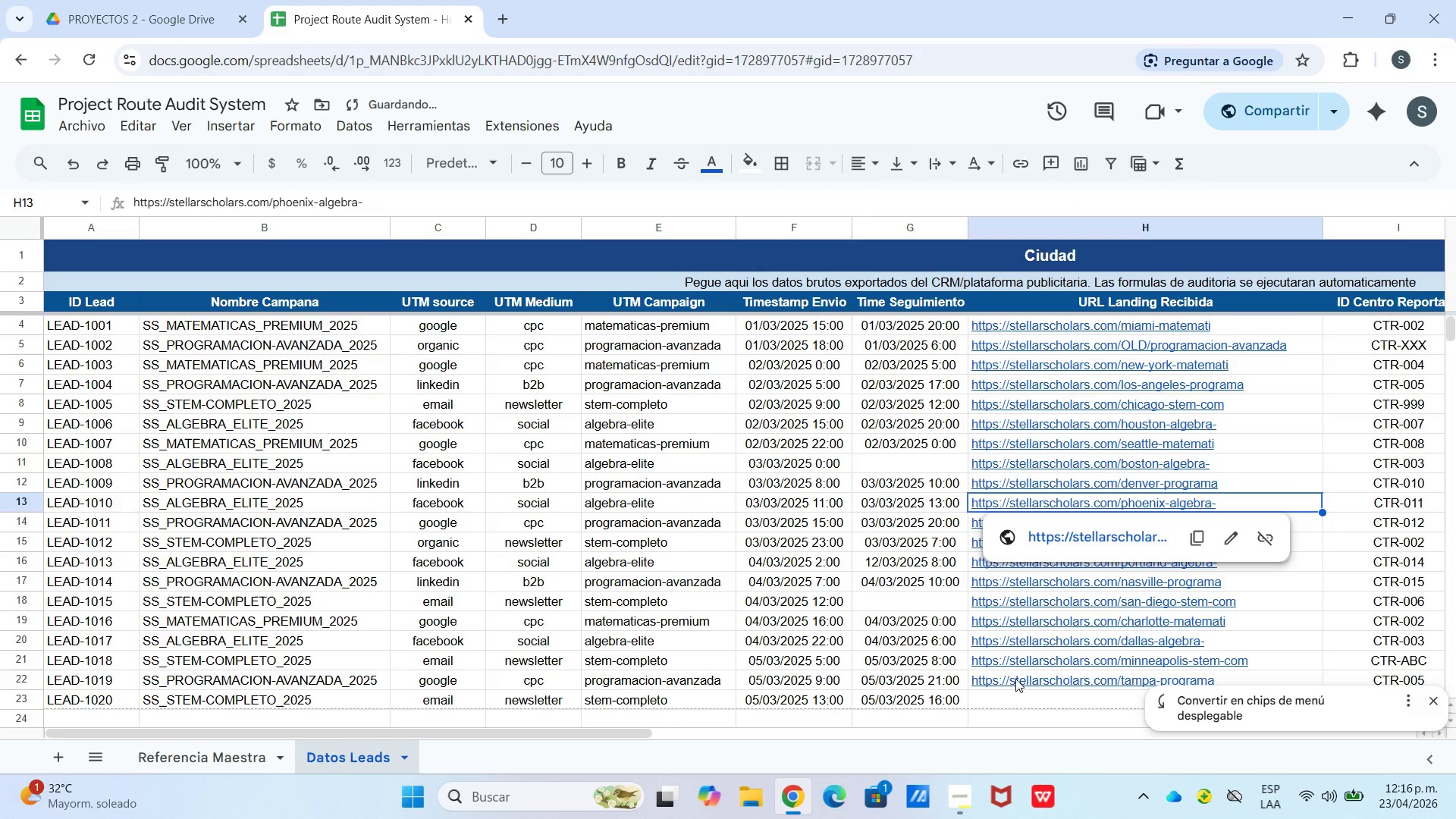 
left_click([1024, 707])
 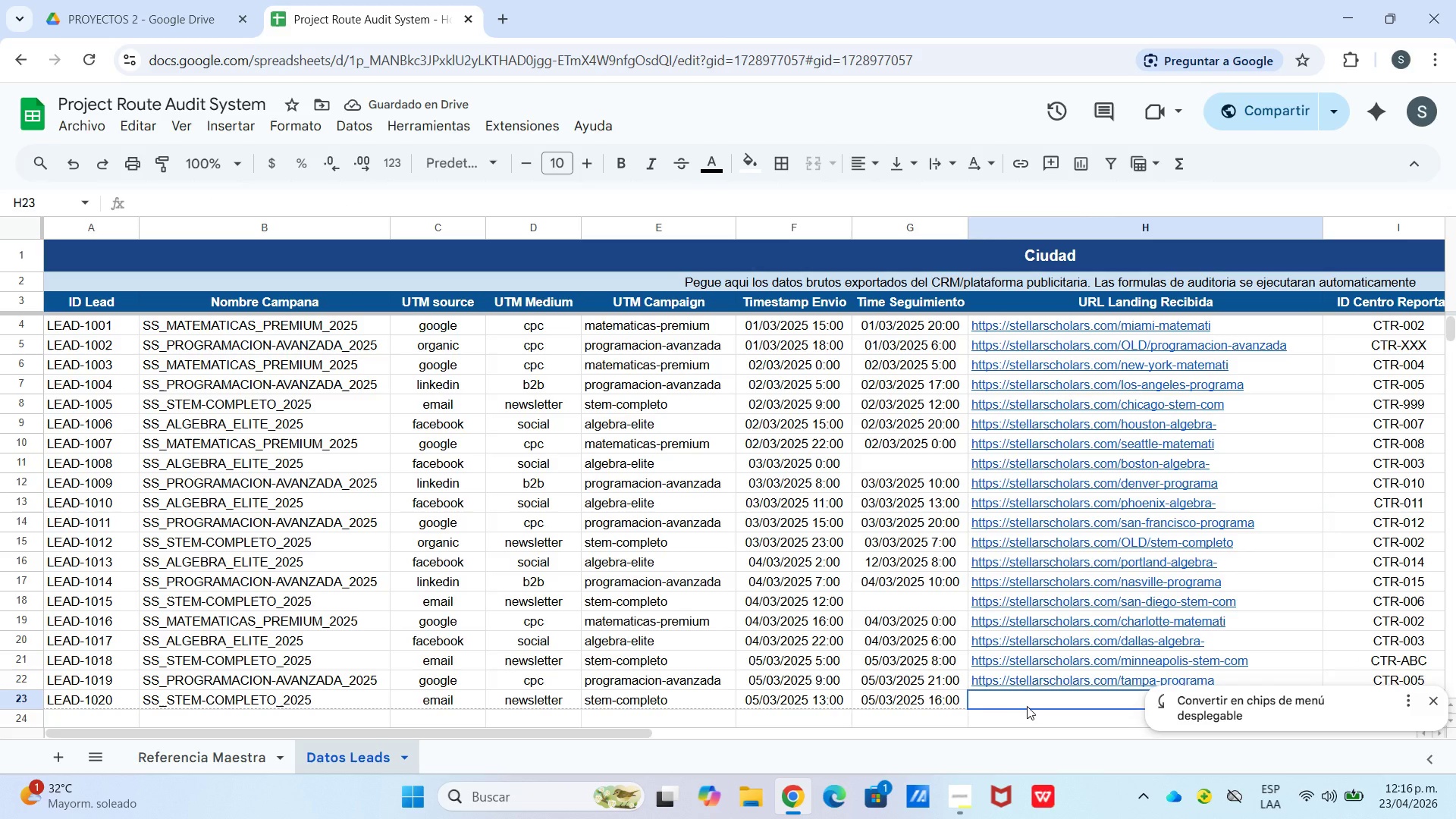 
key(L)
 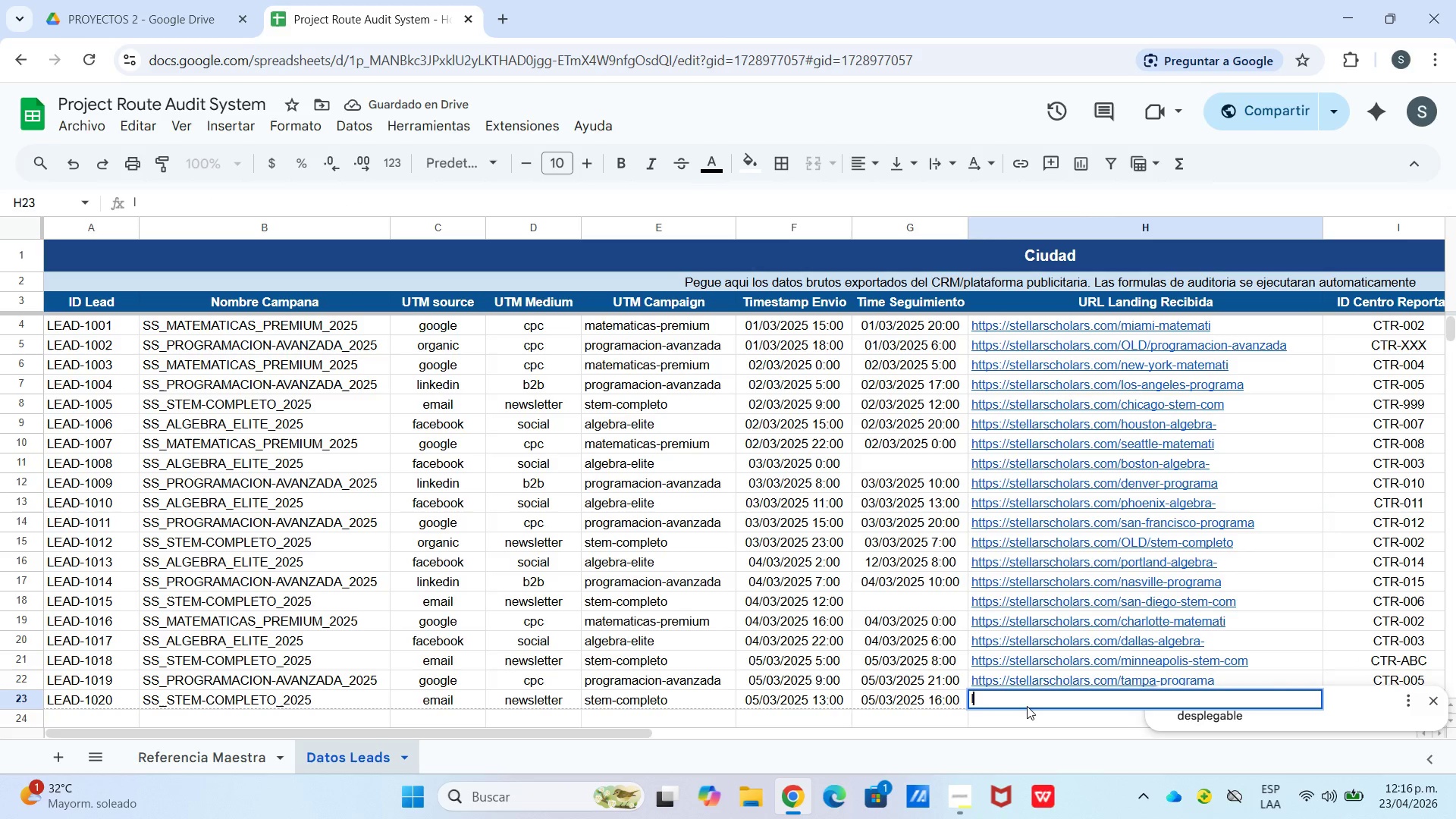 
key(Backspace)
 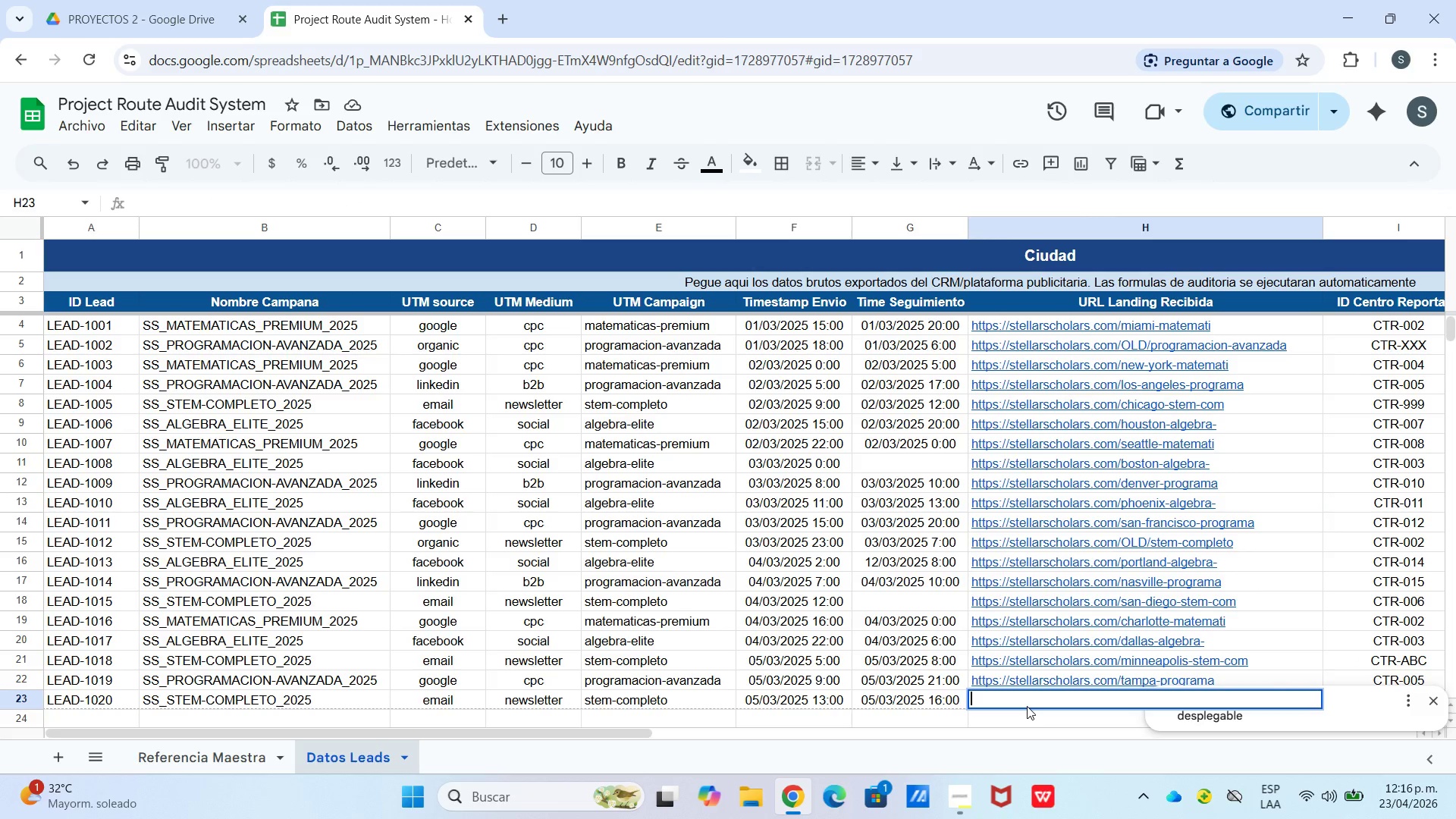 
key(Control+V)
 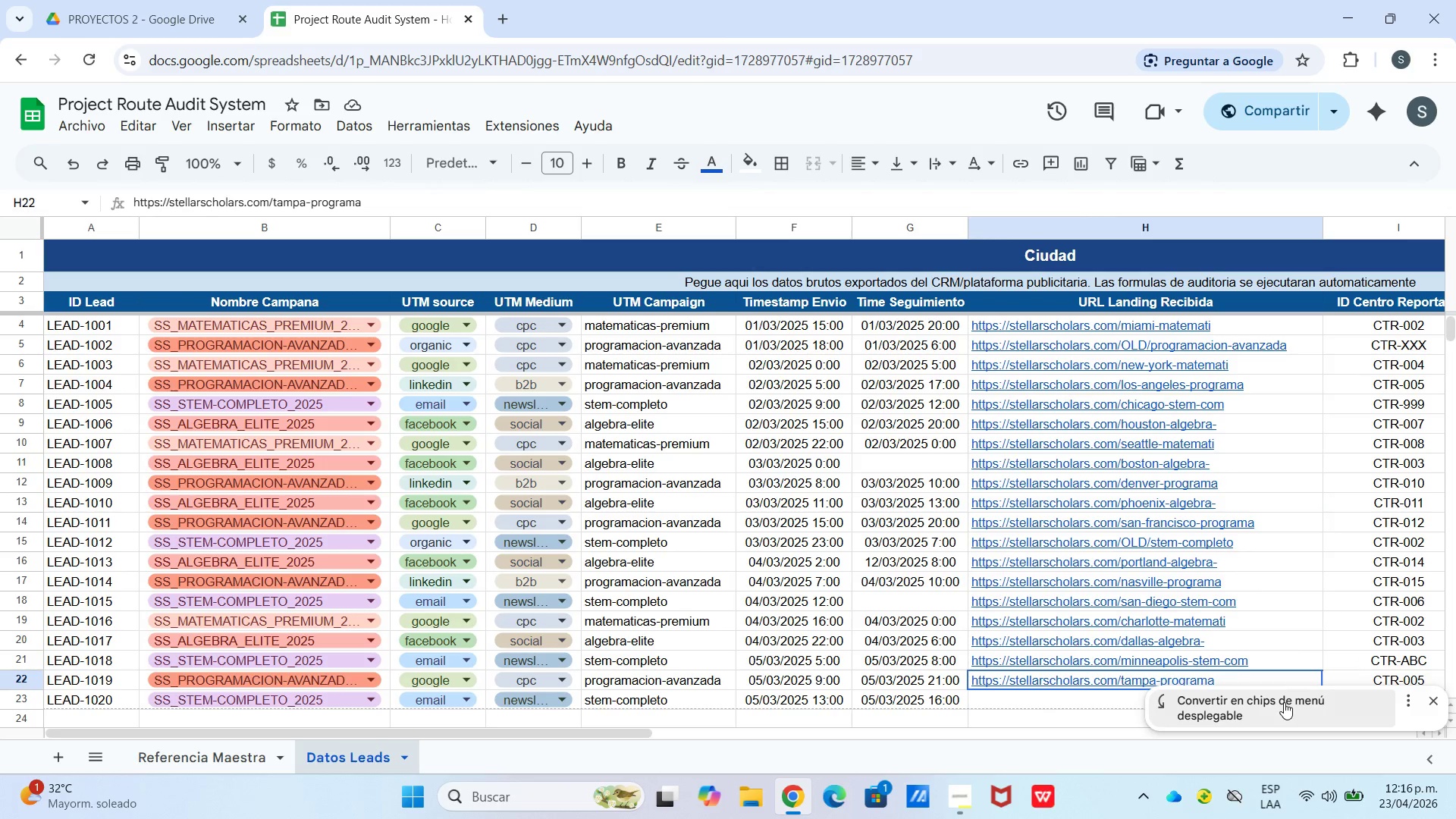 
left_click([1333, 548])
 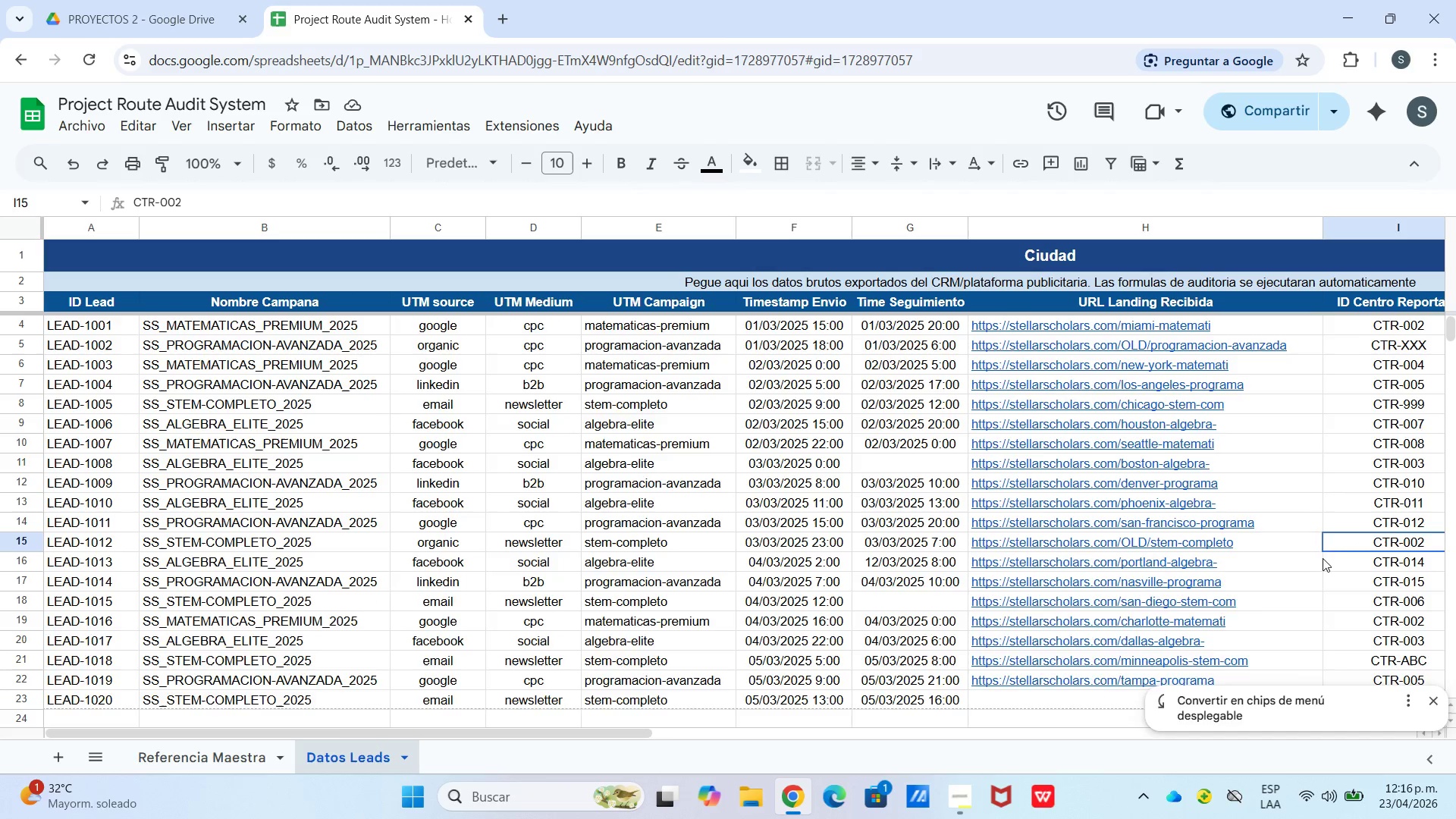 
scroll: coordinate [1322, 559], scroll_direction: down, amount: 1.0
 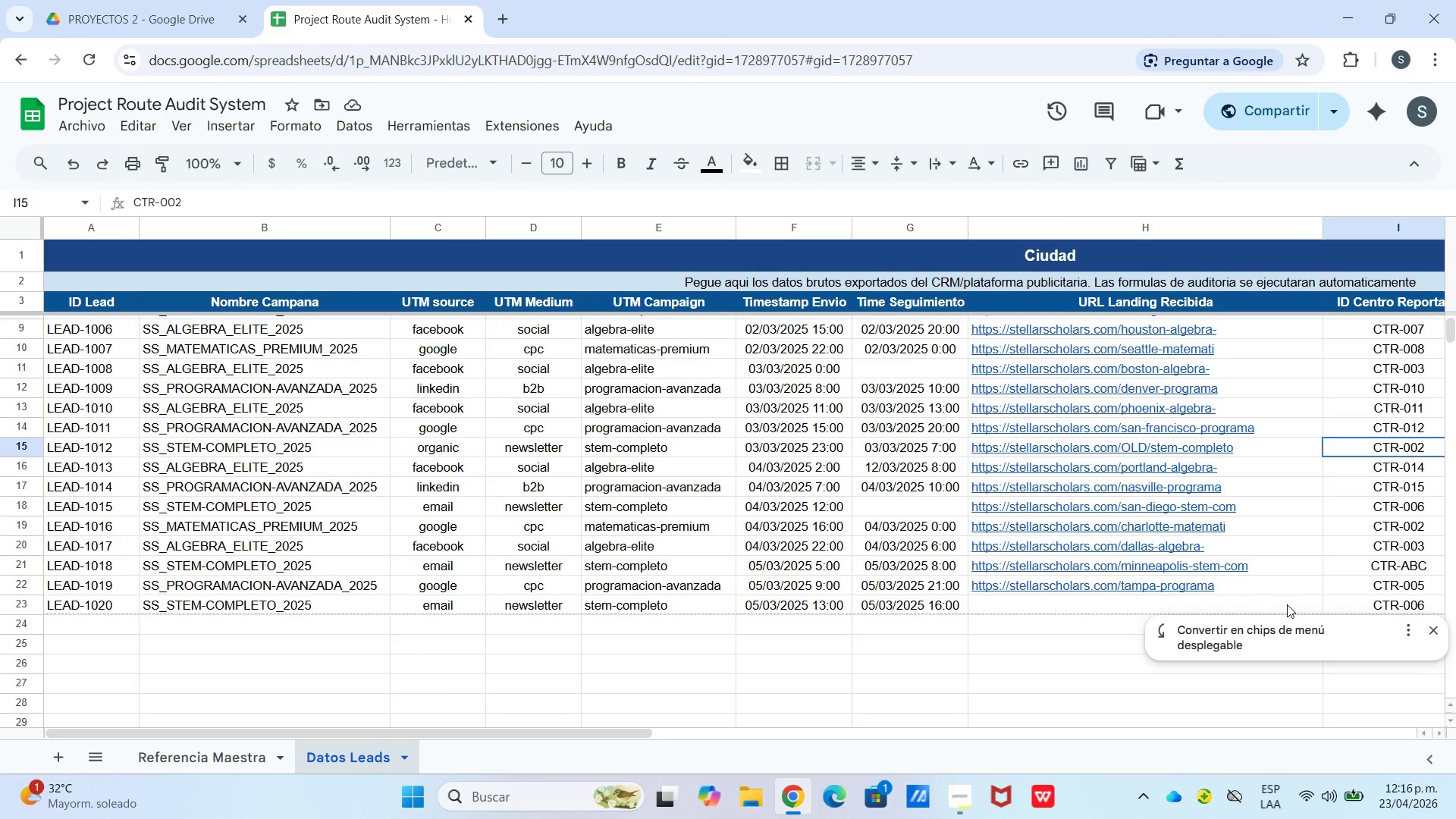 
left_click([1287, 591])
 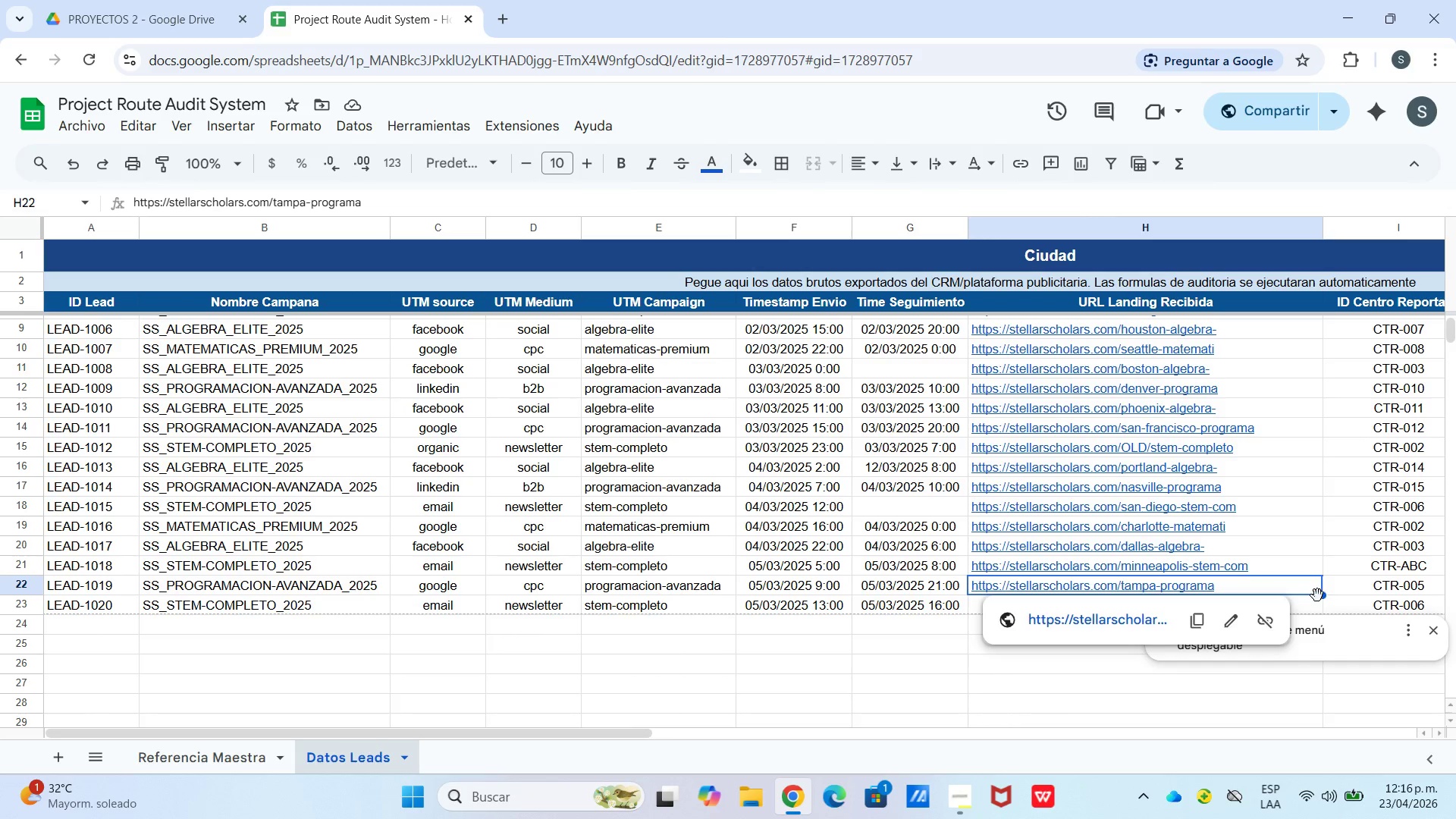 
left_click_drag(start_coordinate=[1317, 595], to_coordinate=[1319, 606])
 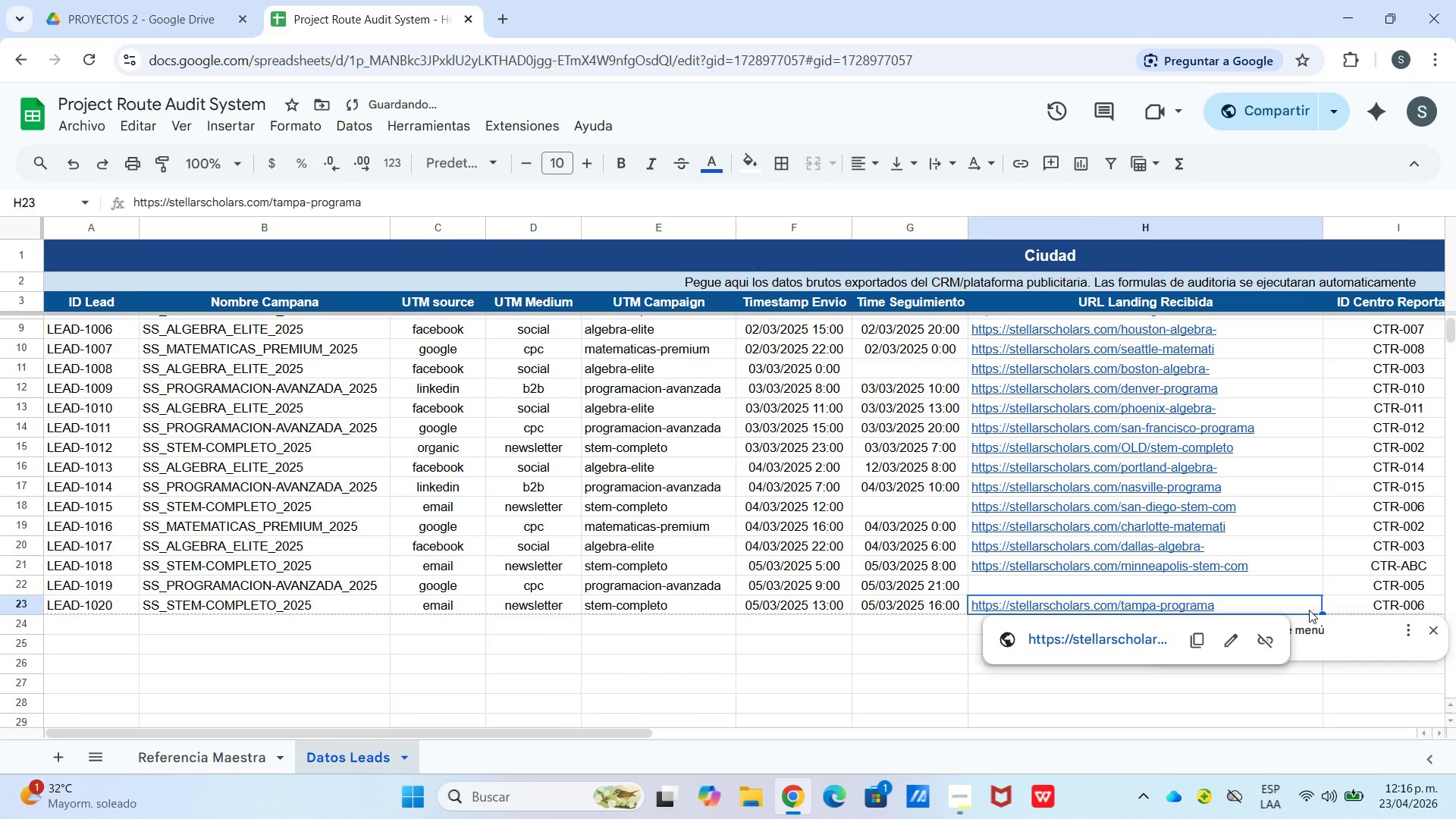 
left_click_drag(start_coordinate=[1311, 613], to_coordinate=[1302, 593])
 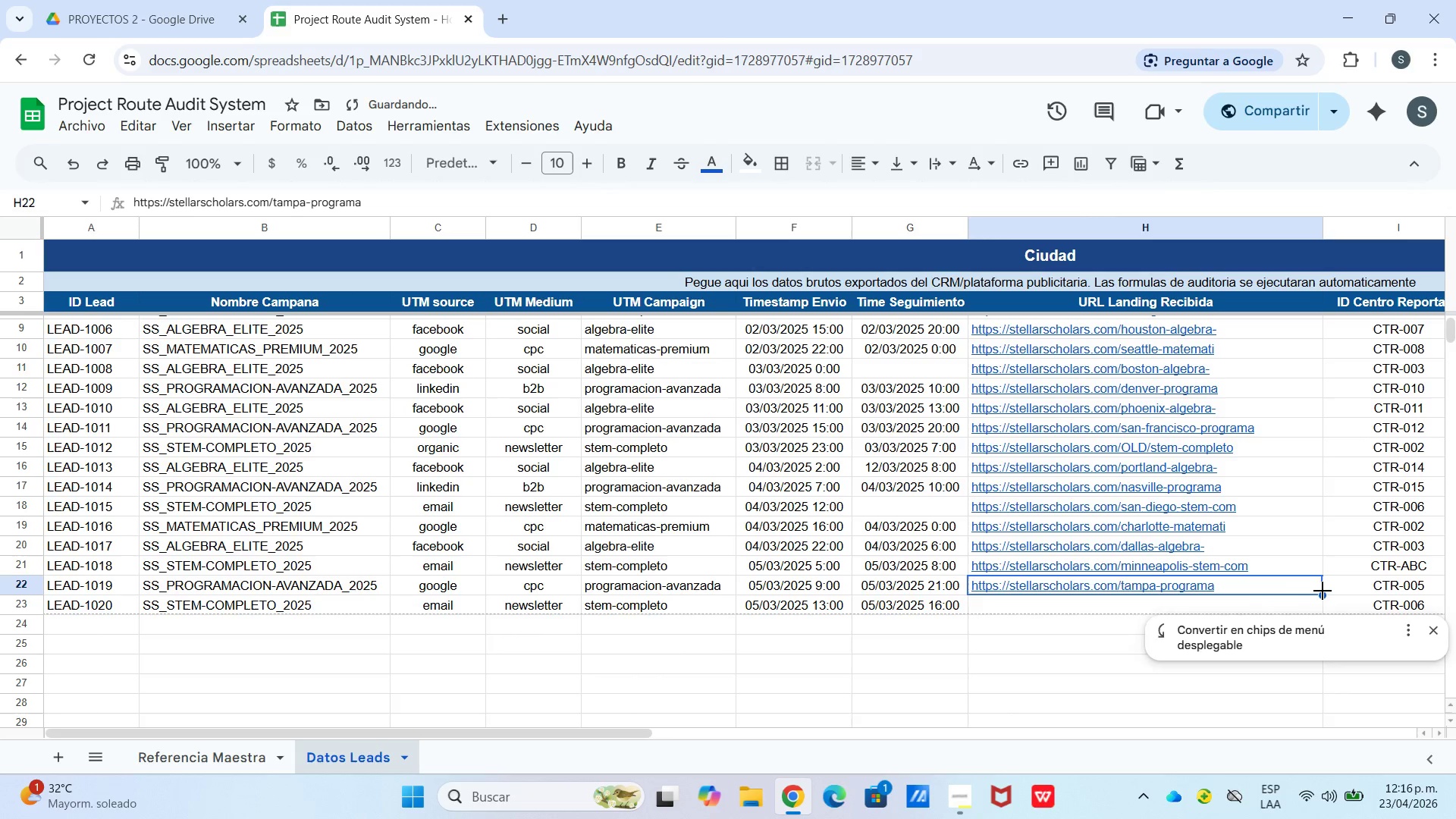 
left_click_drag(start_coordinate=[1323, 591], to_coordinate=[1321, 611])
 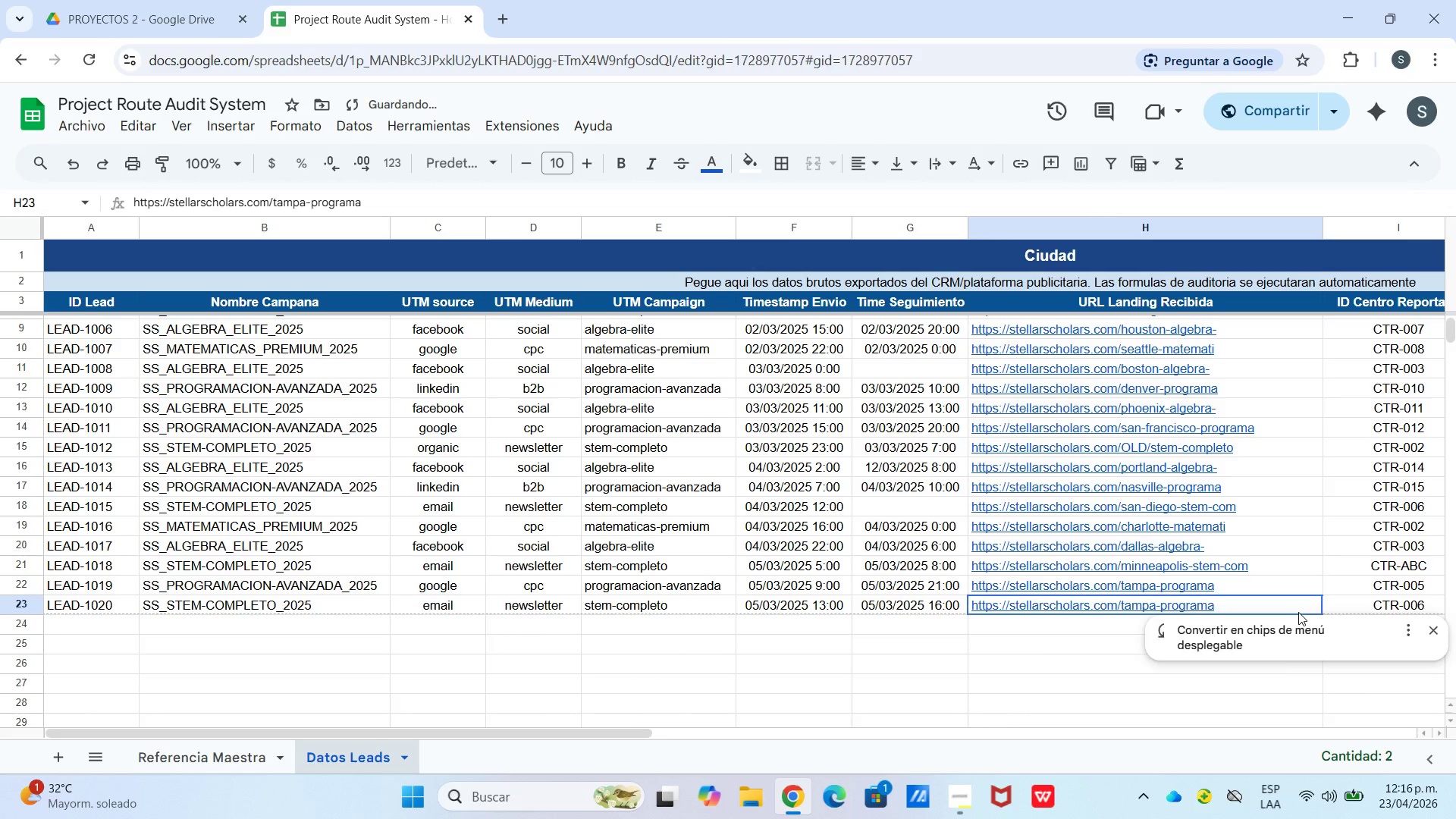 
double_click([1298, 612])
 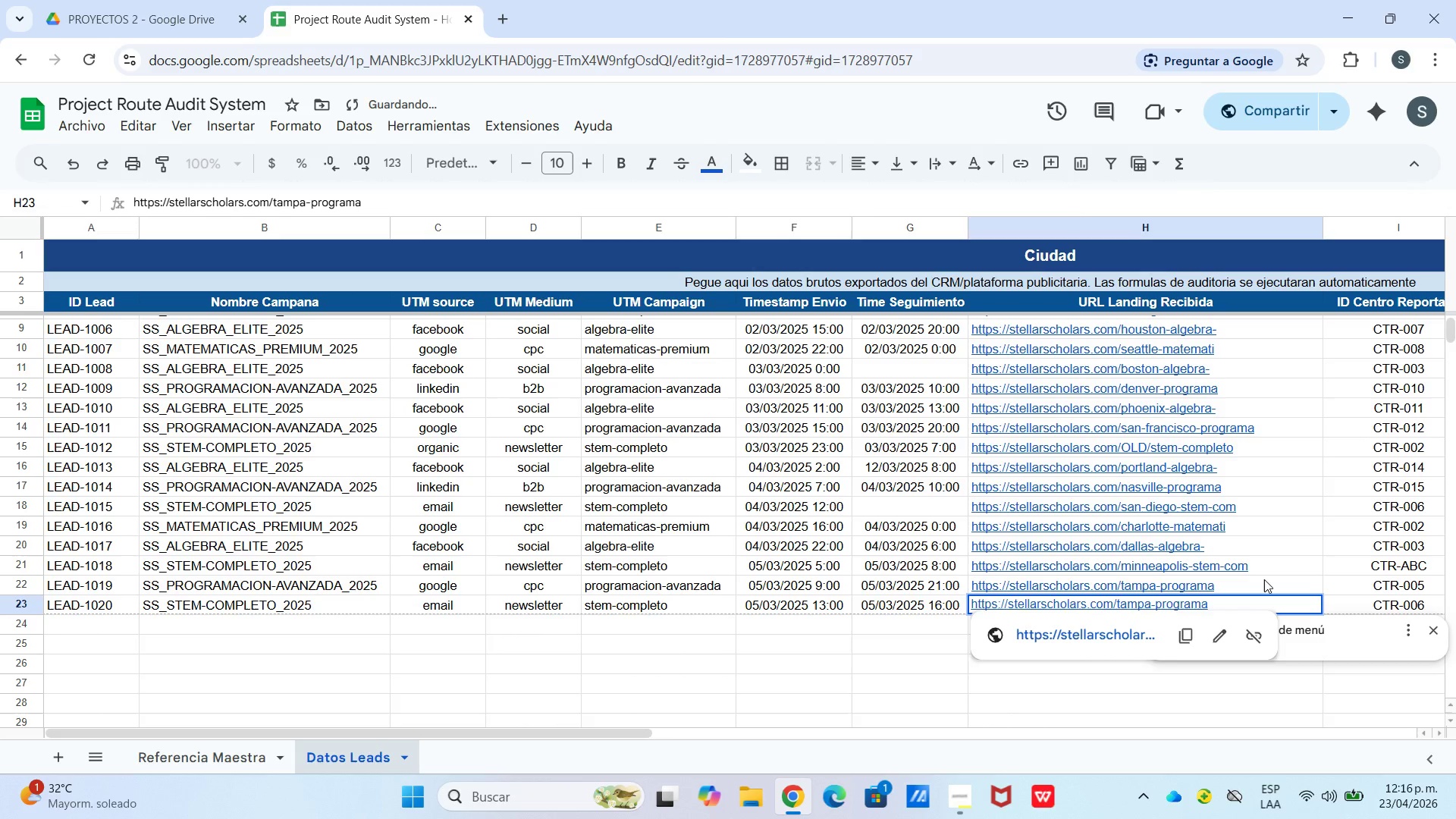 
hold_key(key=Backspace, duration=0.72)
 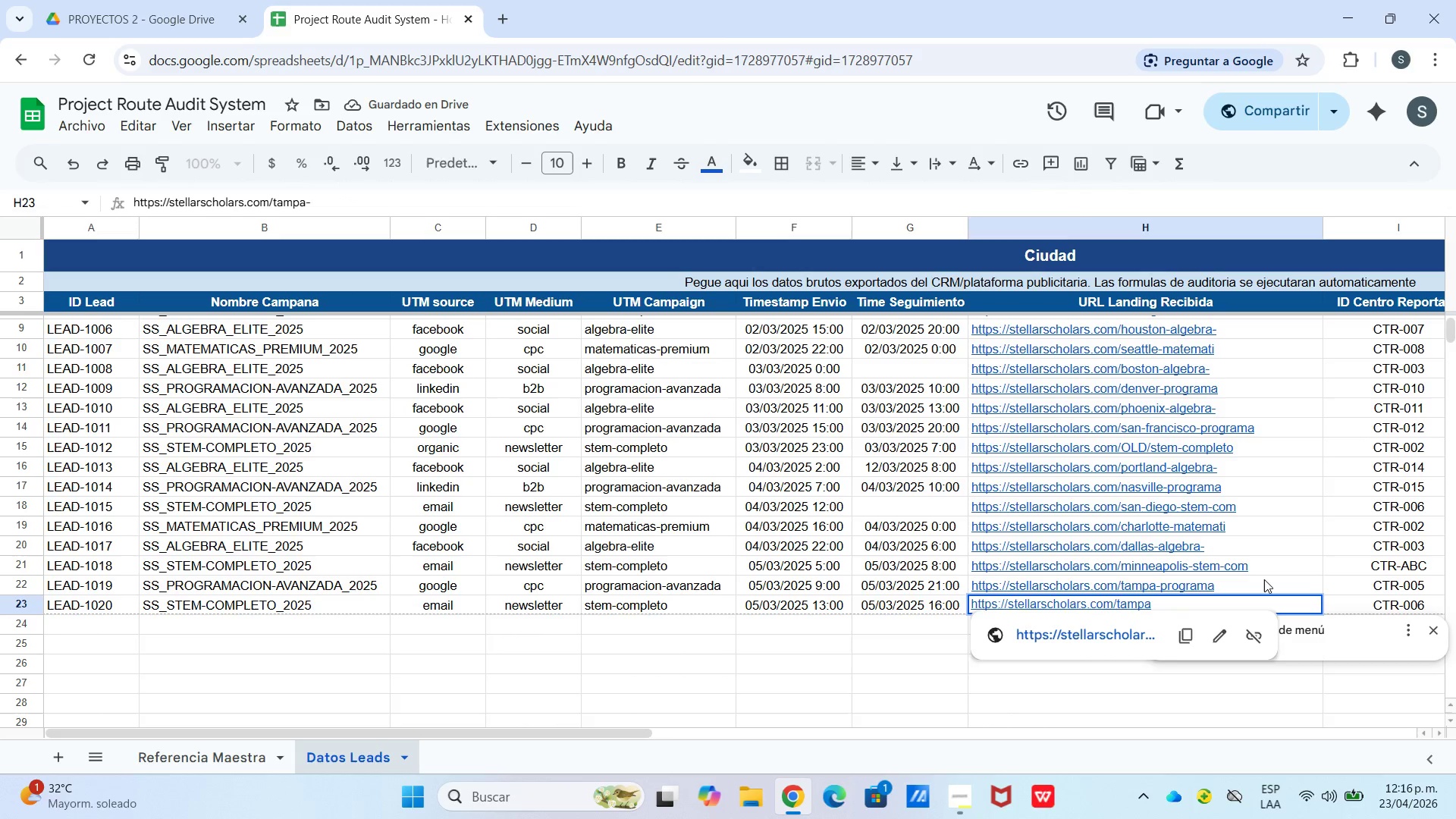 
key(Backspace)
key(Backspace)
key(Backspace)
key(Backspace)
key(Backspace)
key(Backspace)
type(las-vegas-stem-com)
 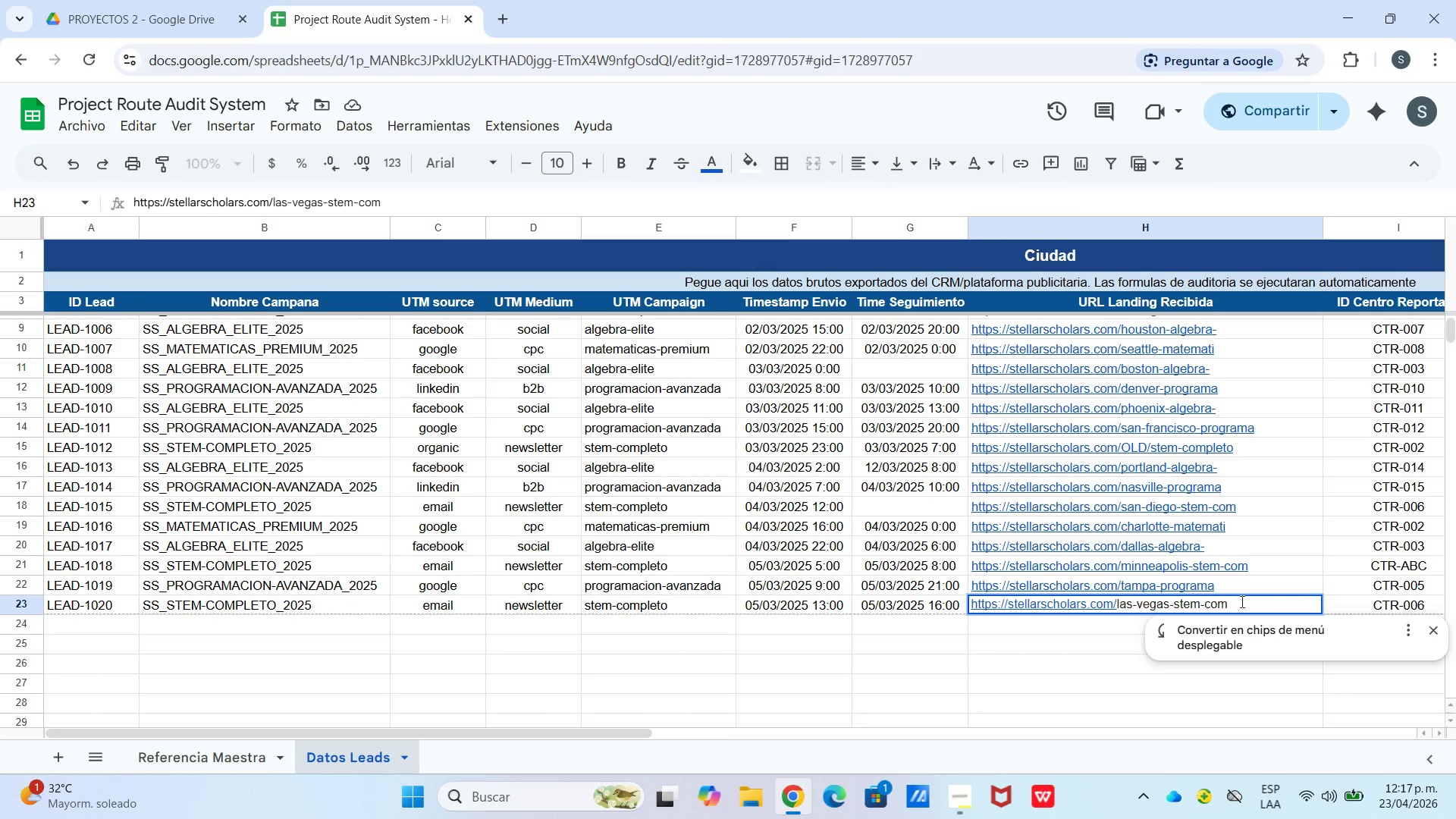 
left_click([1153, 642])
 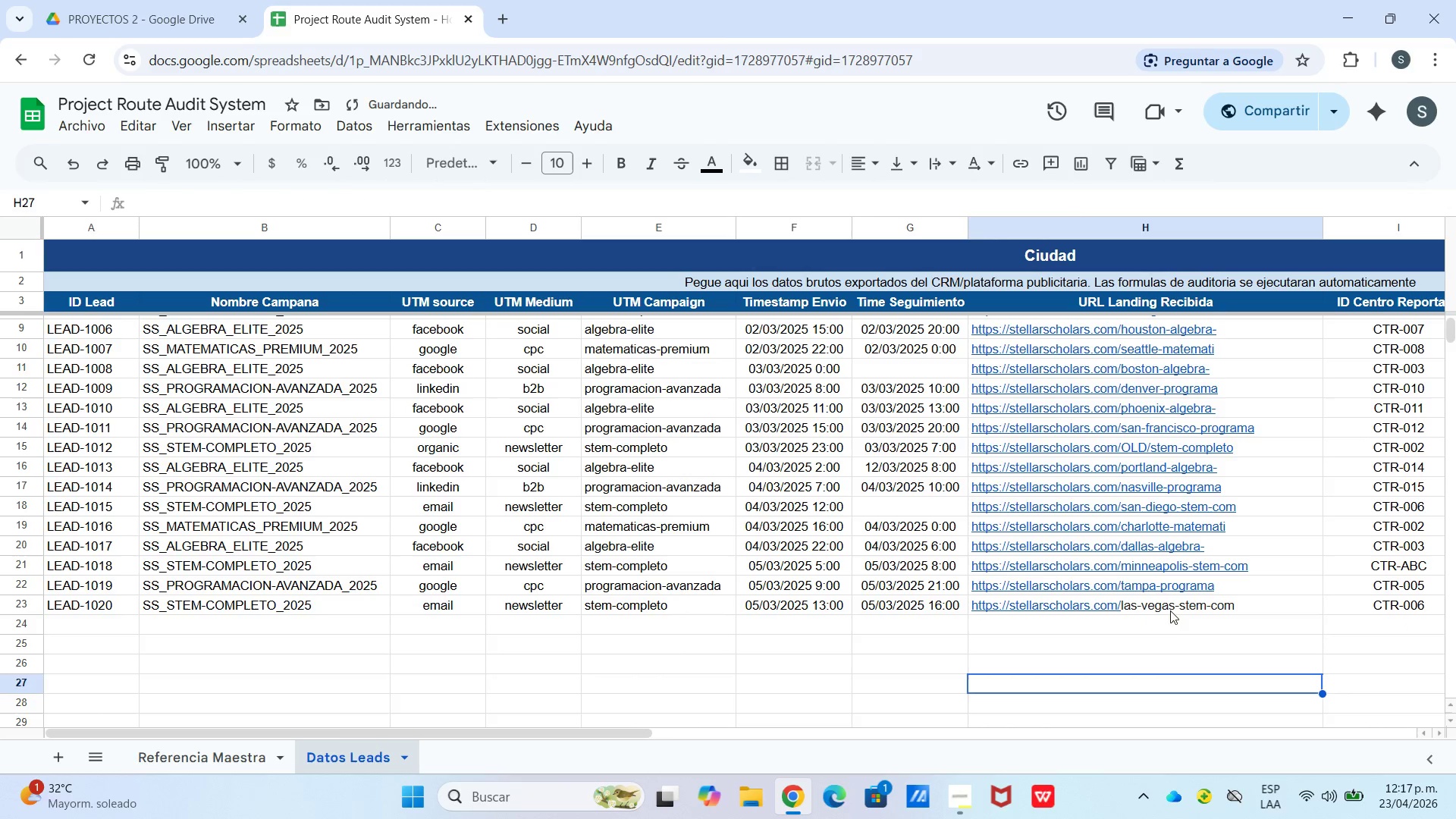 
left_click([1164, 609])
 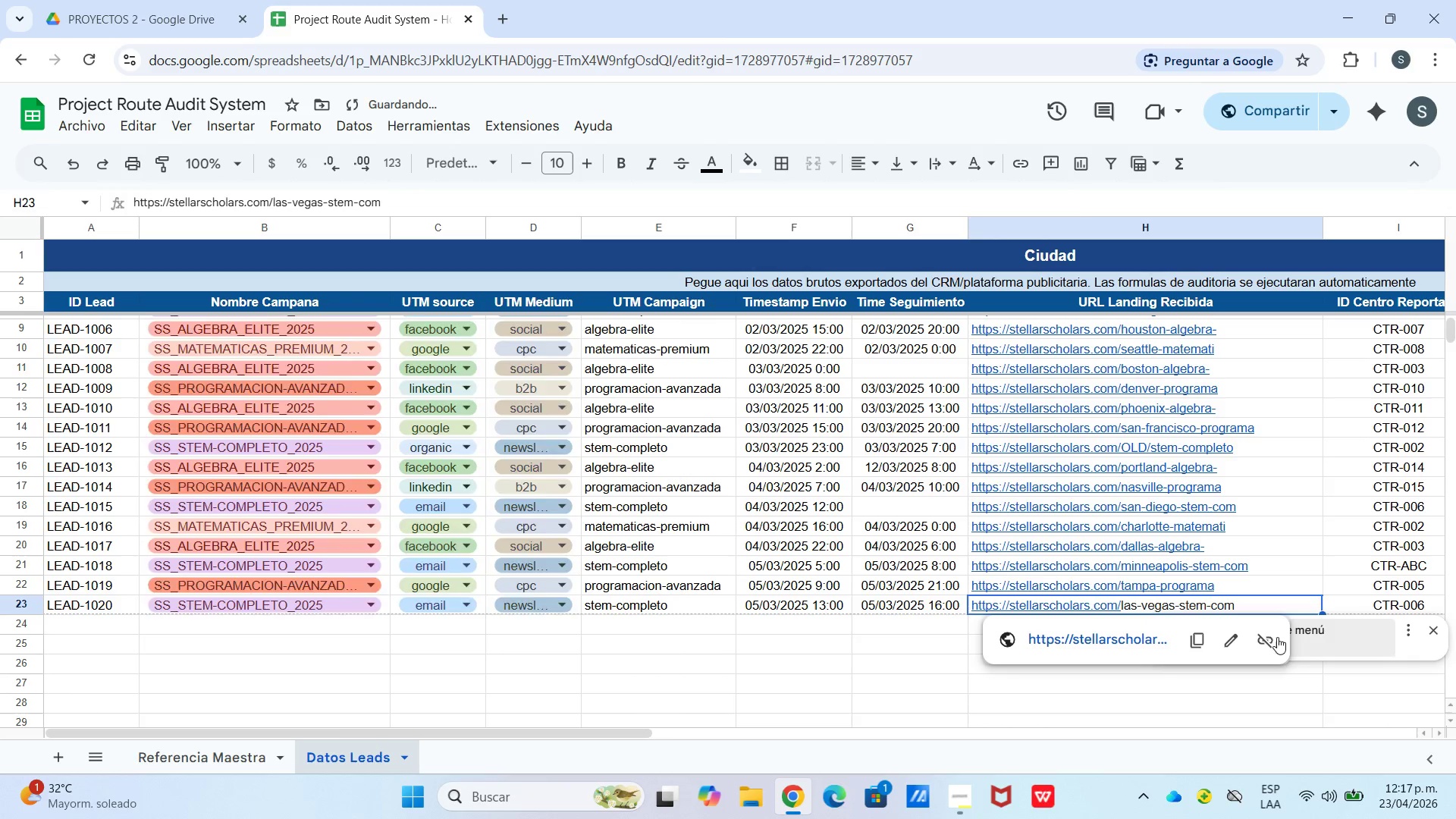 
left_click([1265, 640])
 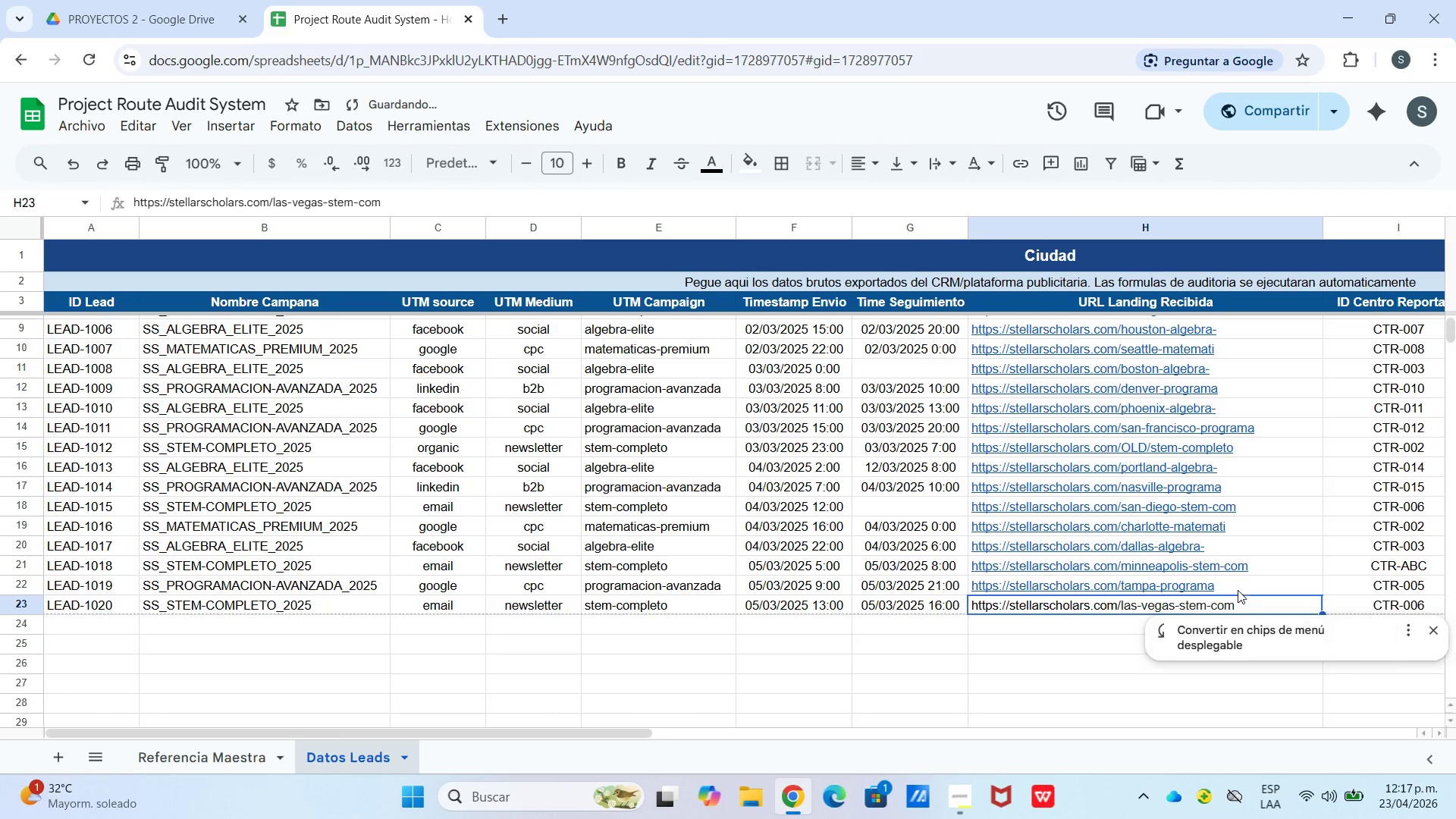 
left_click([1232, 579])
 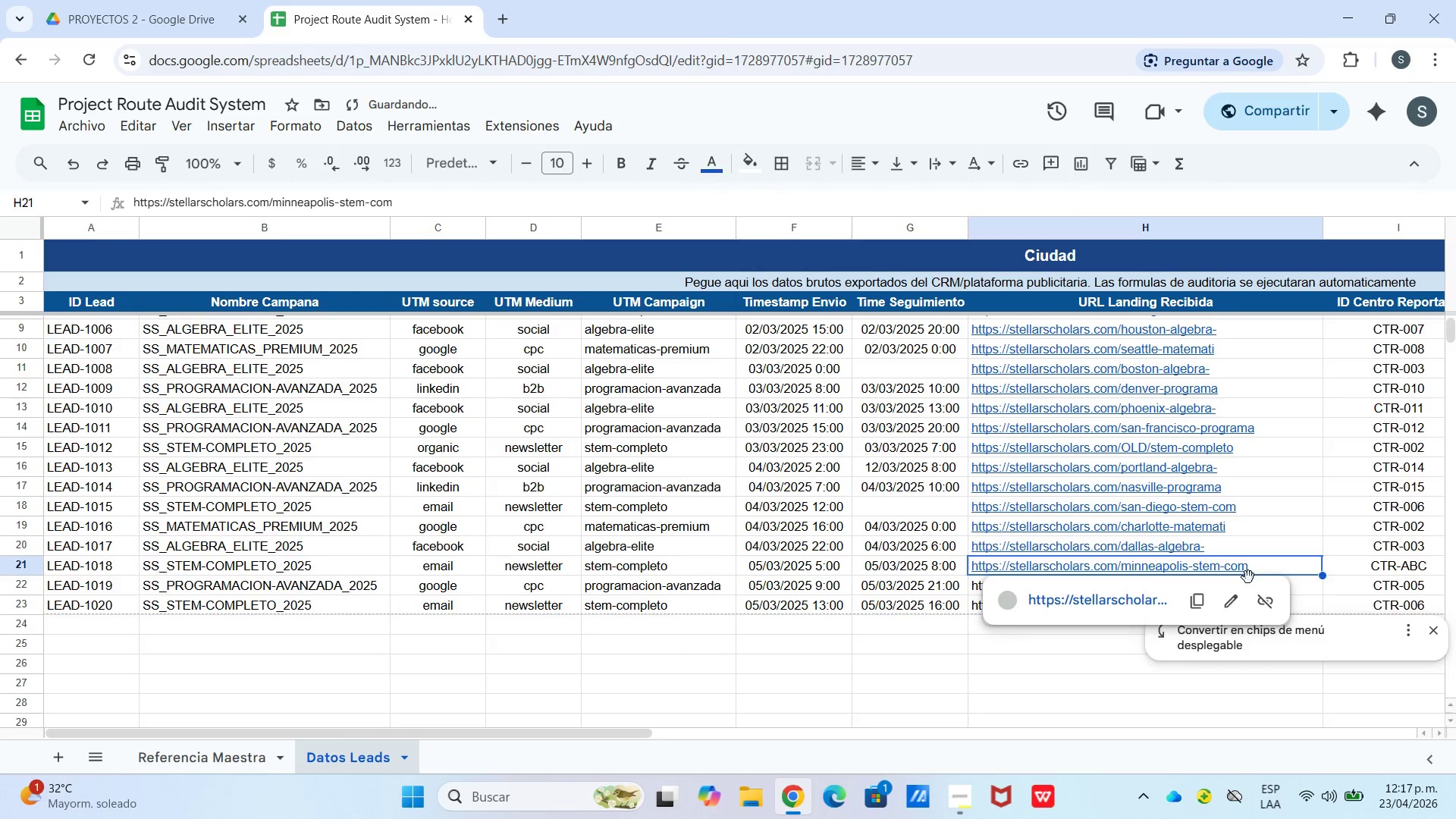 
left_click([1257, 610])
 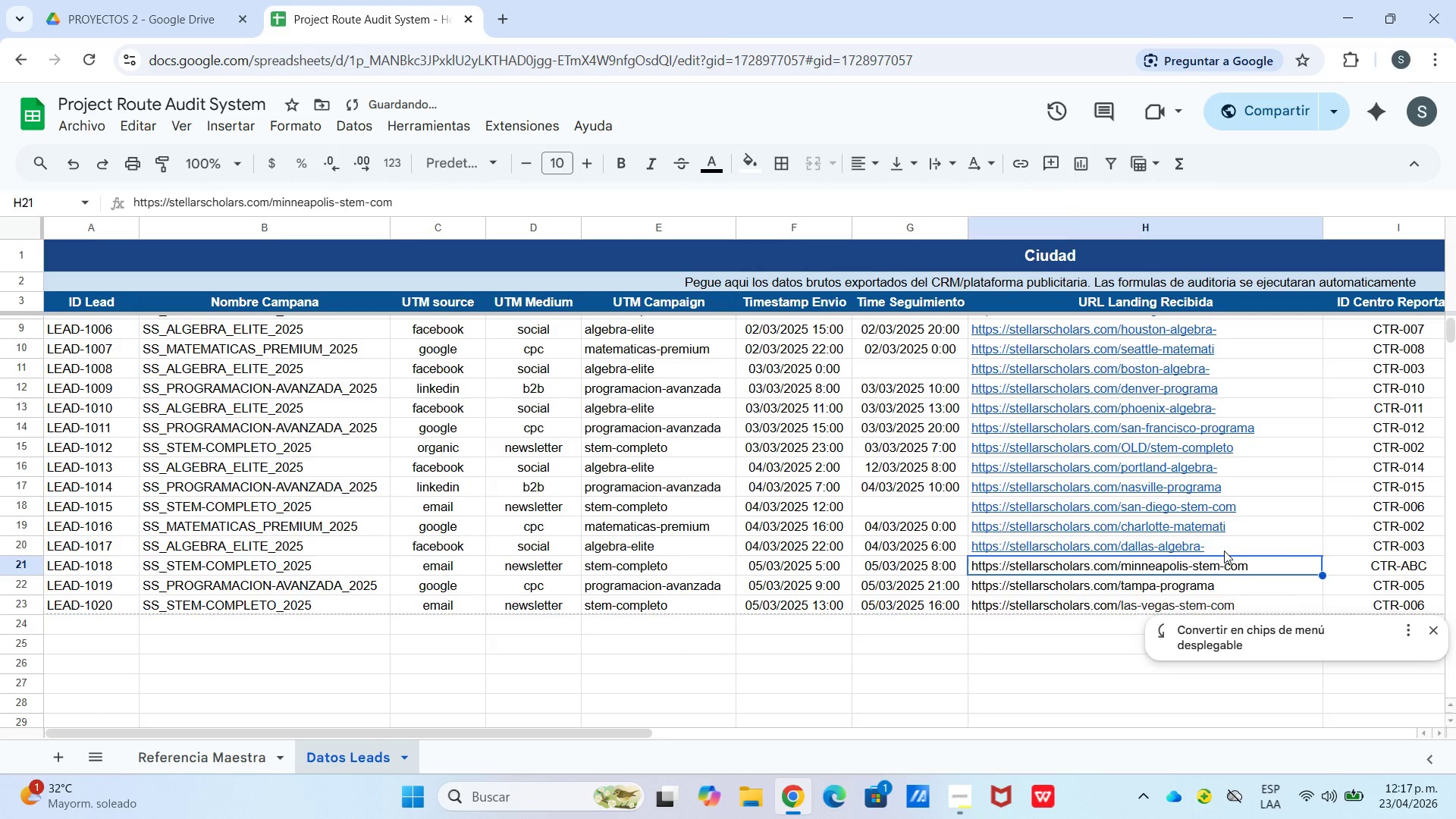 
left_click_drag(start_coordinate=[1225, 551], to_coordinate=[1178, 374])
 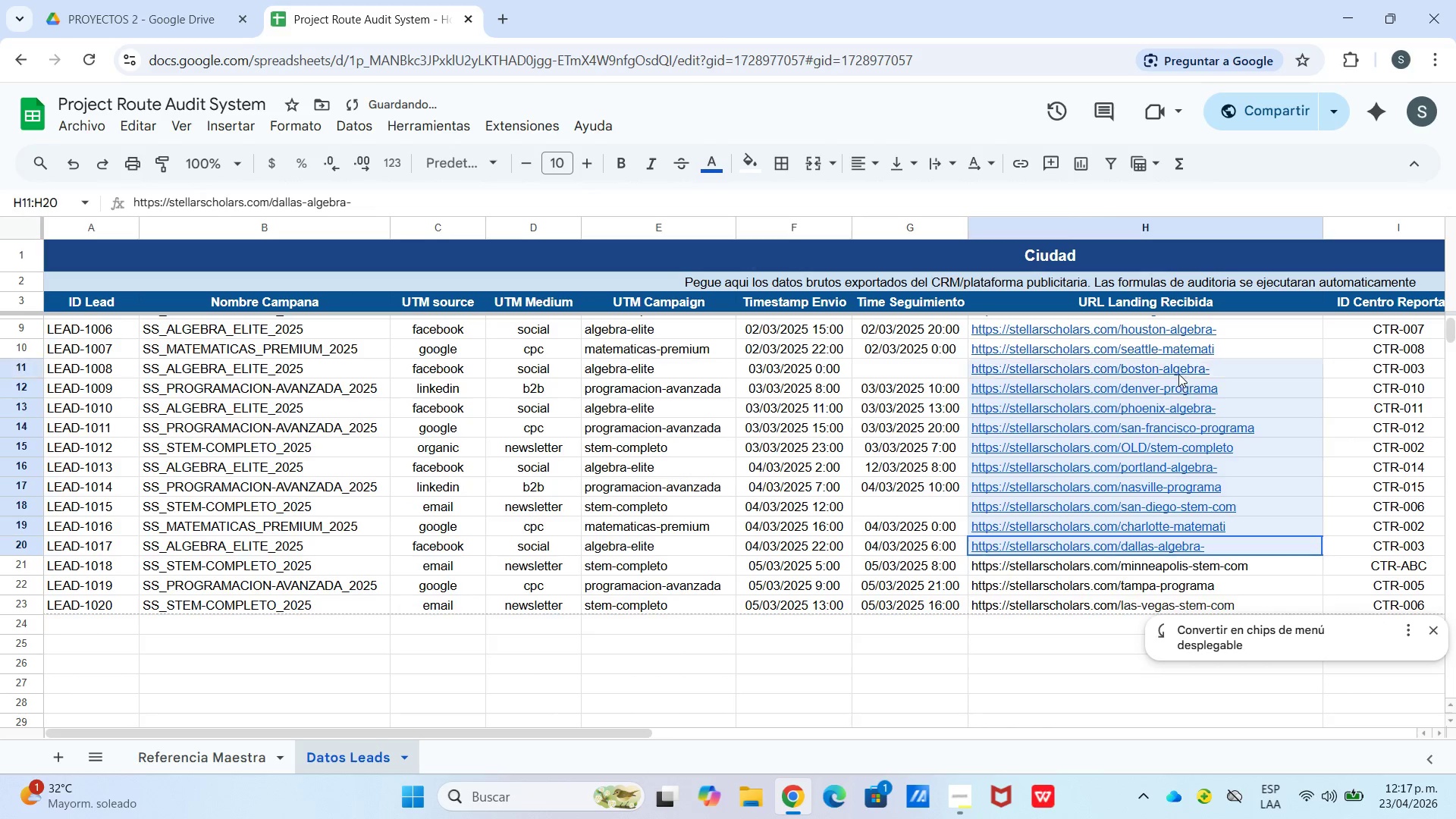 
left_click([1178, 374])
 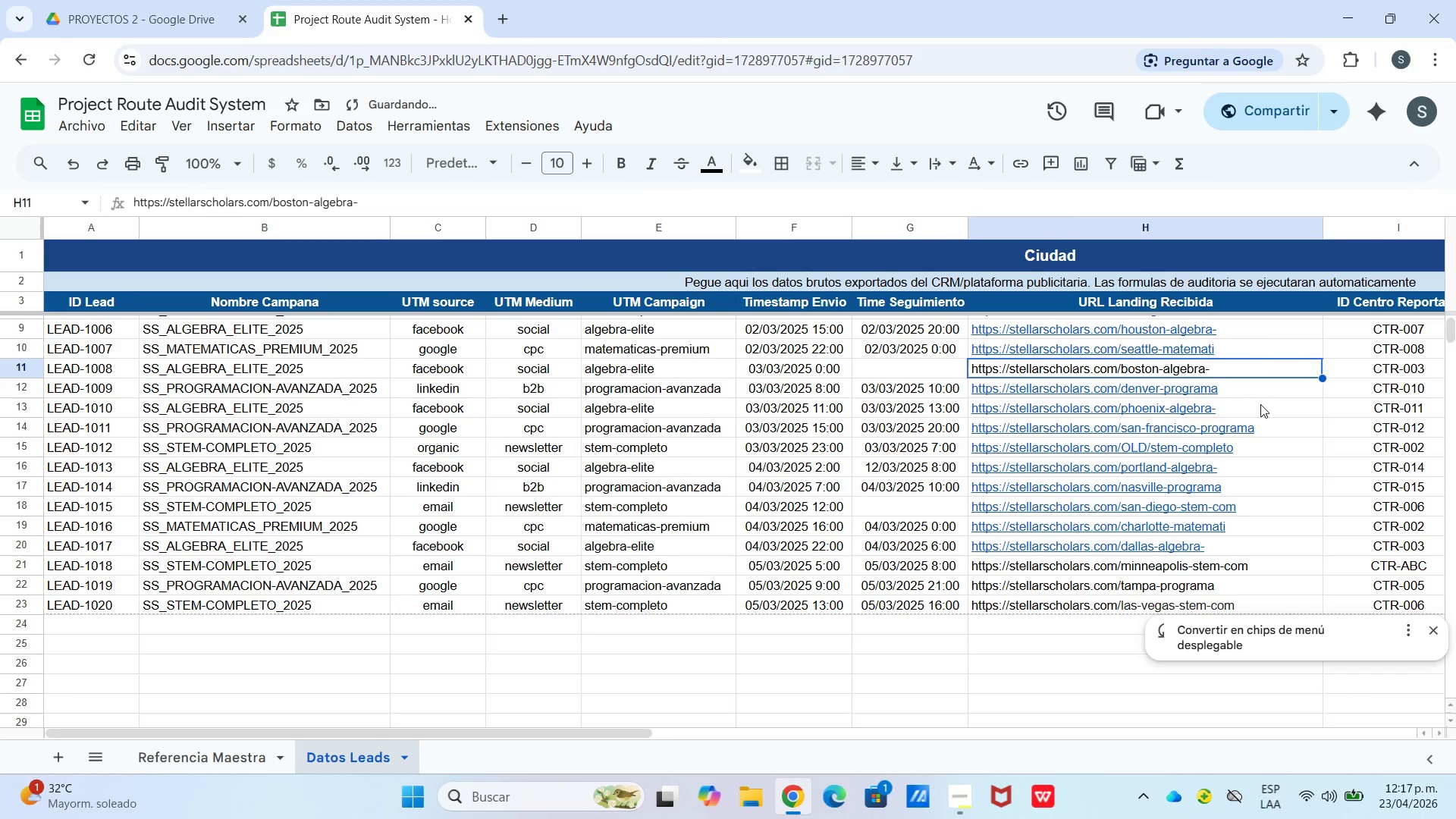 
double_click([1239, 453])
 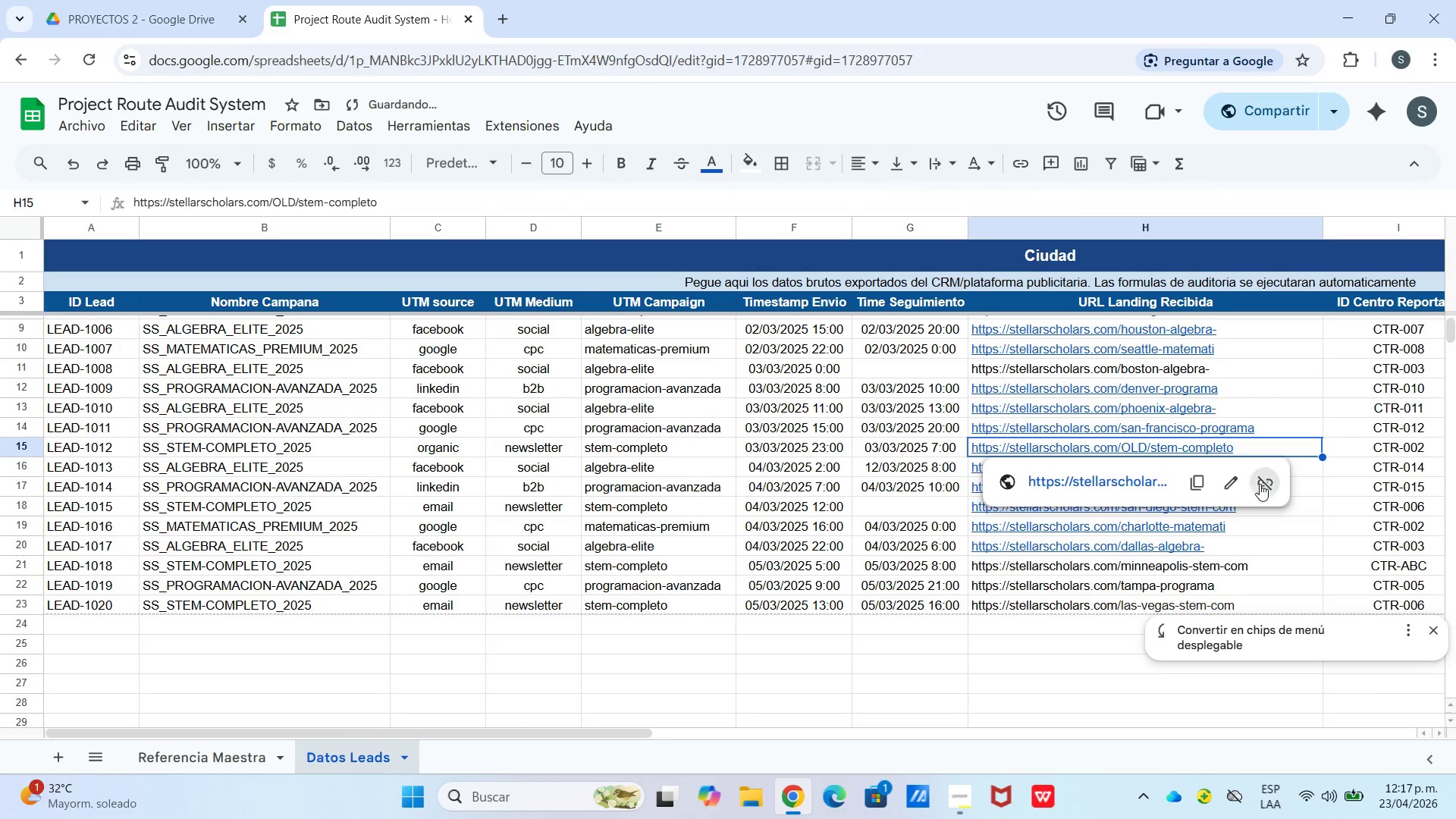 
double_click([1256, 428])
 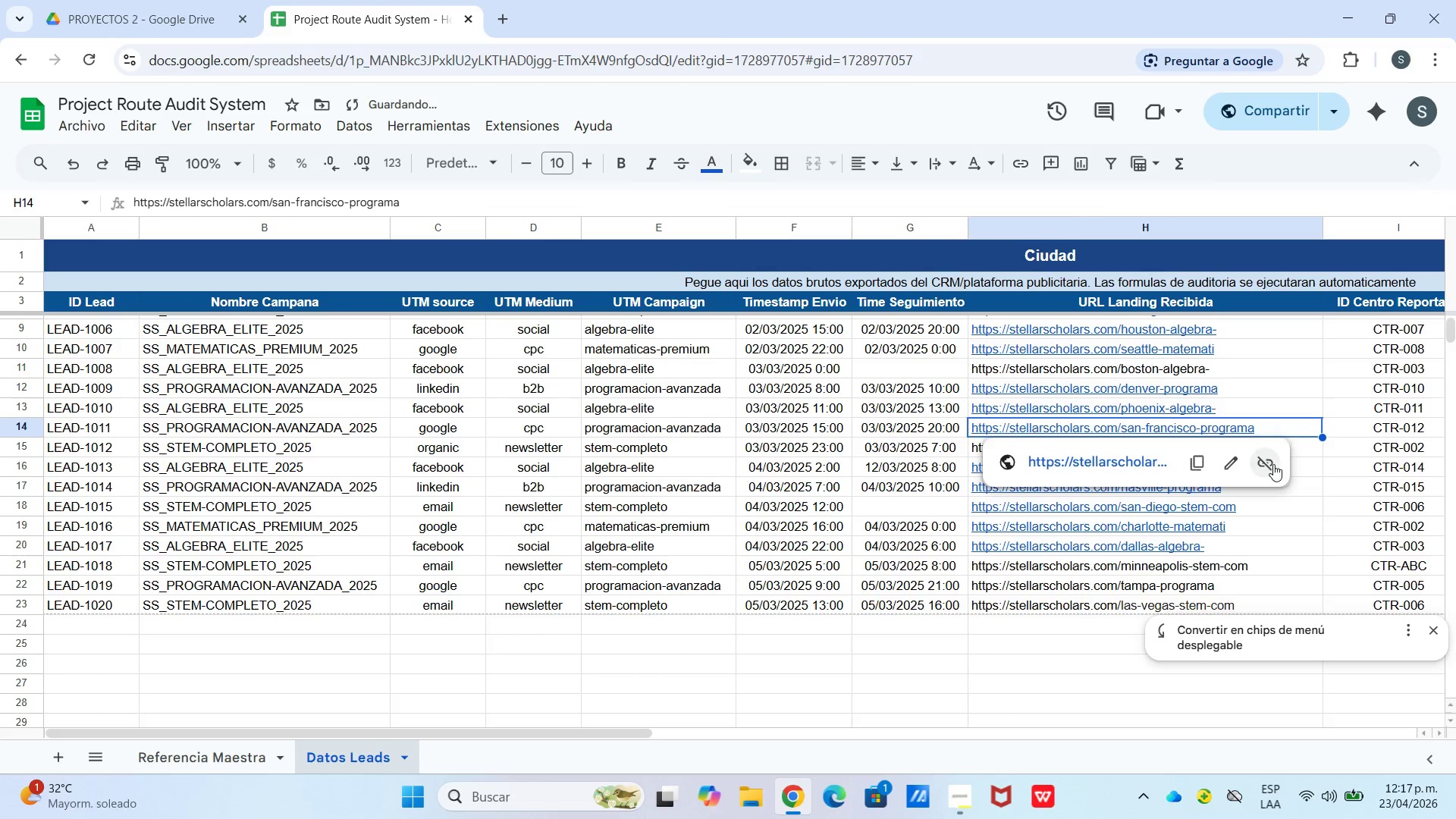 
left_click_drag(start_coordinate=[1270, 465], to_coordinate=[1267, 458])
 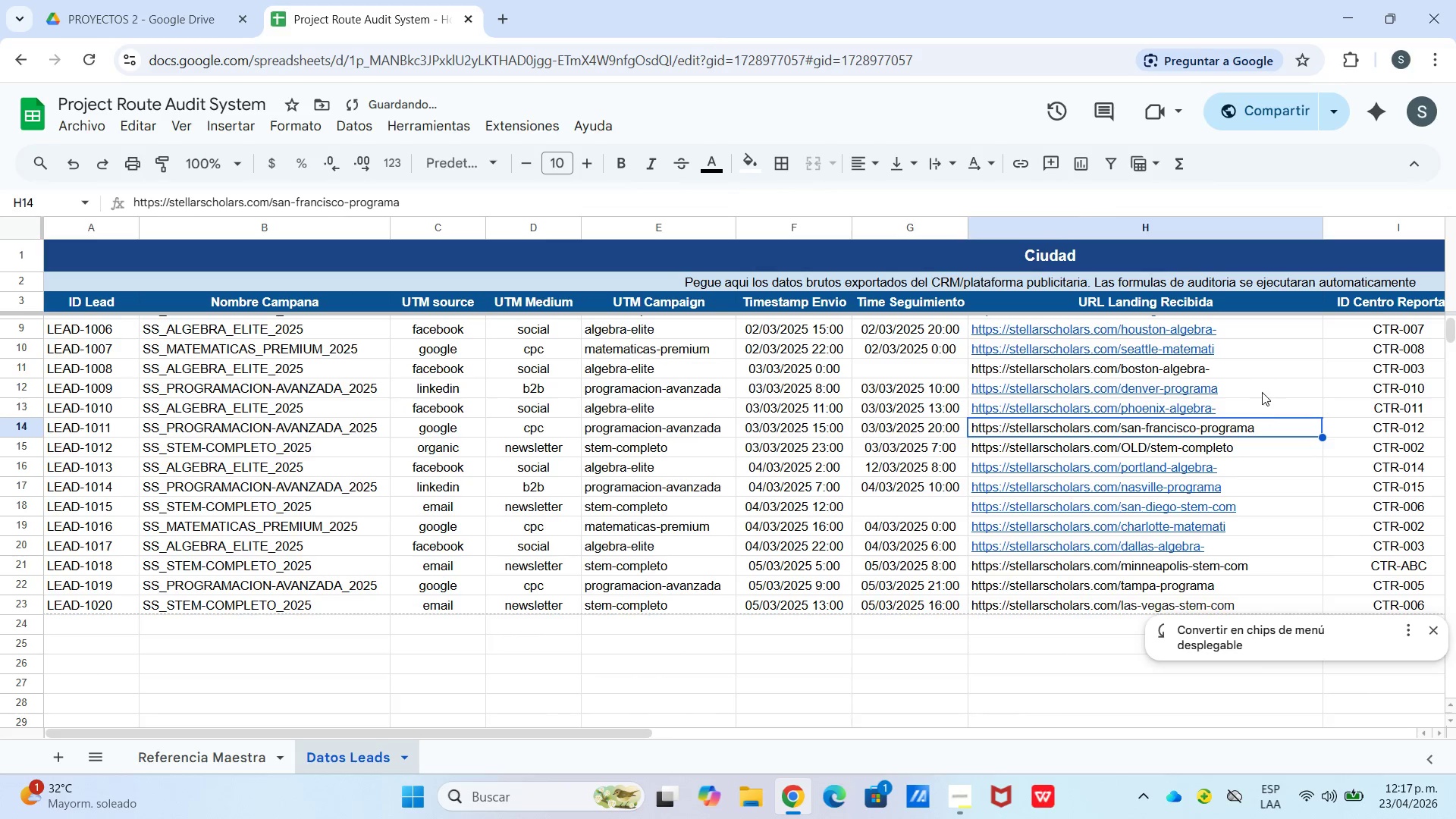 
triple_click([1260, 386])
 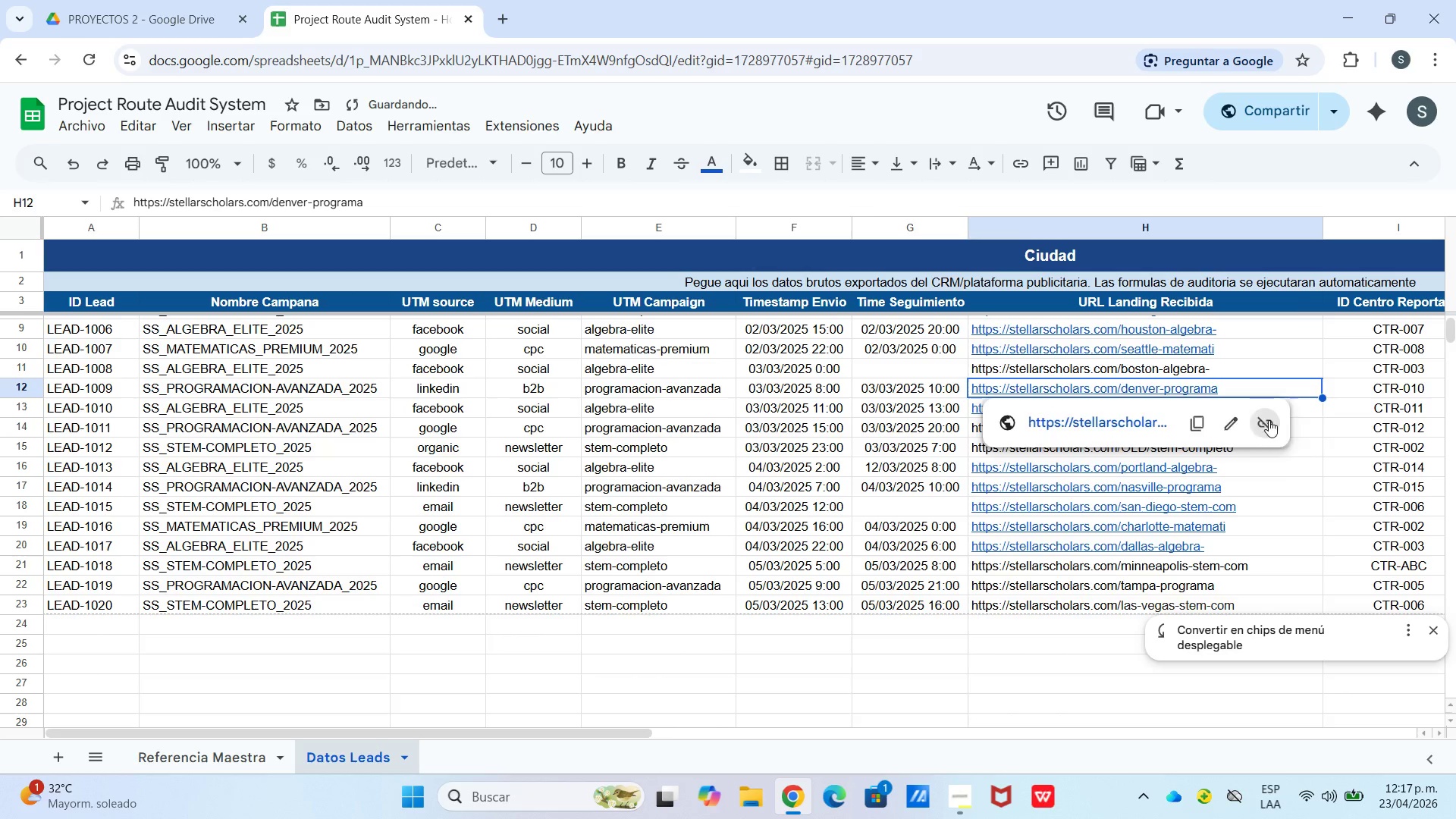 
triple_click([1272, 412])
 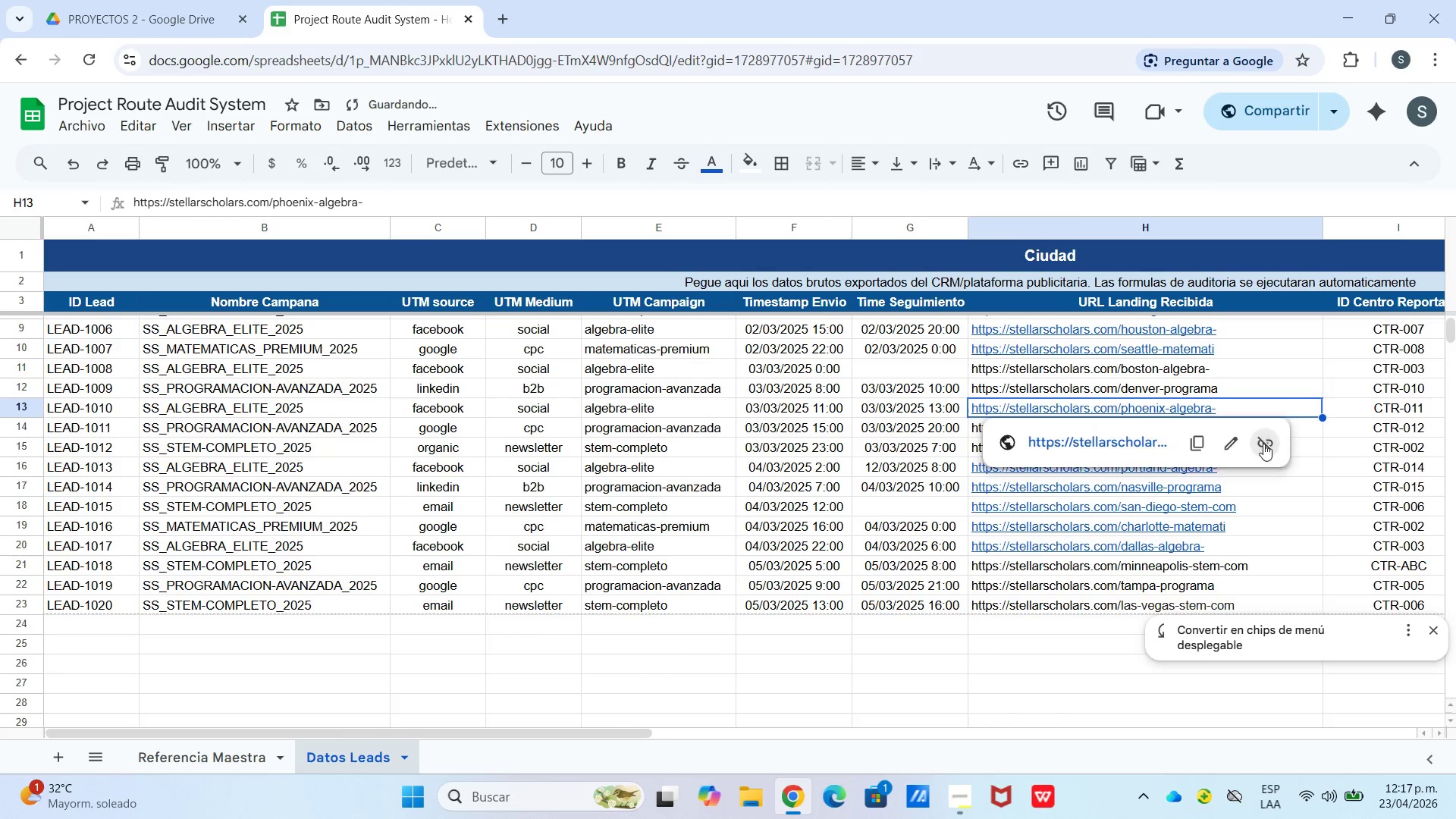 
triple_click([1265, 450])
 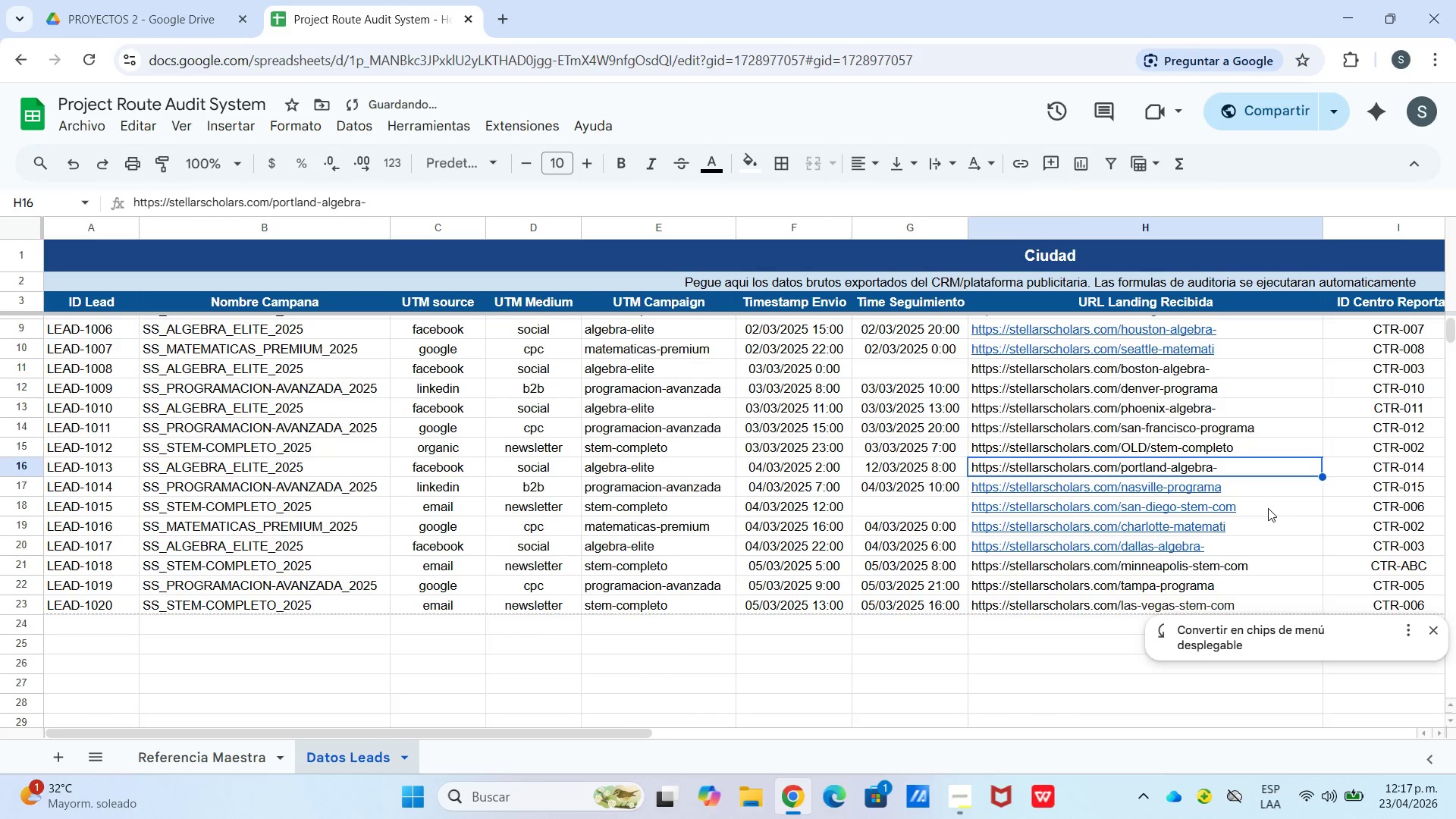 
triple_click([1269, 512])
 